 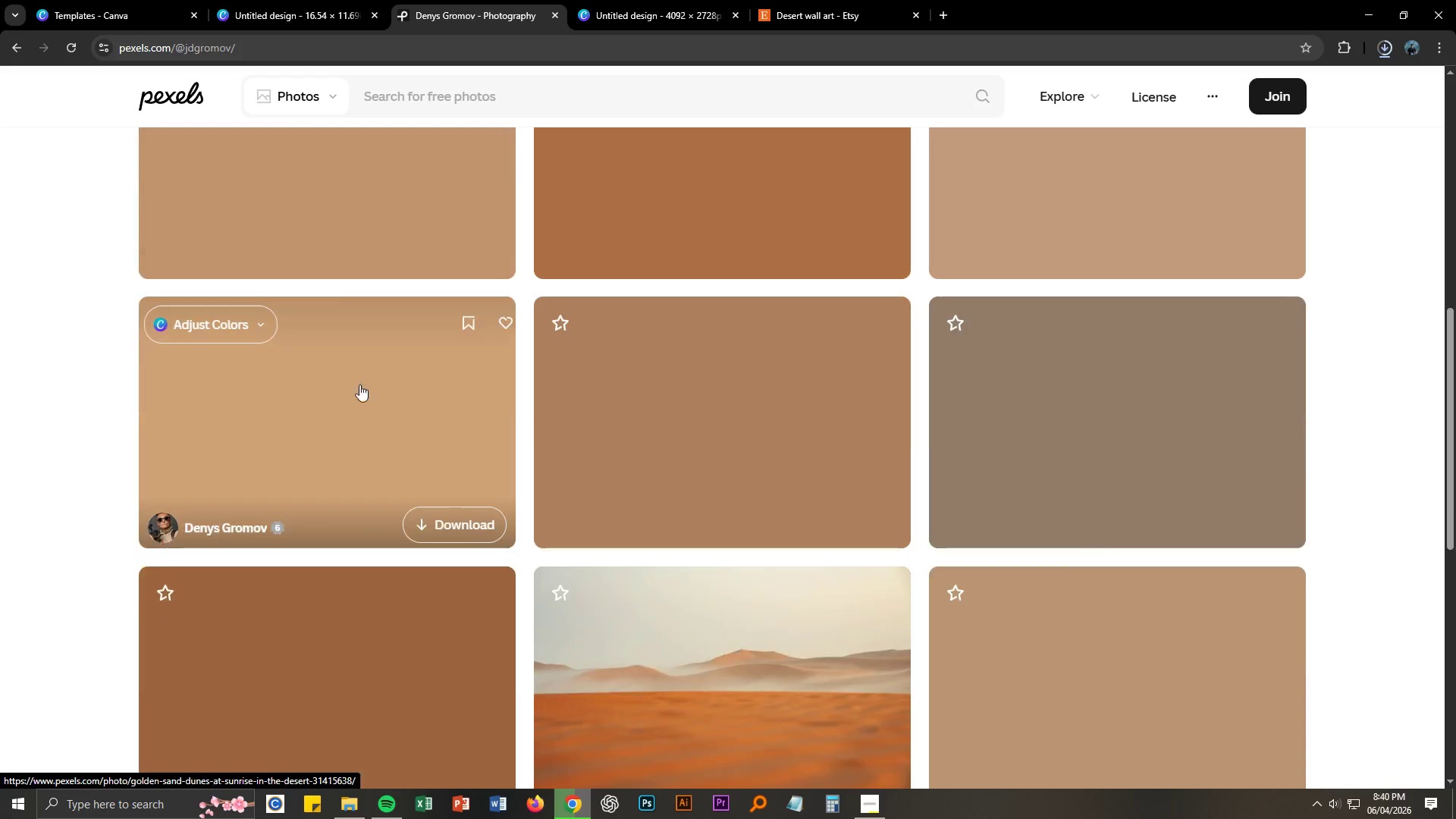 
scroll: coordinate [15, 371], scroll_direction: down, amount: 11.0
 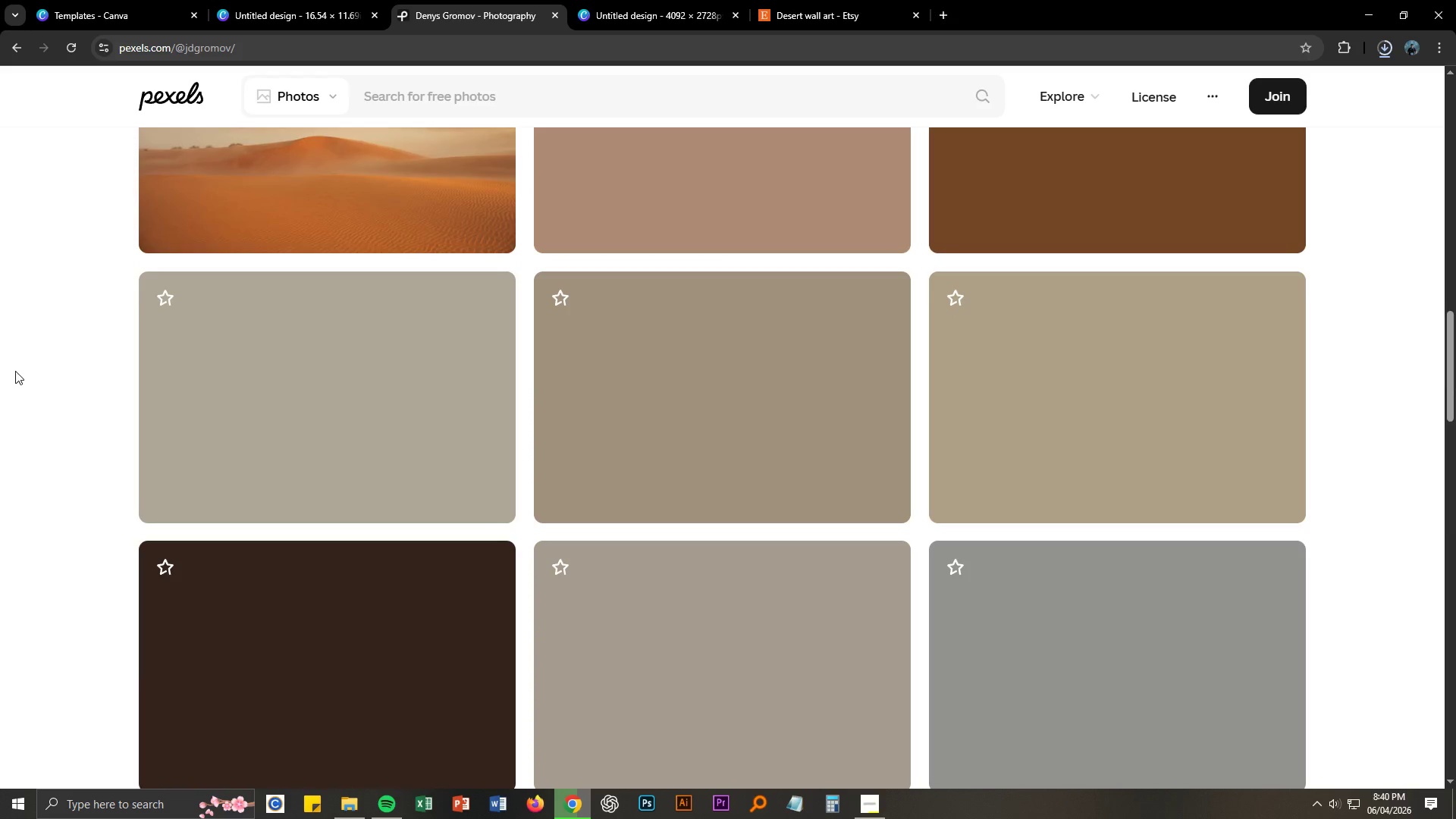 
scroll: coordinate [18, 369], scroll_direction: up, amount: 21.0
 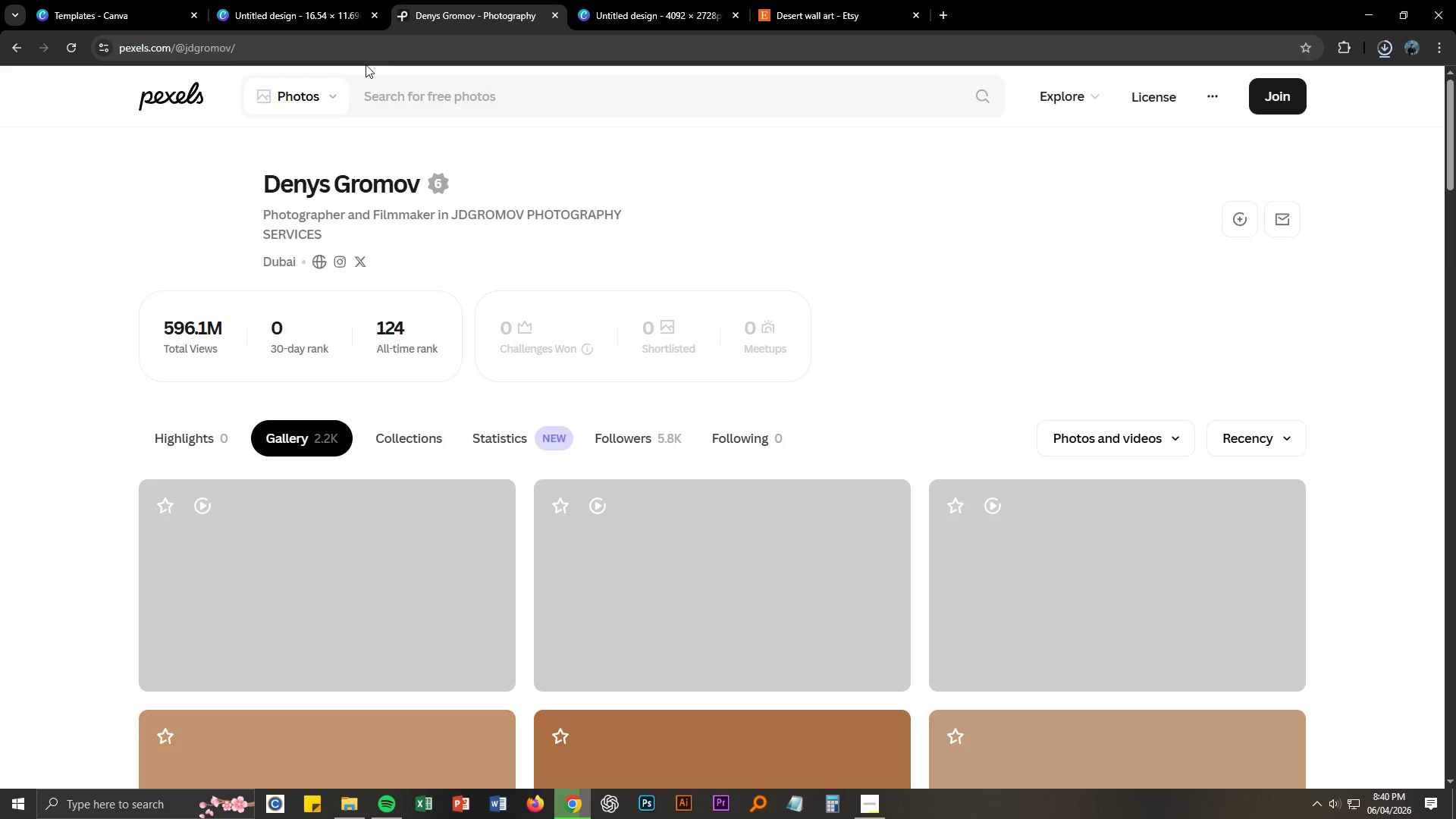 
left_click([444, 44])
 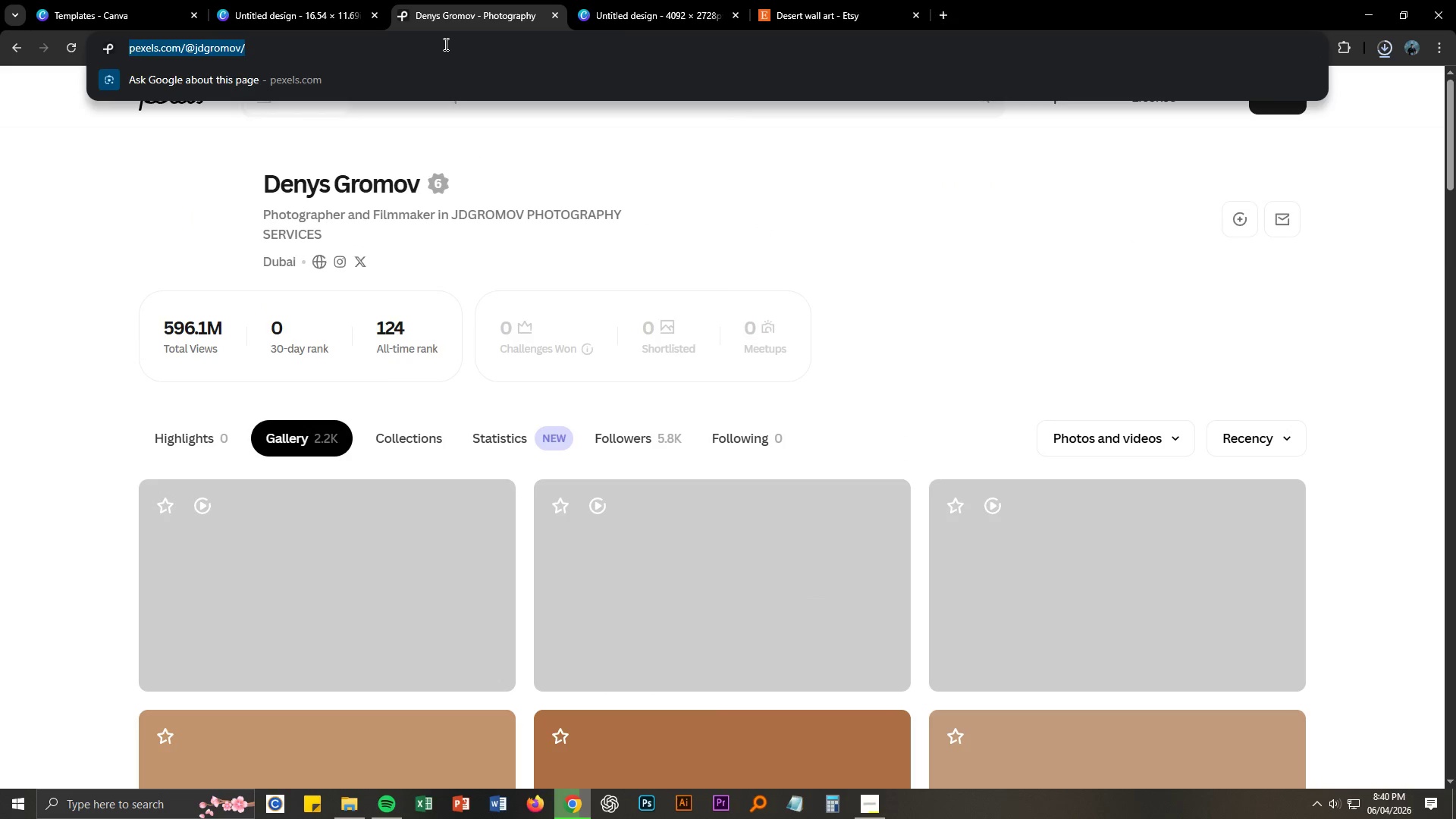 
key(NumpadEnter)
 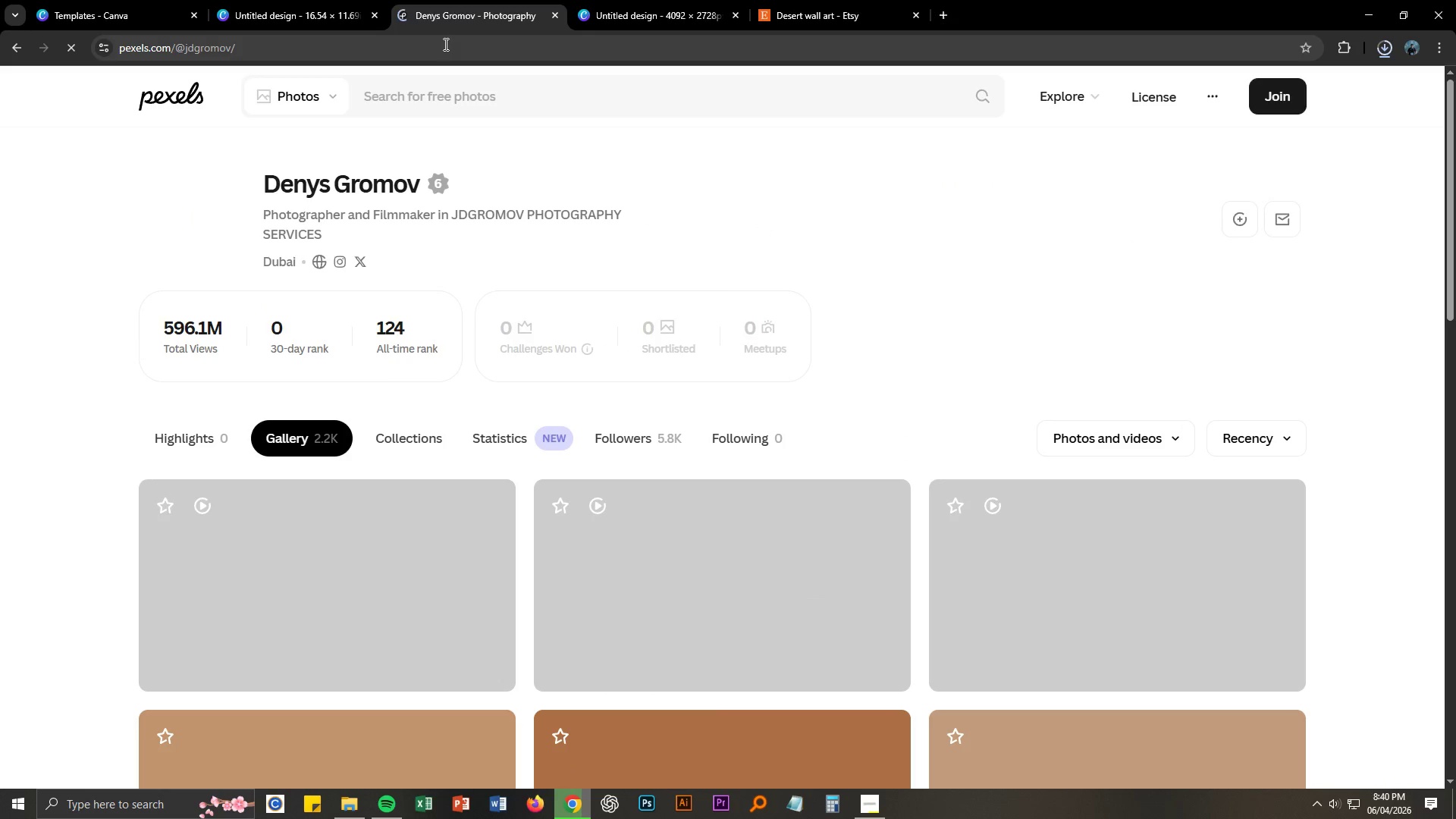 
wait(8.07)
 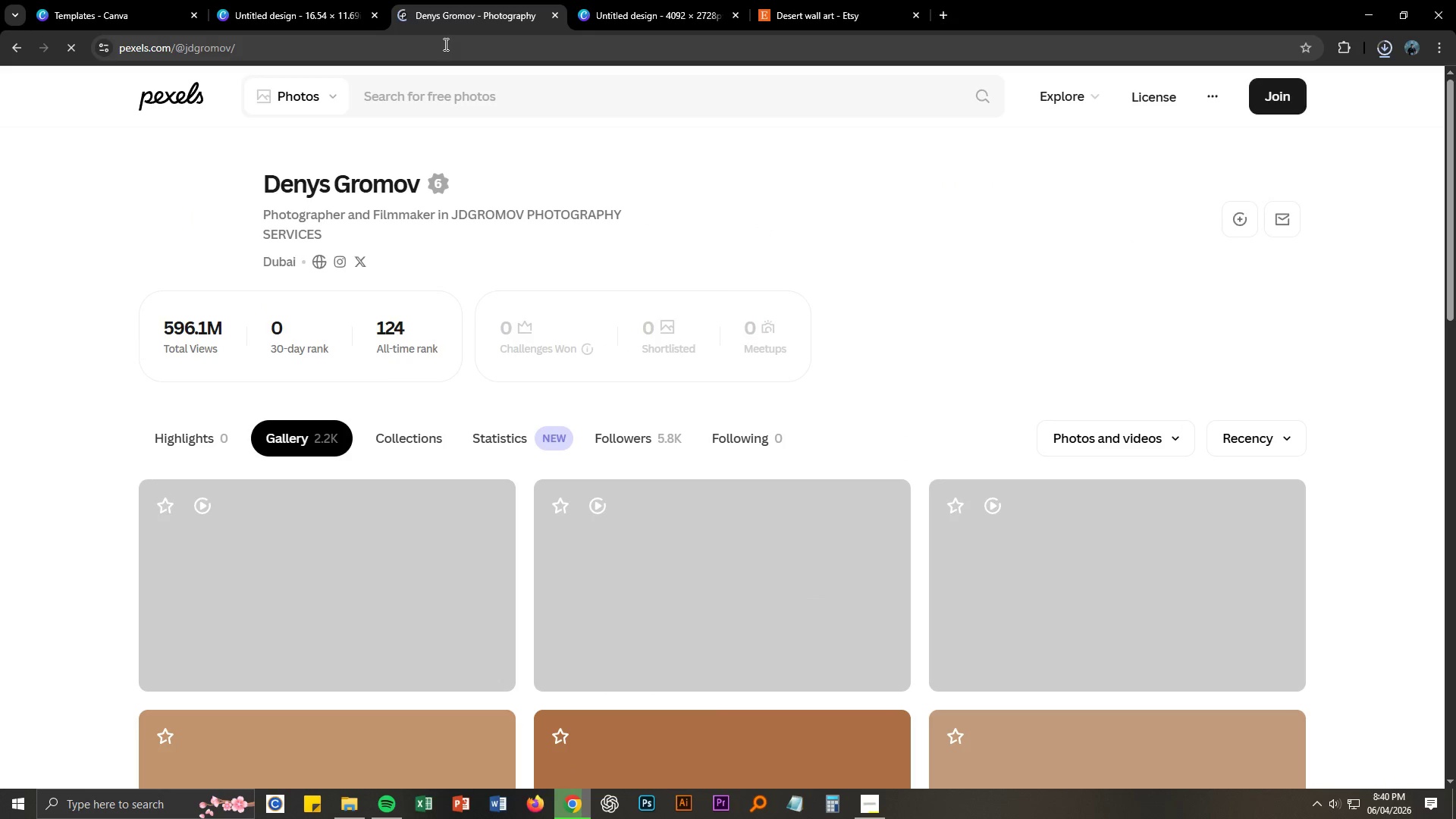 
mouse_move([532, 41])
 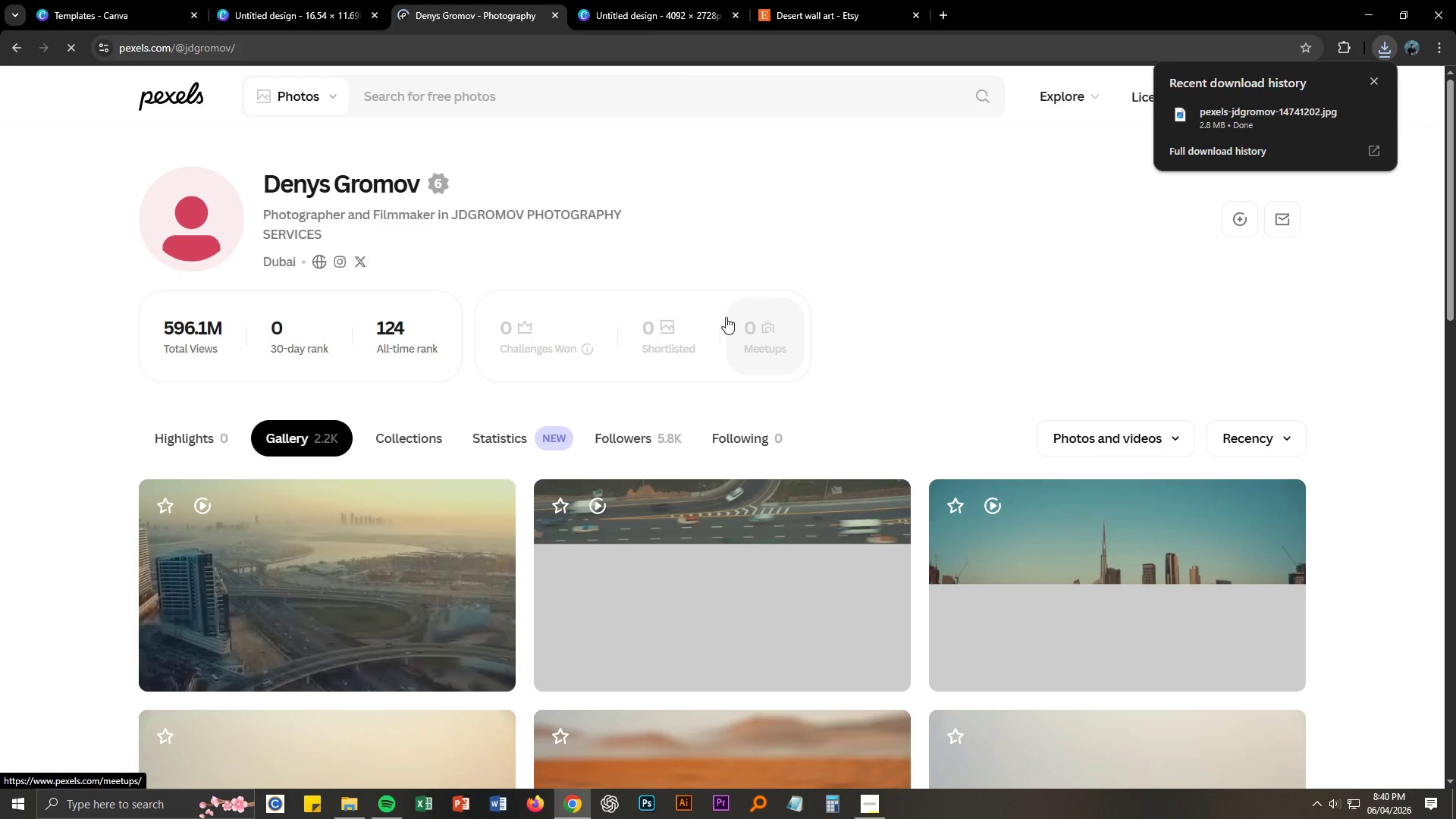 
scroll: coordinate [604, 459], scroll_direction: down, amount: 15.0
 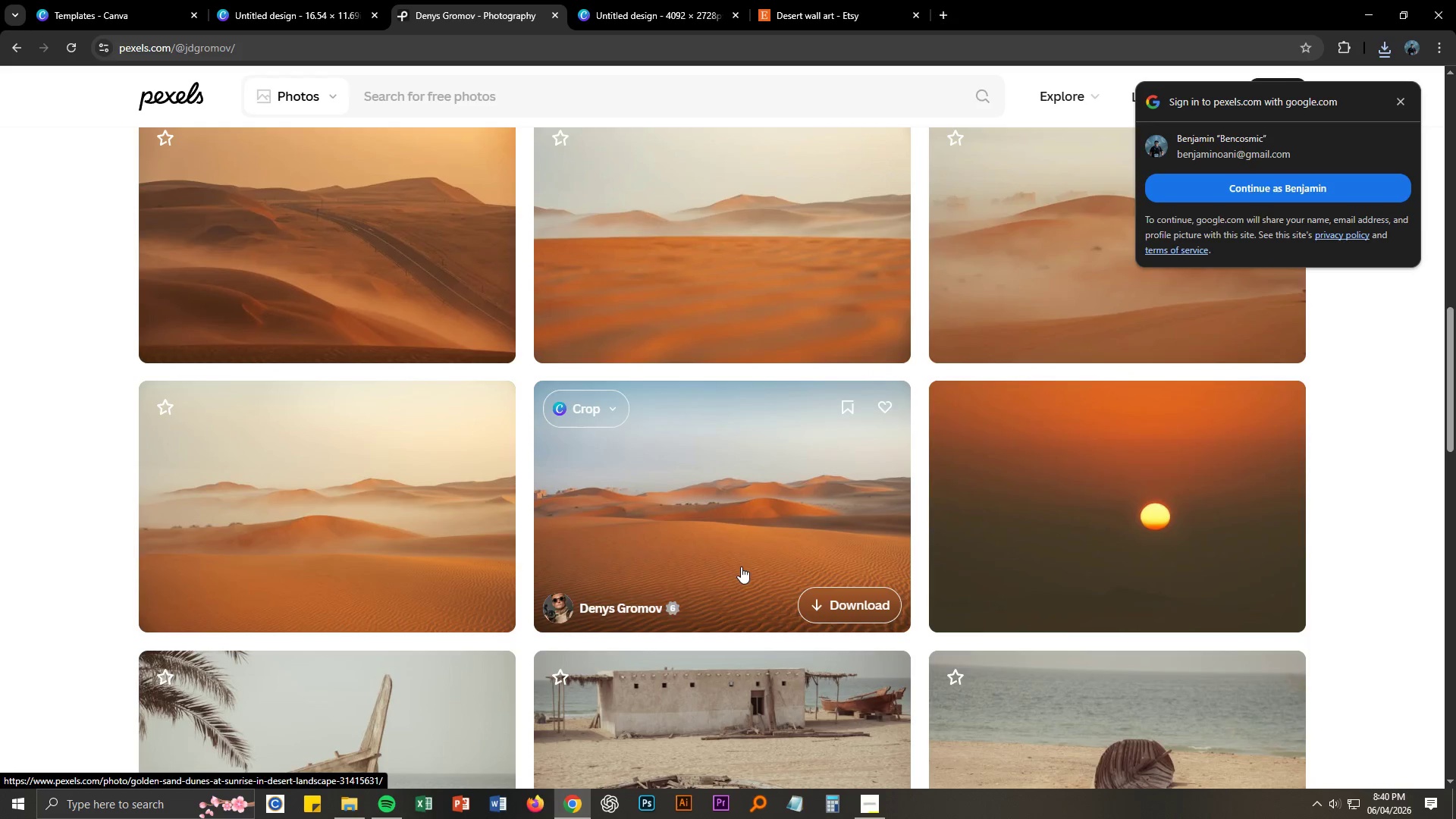 
wait(5.57)
 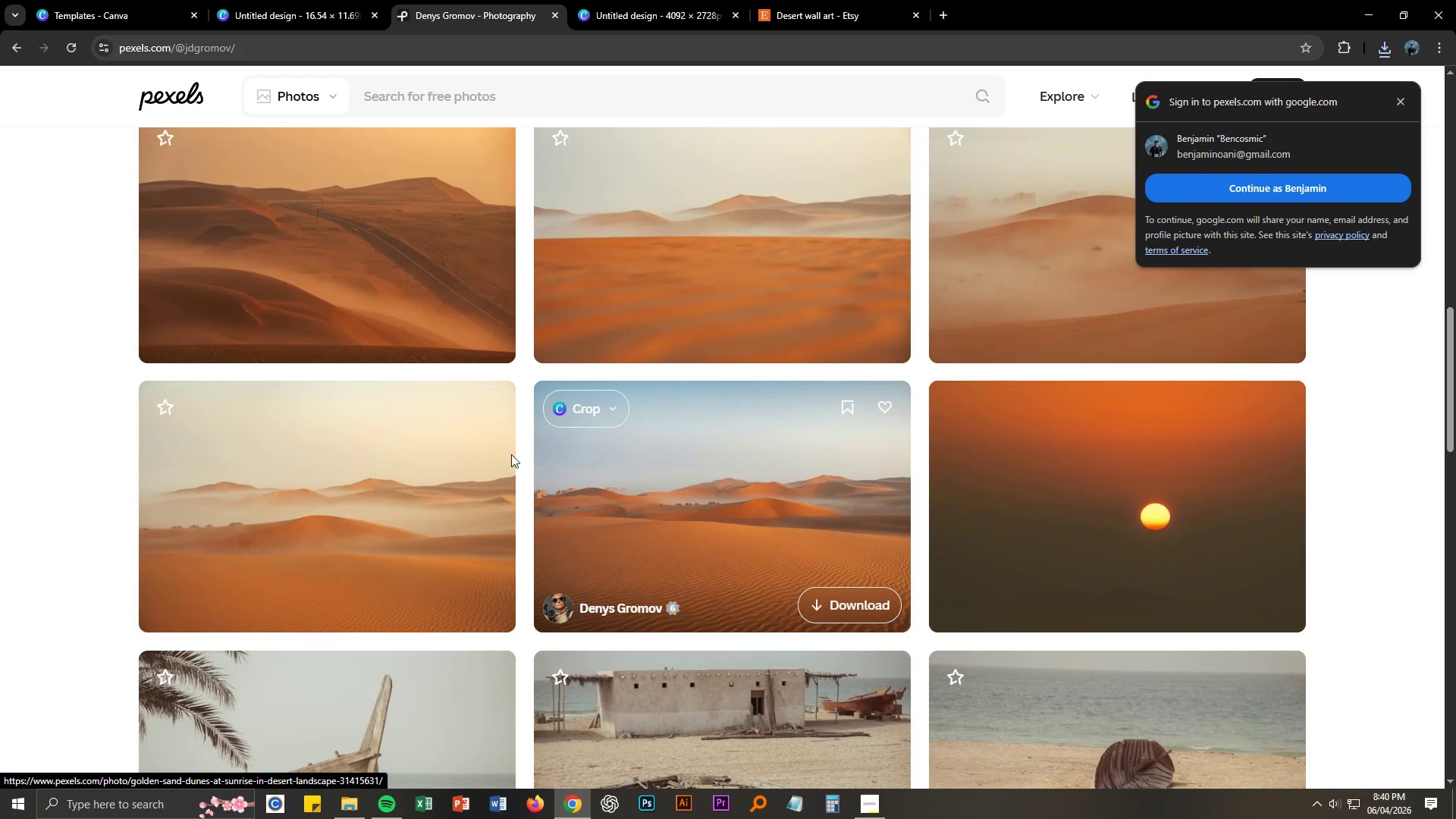 
left_click([1363, 192])
 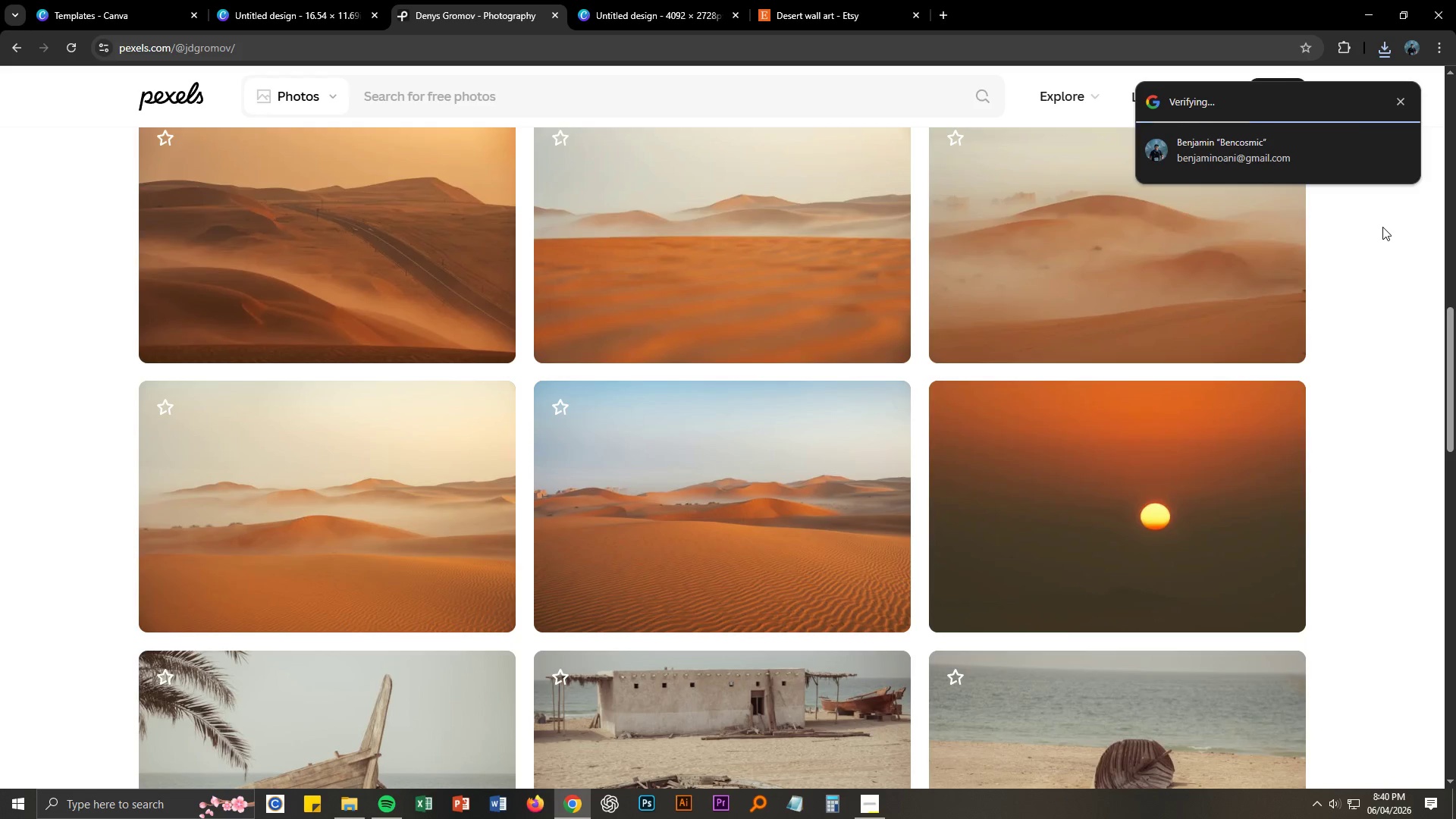 
scroll: coordinate [774, 283], scroll_direction: down, amount: 15.0
 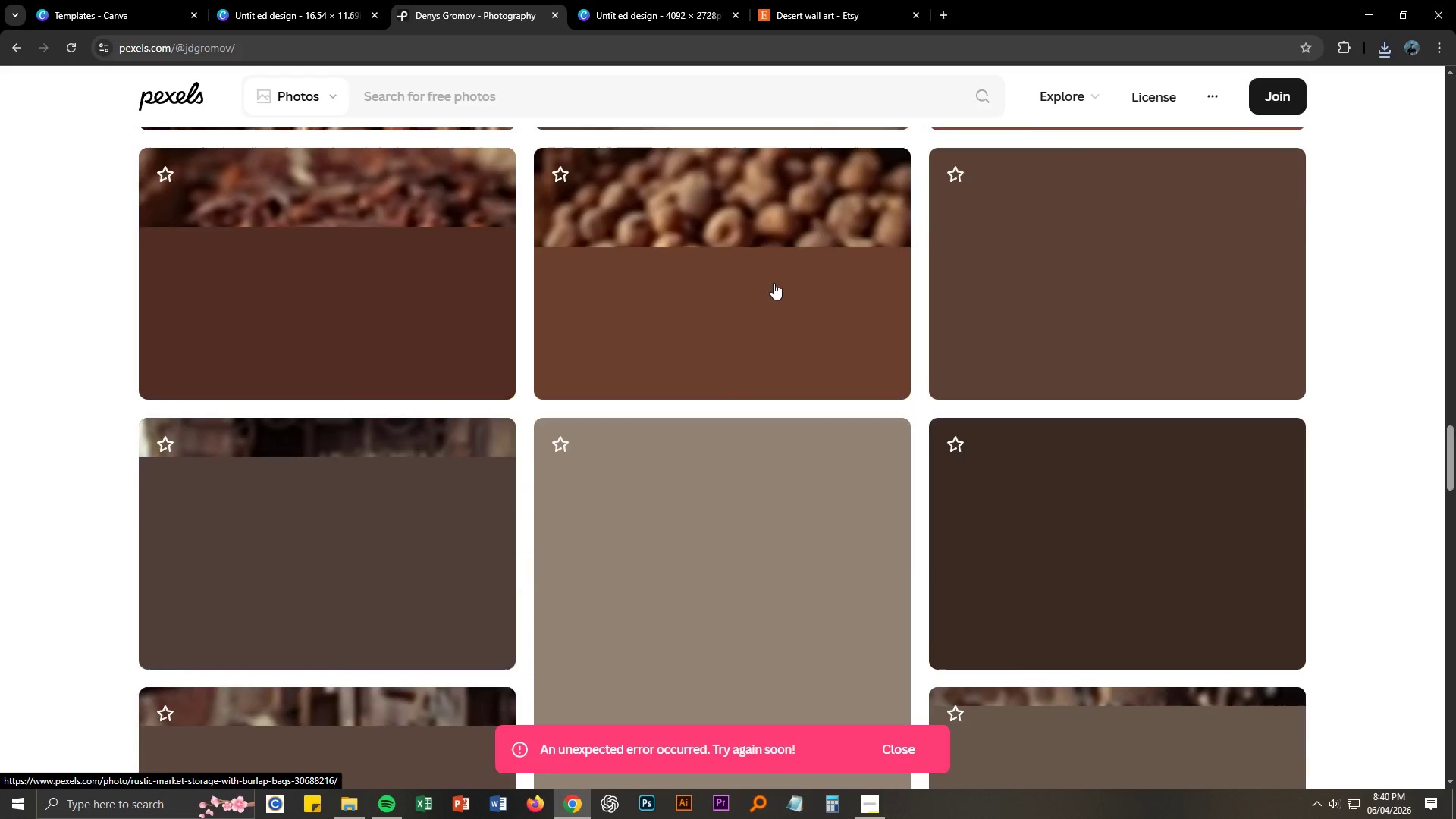 
scroll: coordinate [748, 336], scroll_direction: up, amount: 45.0
 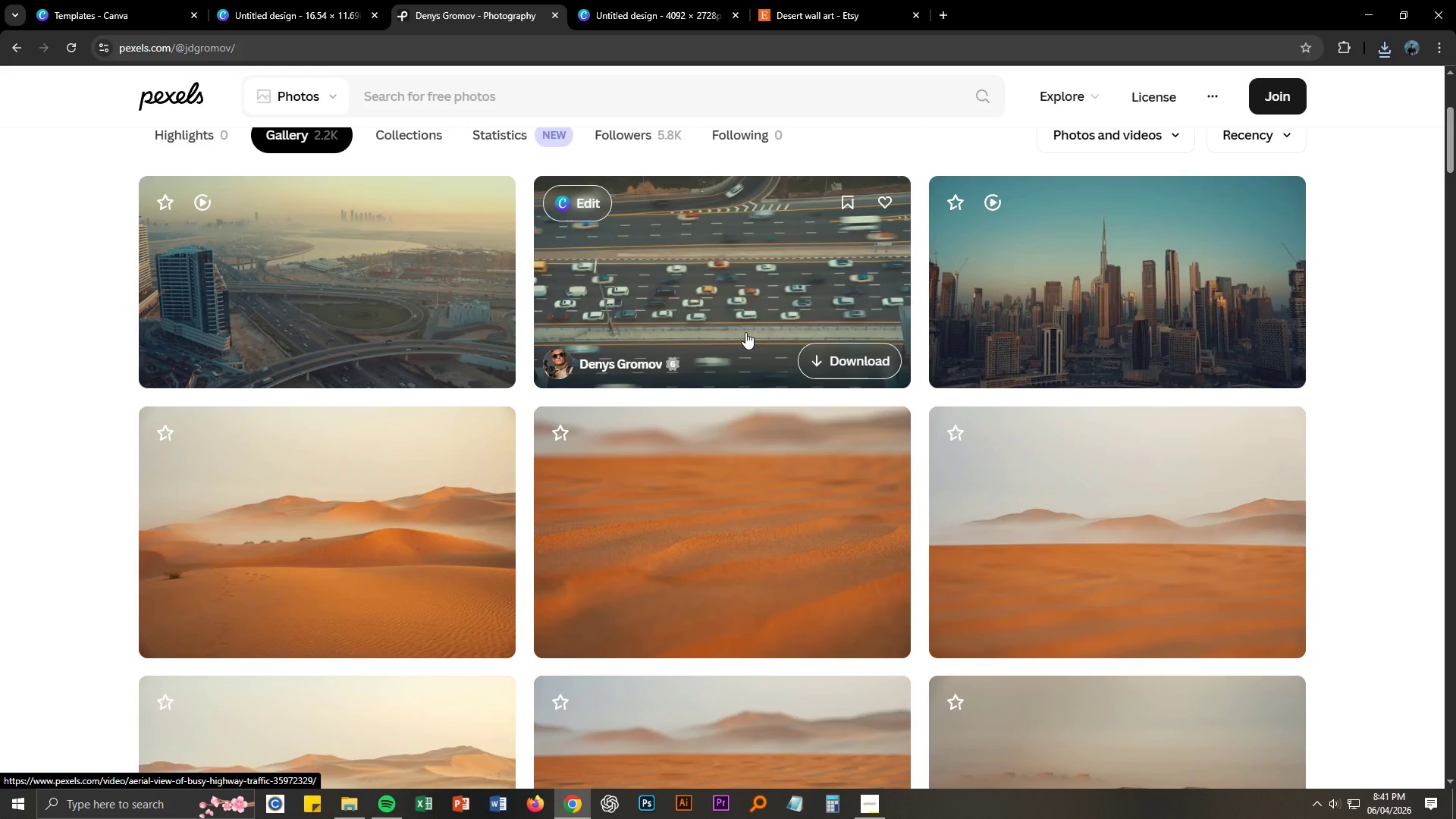 
scroll: coordinate [740, 324], scroll_direction: down, amount: 5.0
 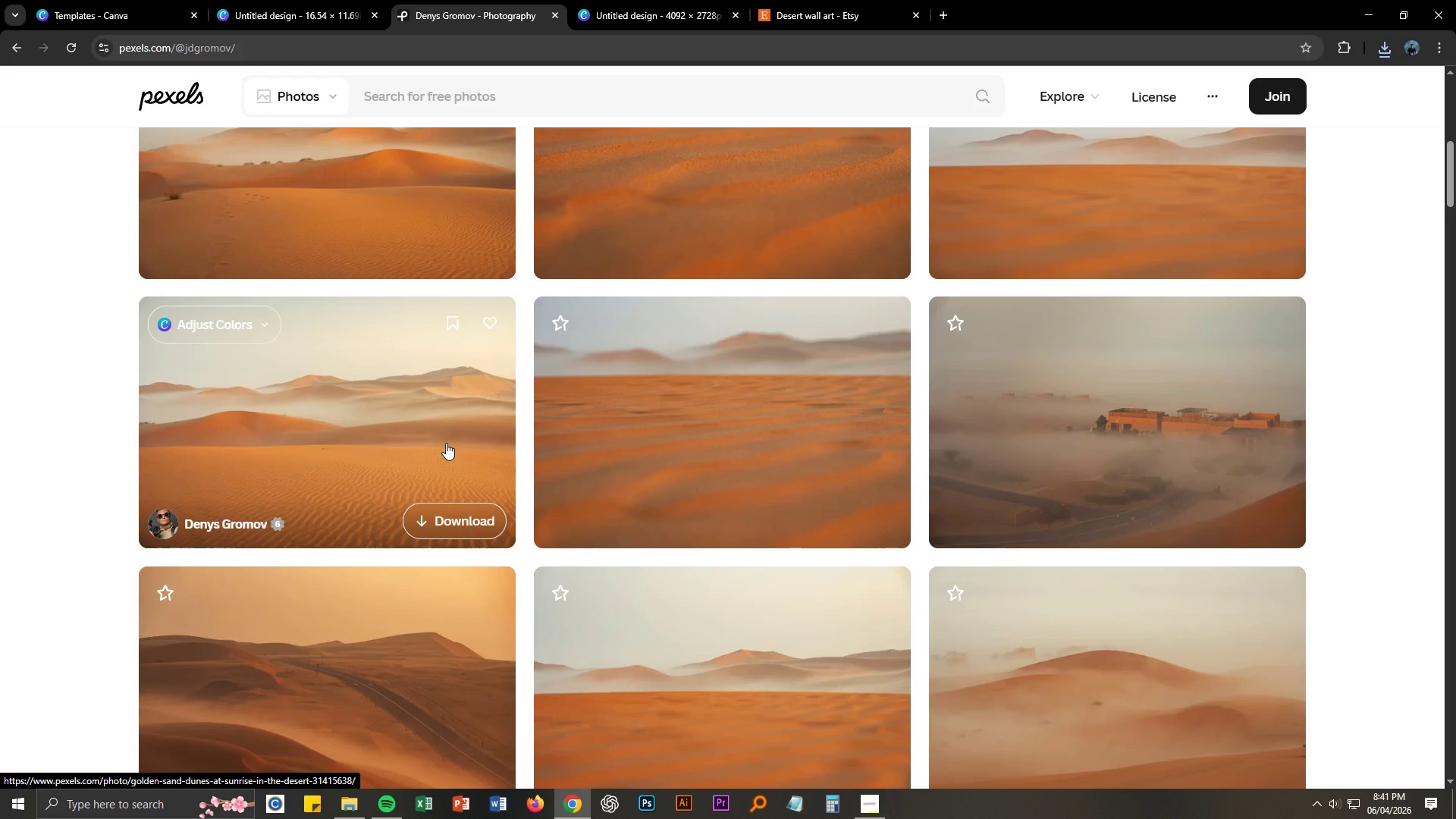 
wait(6.02)
 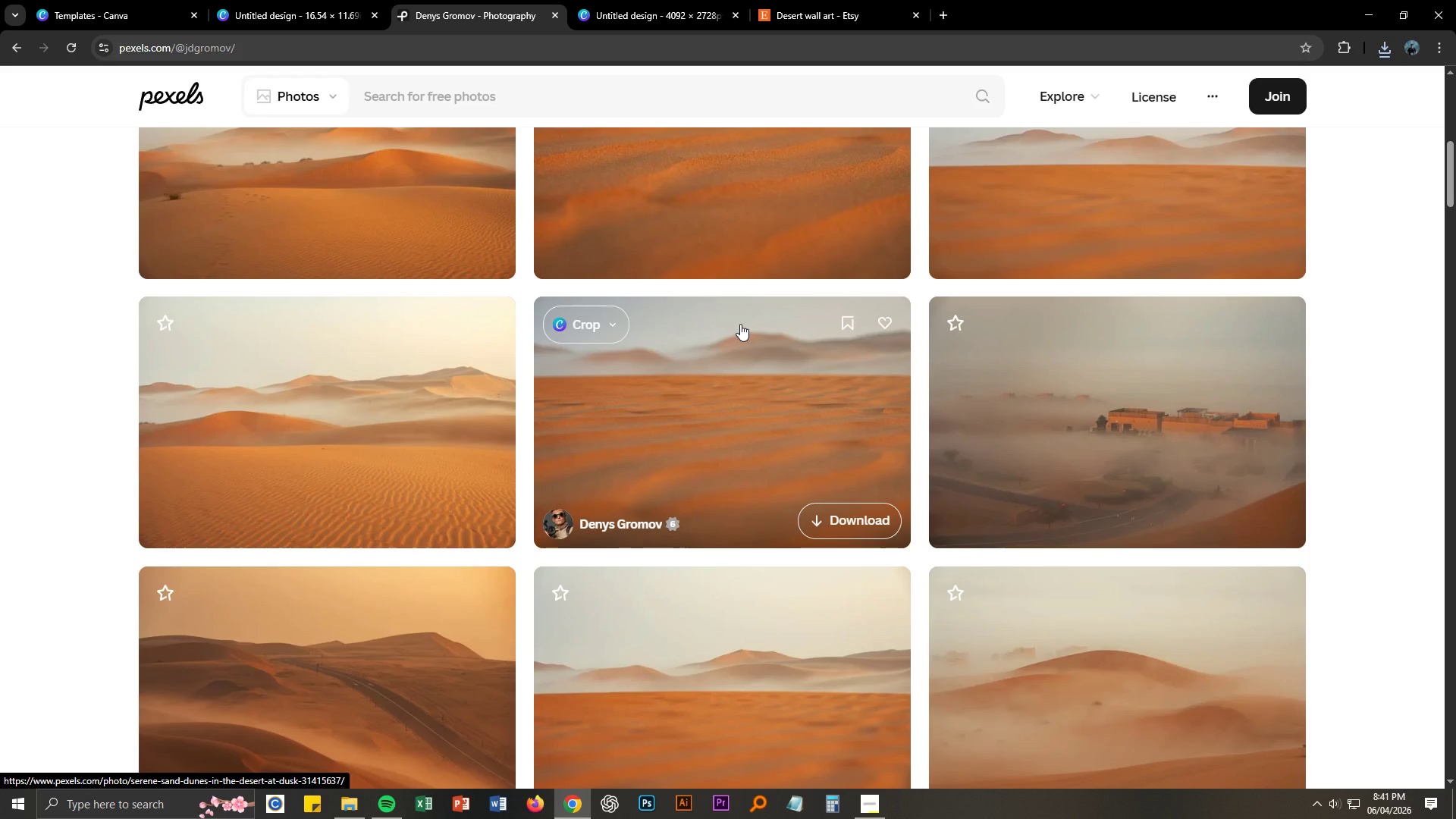 
left_click([1384, 50])
 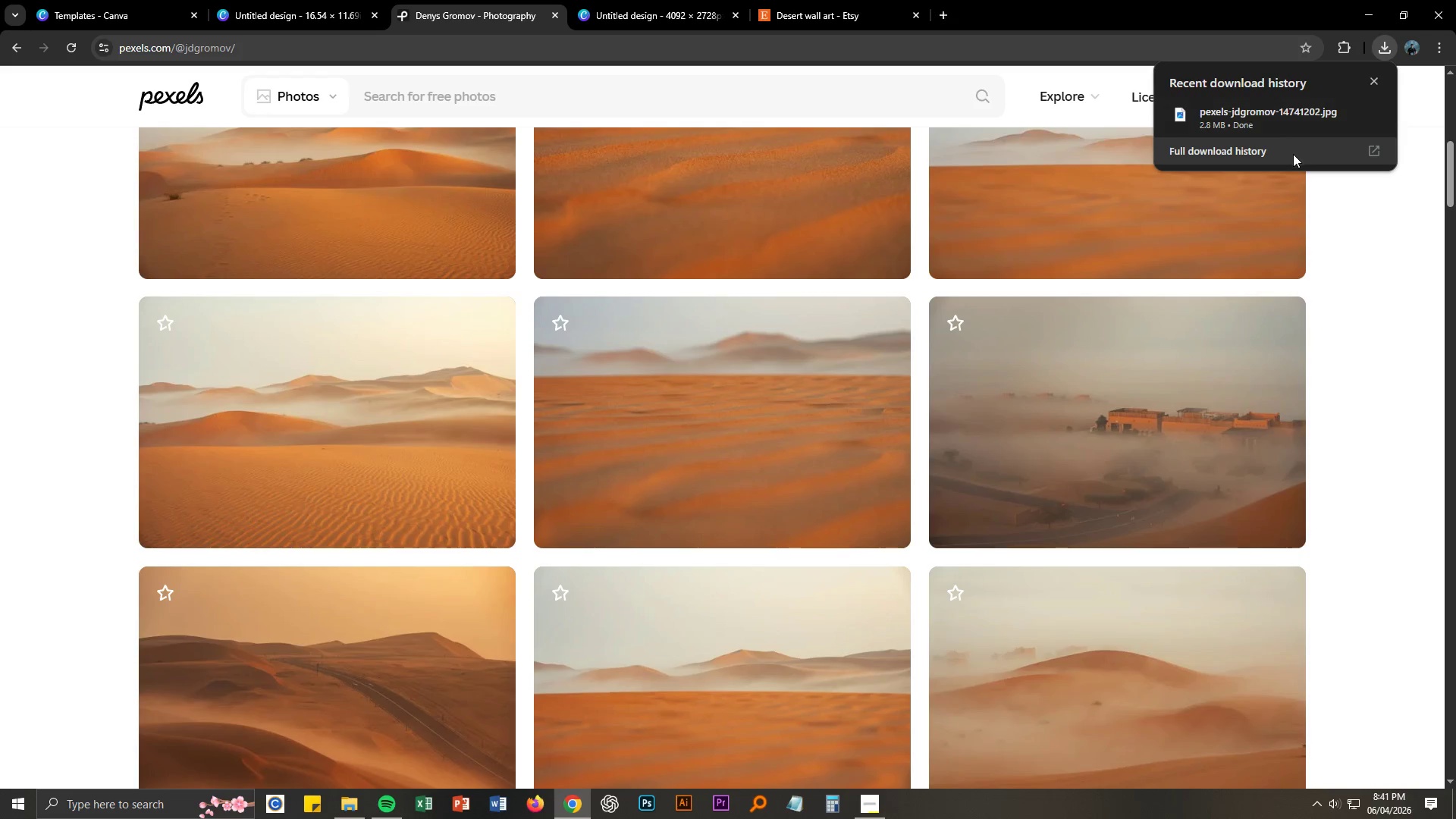 
left_click([1255, 105])
 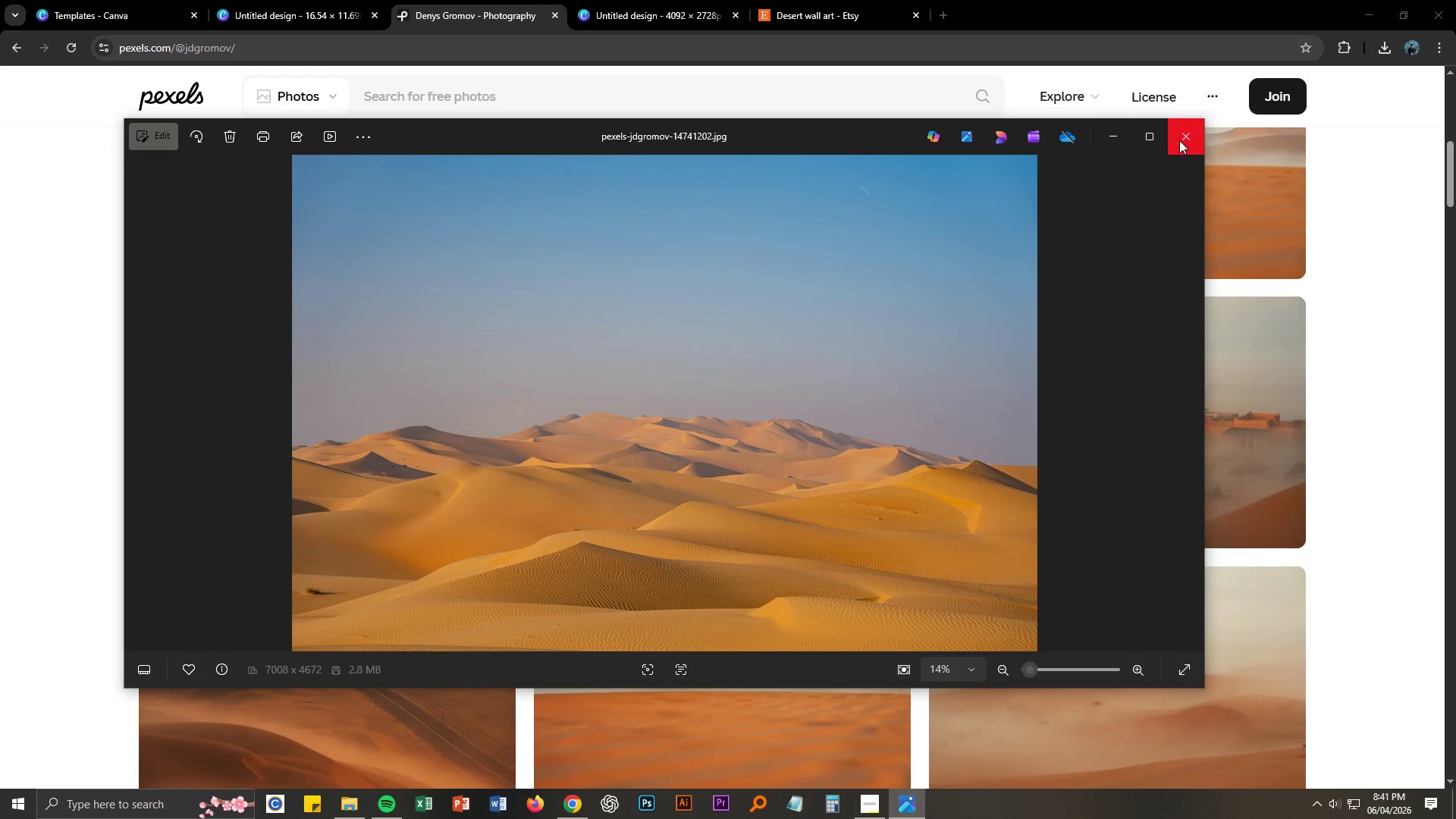 
wait(5.56)
 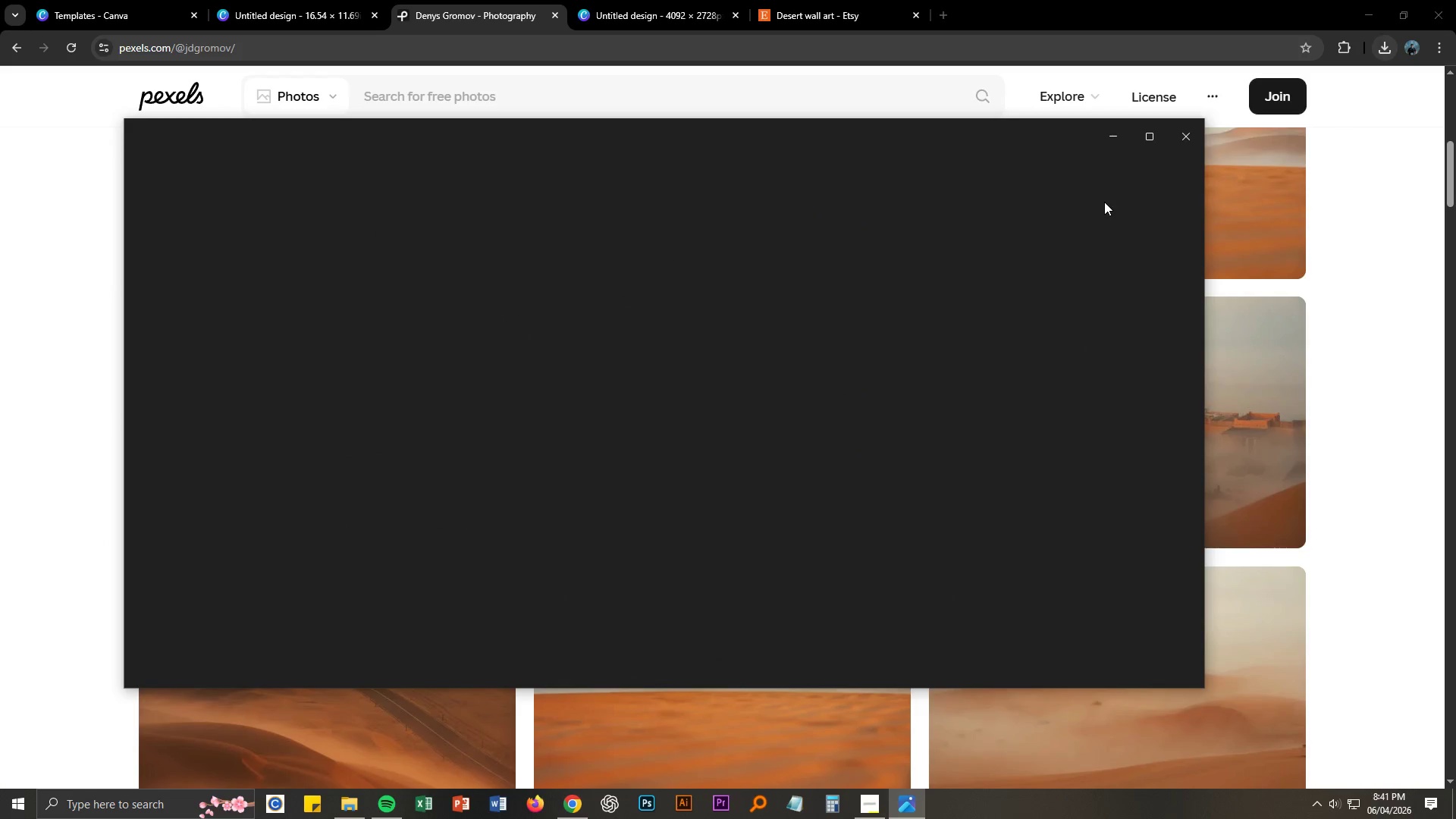 
left_click([1179, 140])
 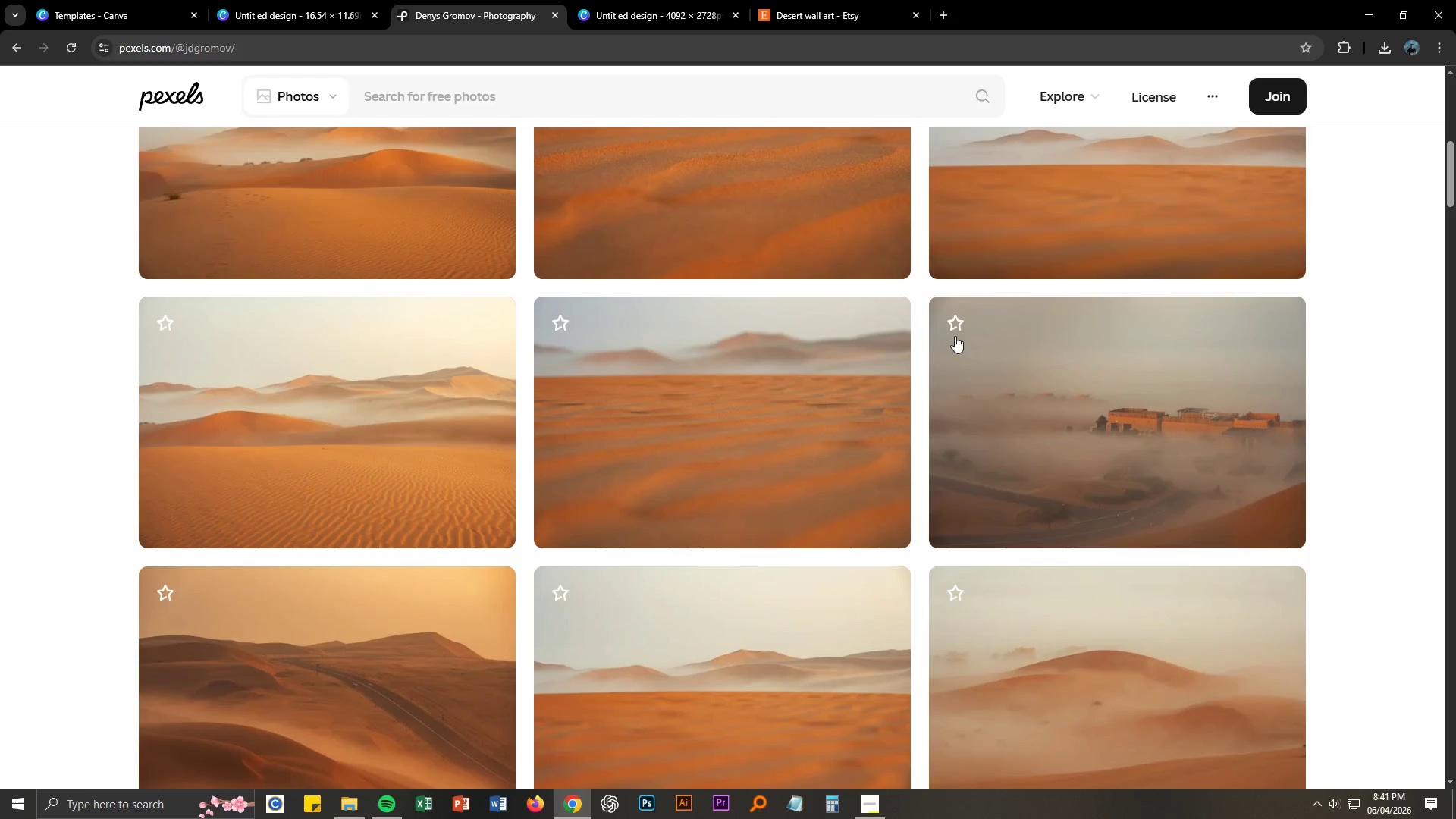 
scroll: coordinate [918, 375], scroll_direction: down, amount: 7.0
 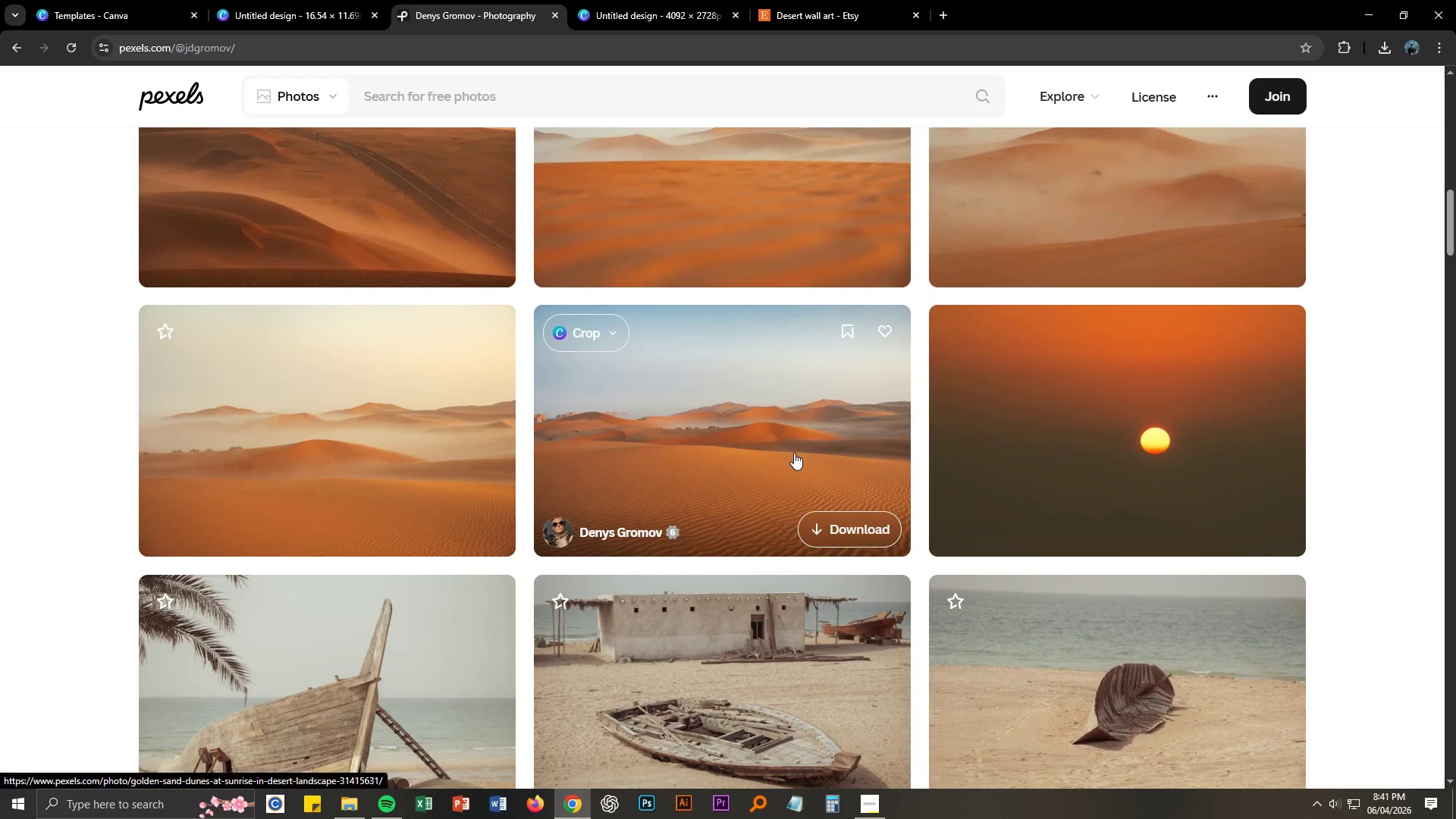 
left_click([793, 453])
 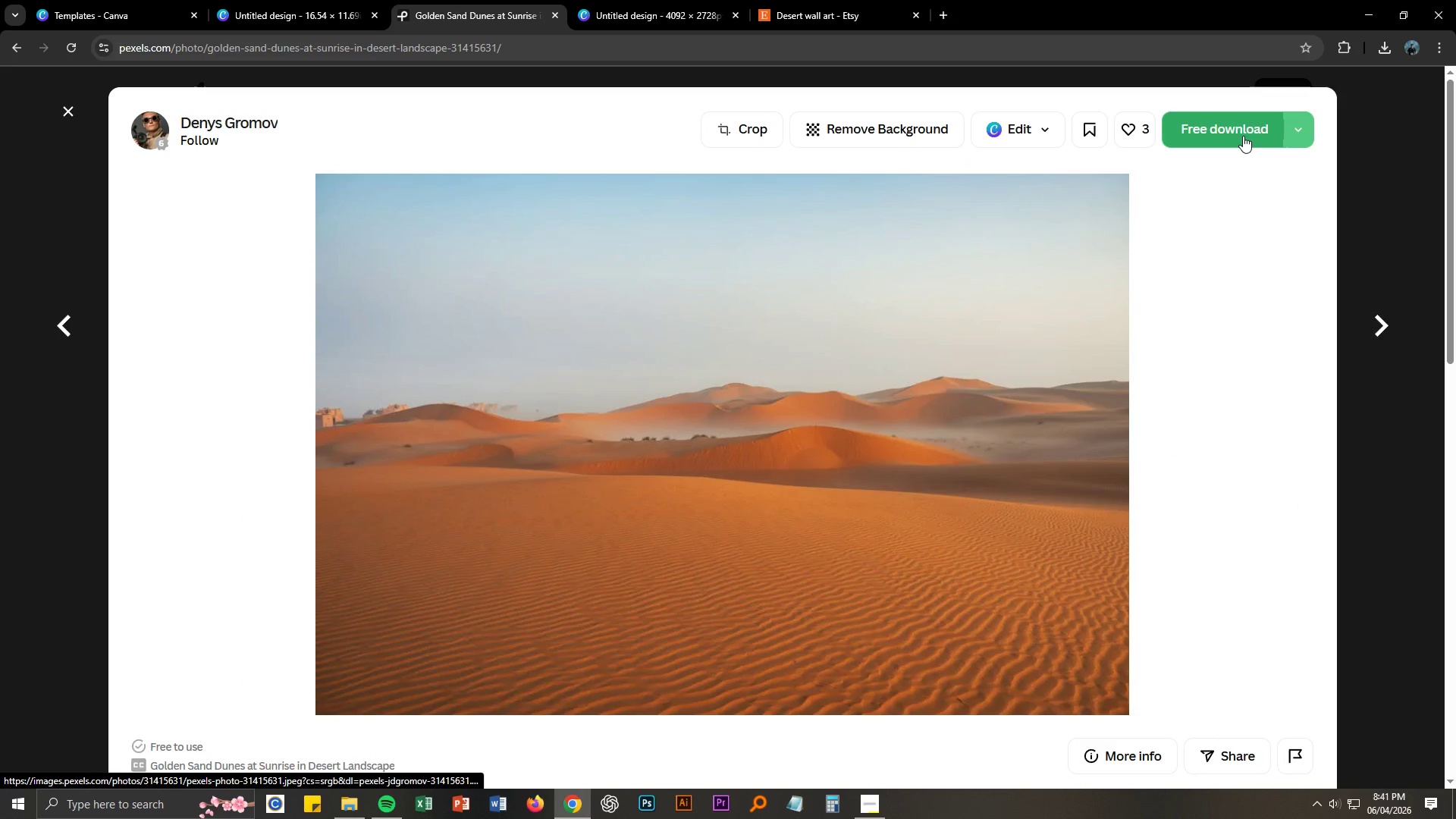 
left_click([1307, 136])
 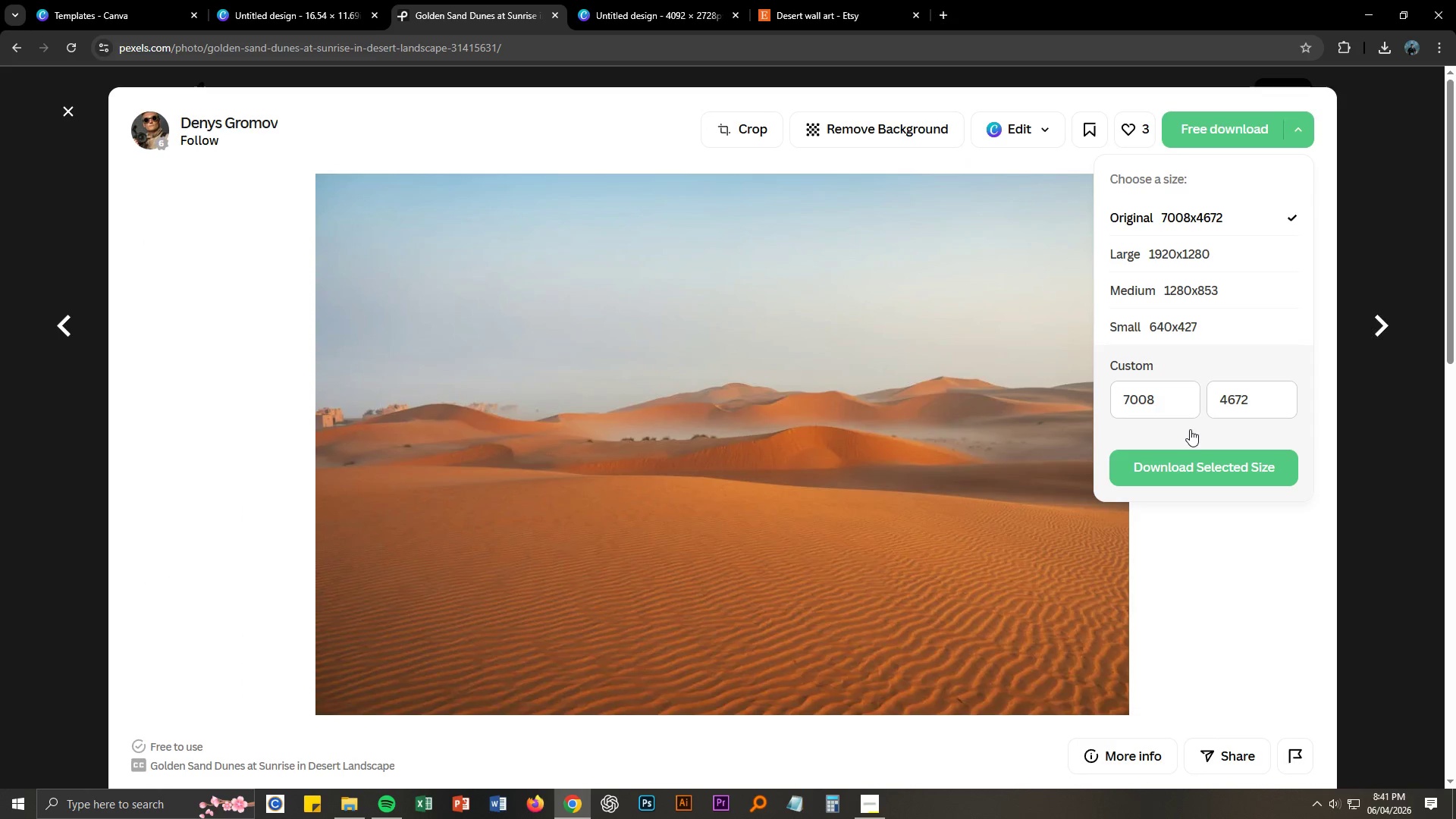 
left_click([1191, 469])
 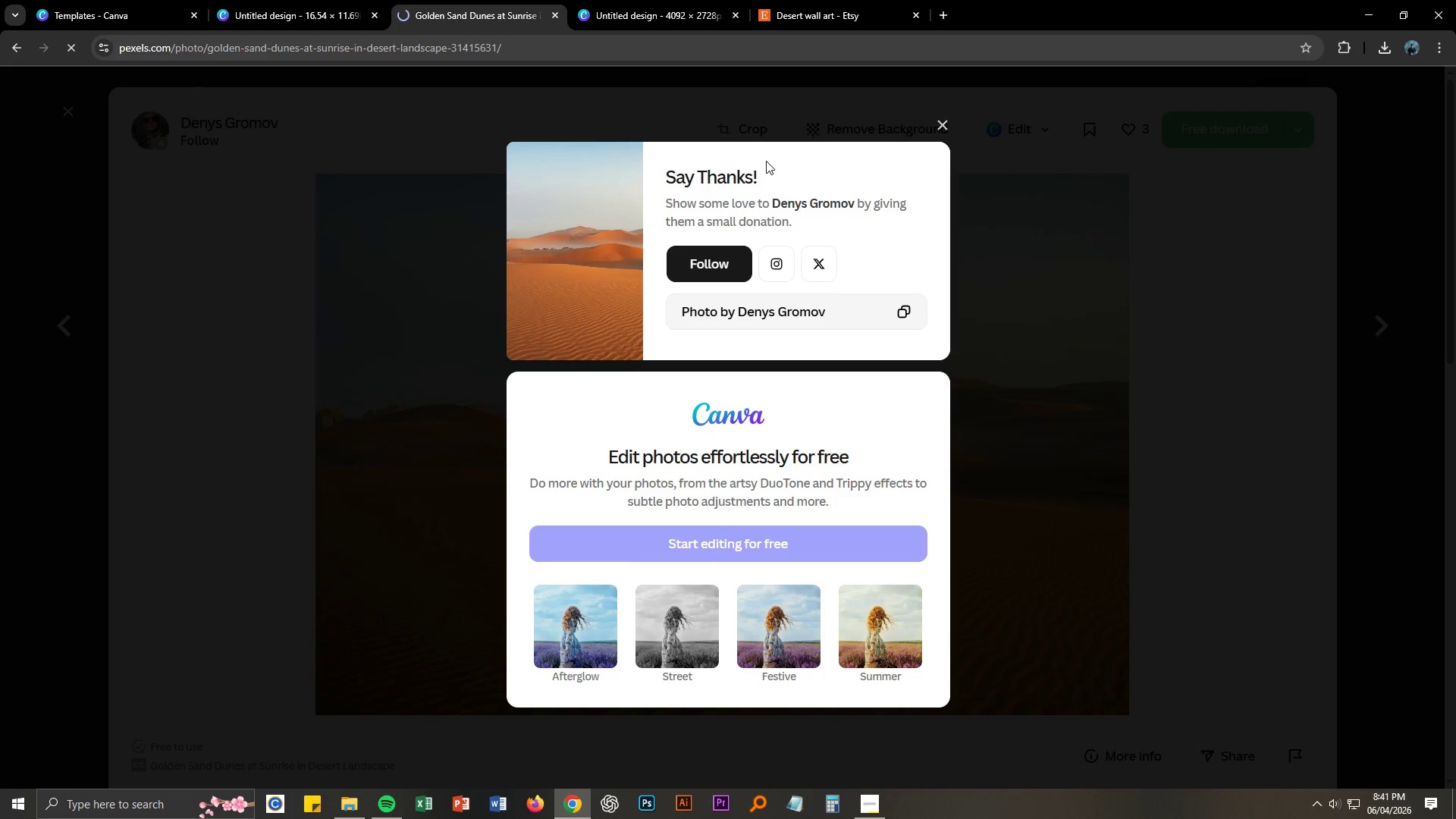 
left_click([942, 124])
 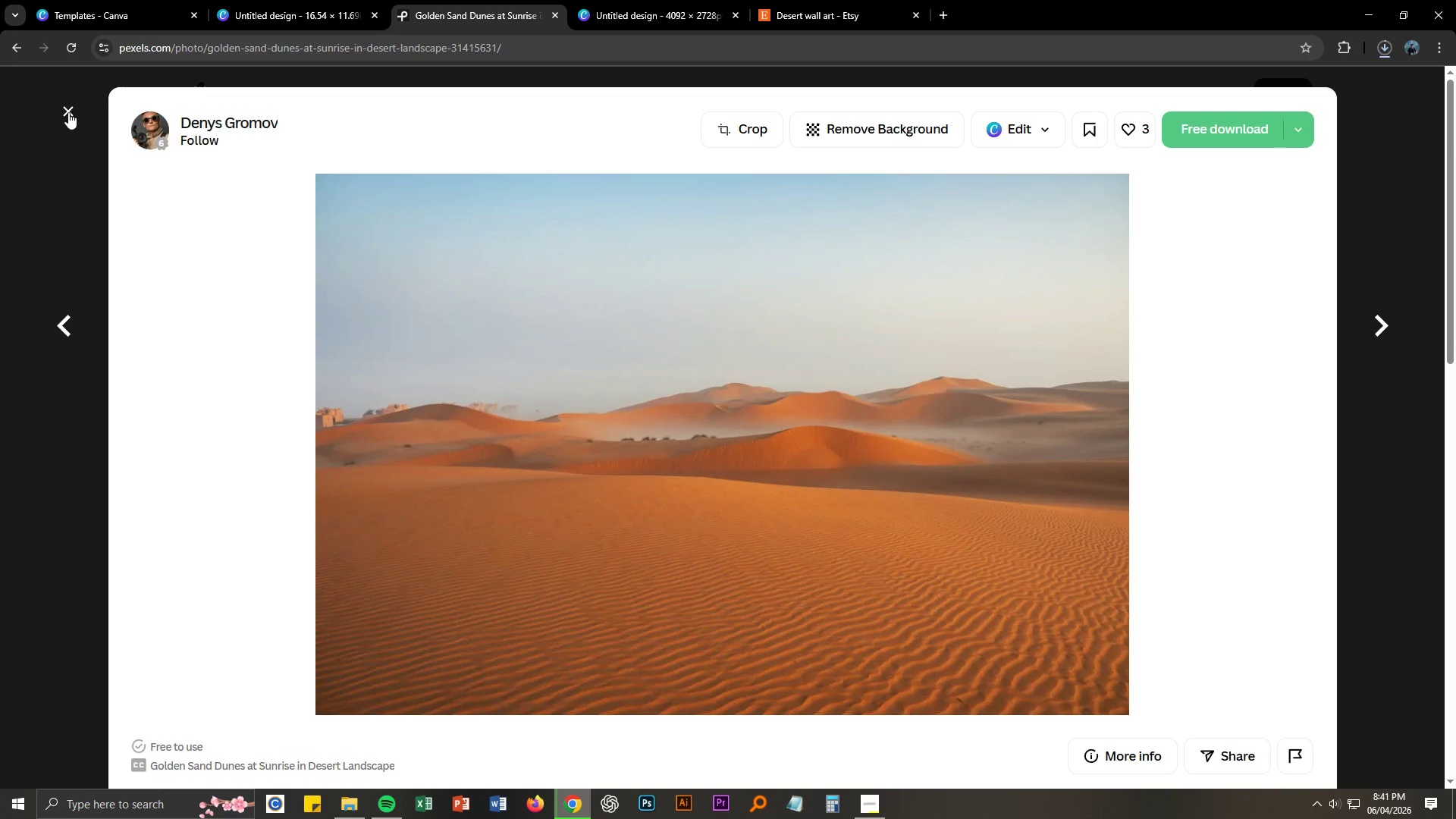 
wait(5.16)
 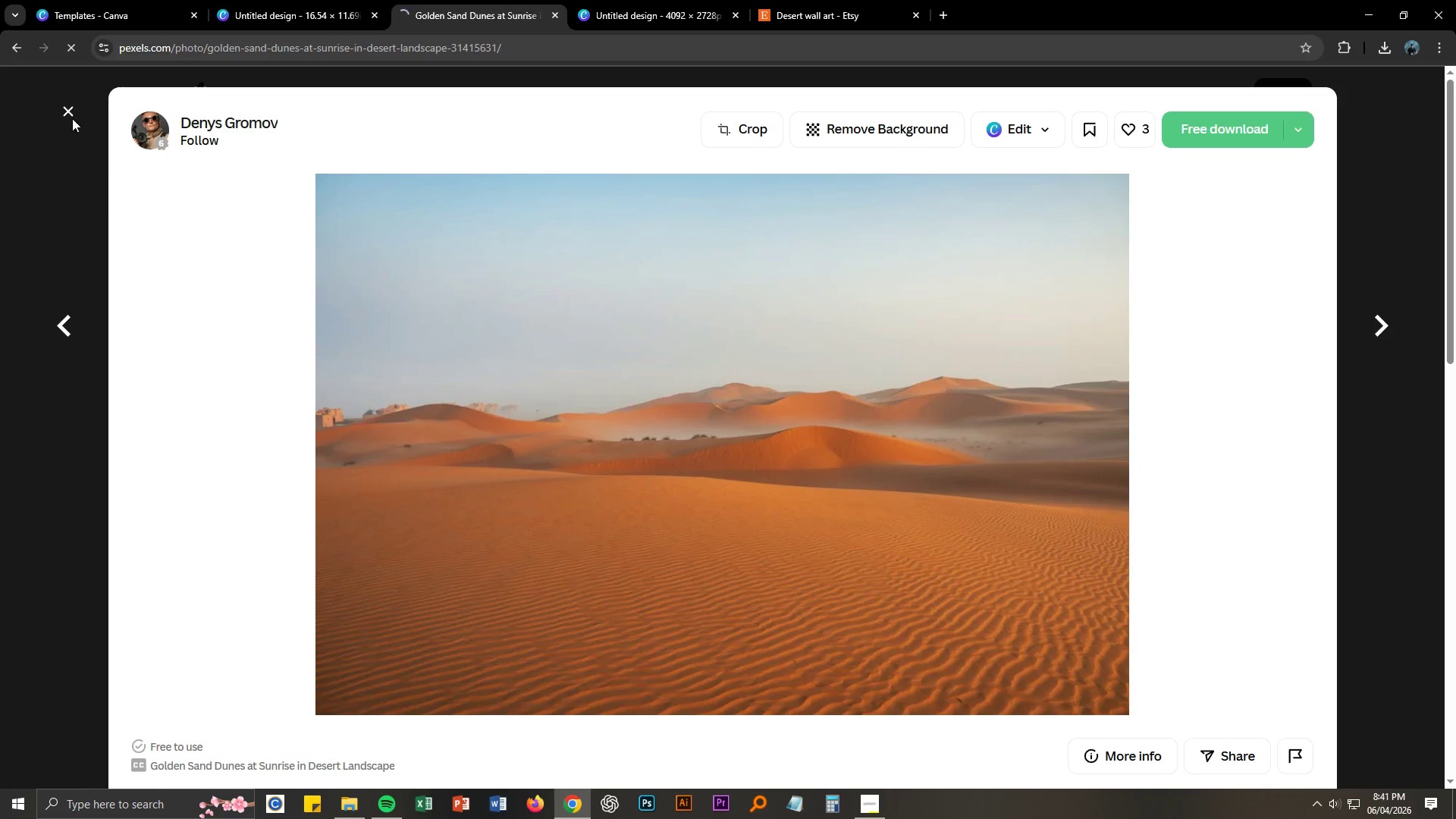 
left_click([68, 112])
 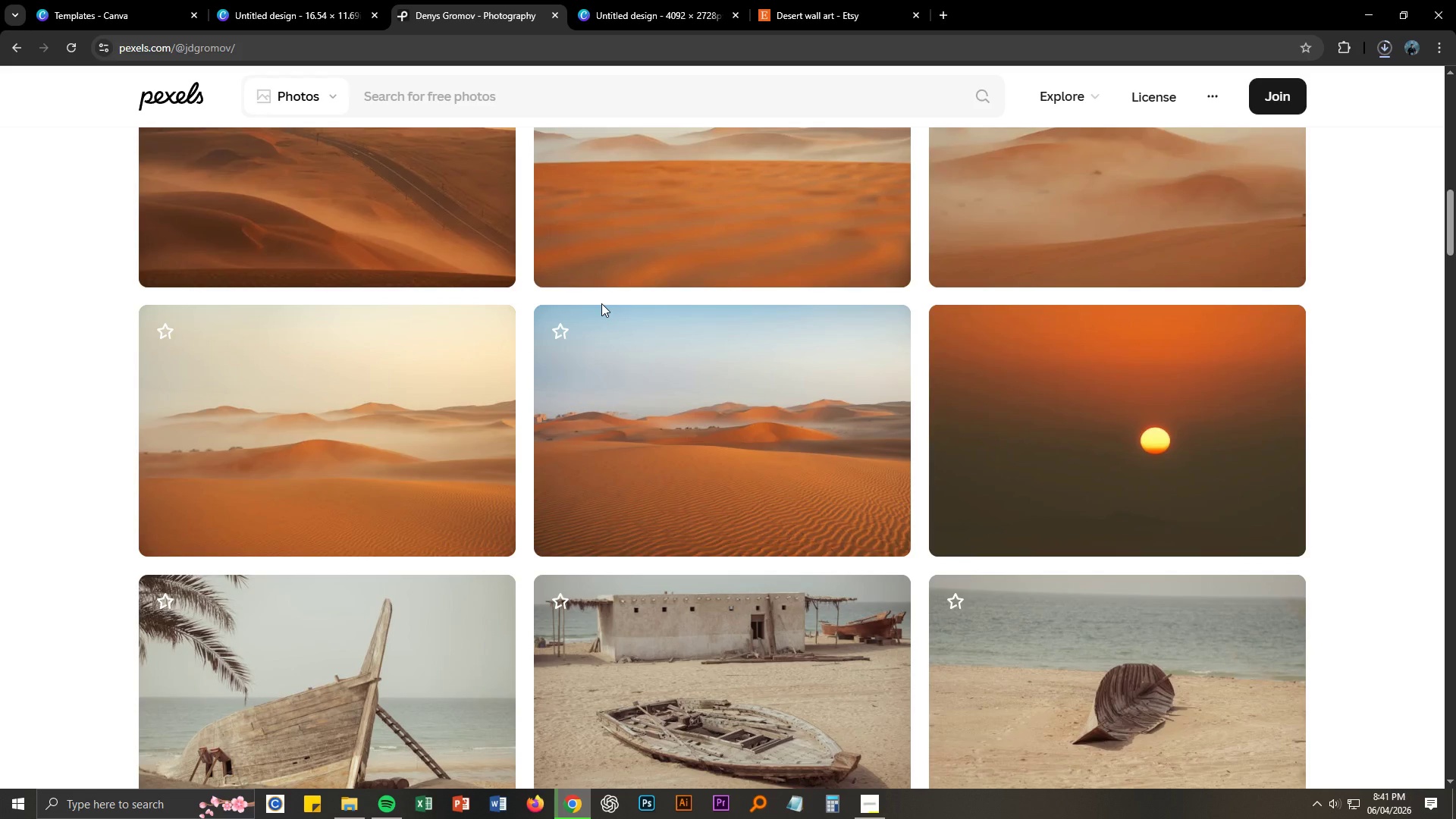 
scroll: coordinate [619, 342], scroll_direction: up, amount: 19.0
 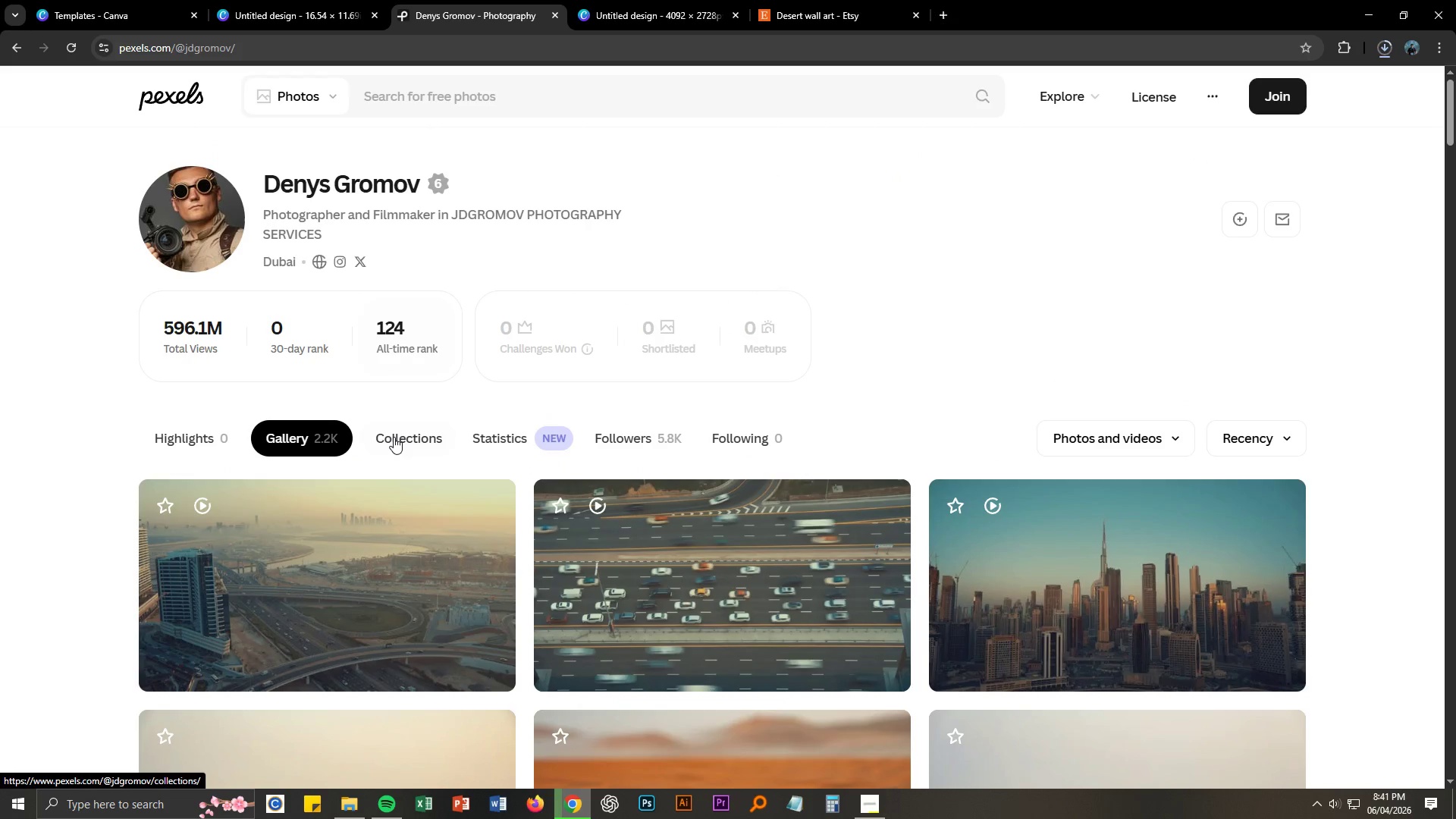 
left_click([396, 437])
 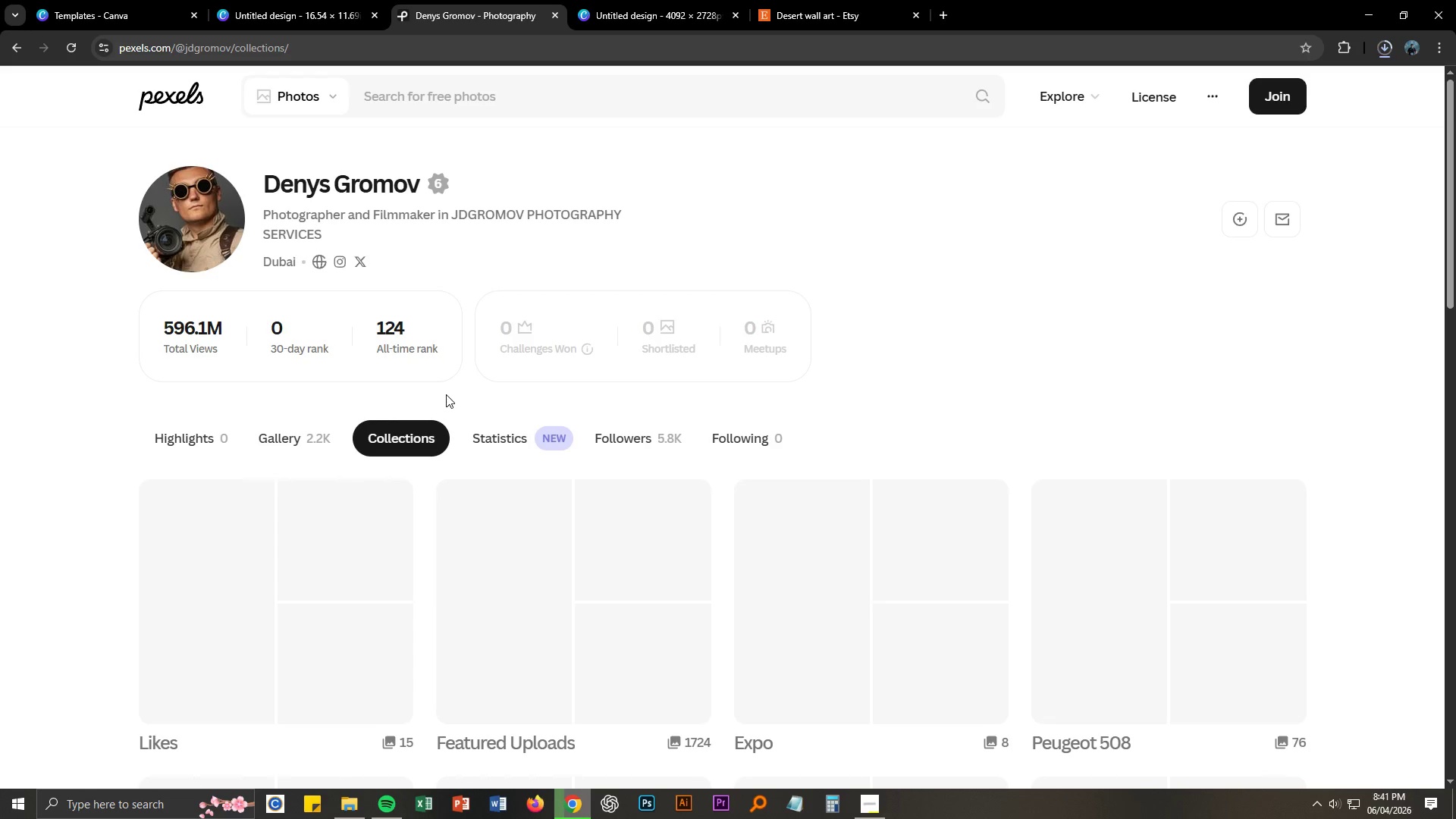 
scroll: coordinate [446, 394], scroll_direction: down, amount: 12.0
 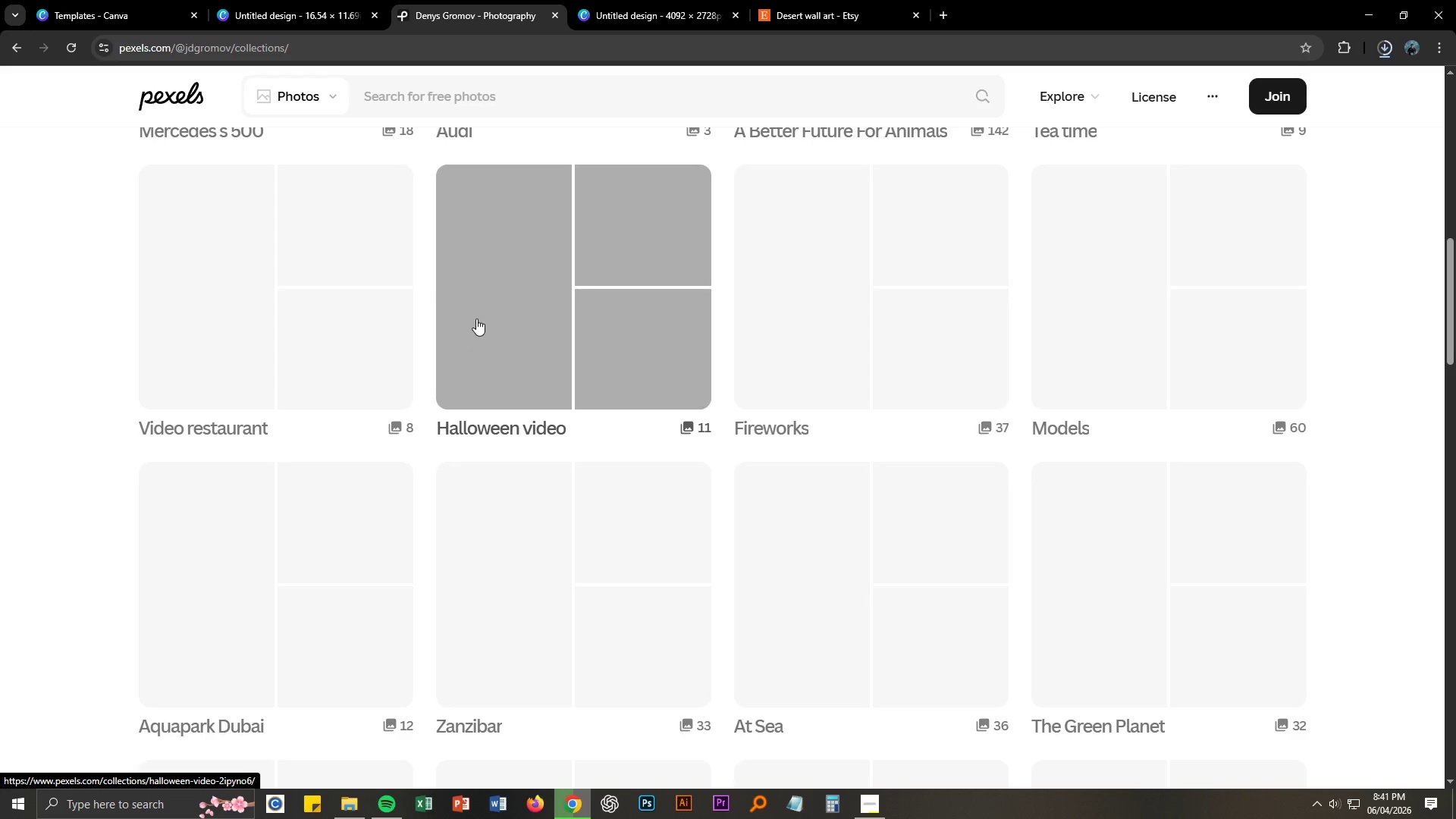 
left_click([336, 14])
 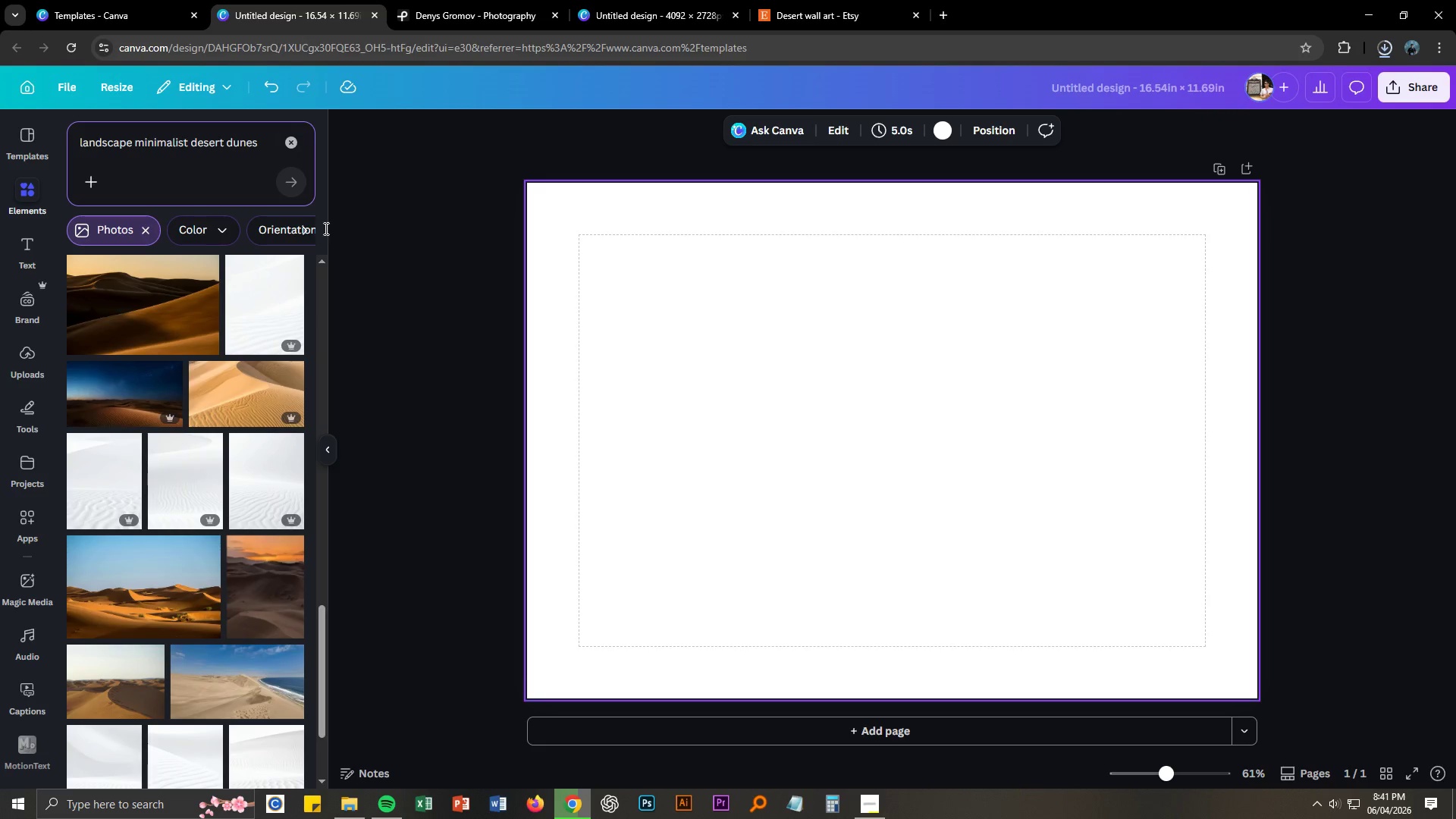 
scroll: coordinate [216, 513], scroll_direction: down, amount: 13.0
 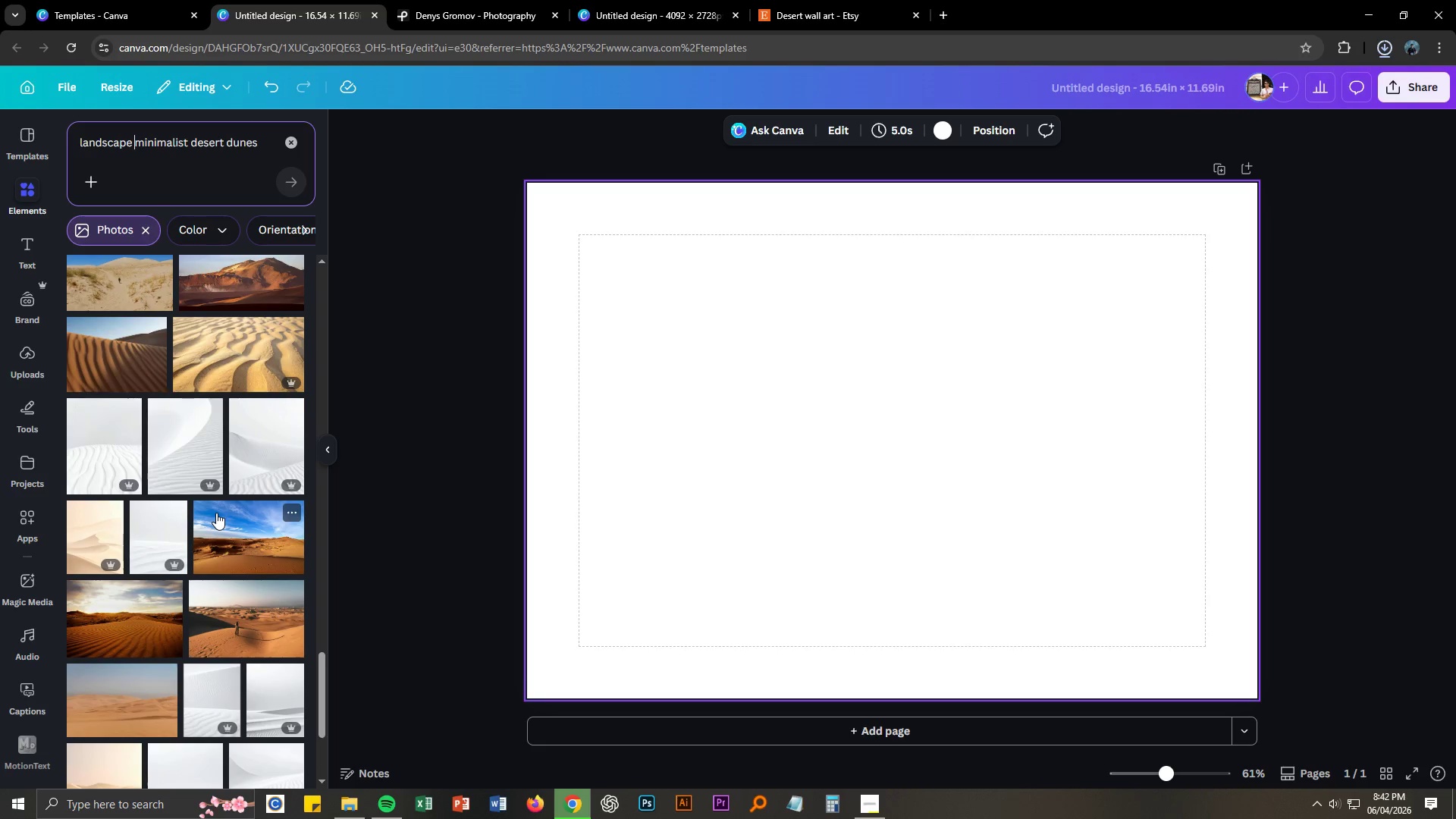 
scroll: coordinate [216, 513], scroll_direction: down, amount: 2.0
 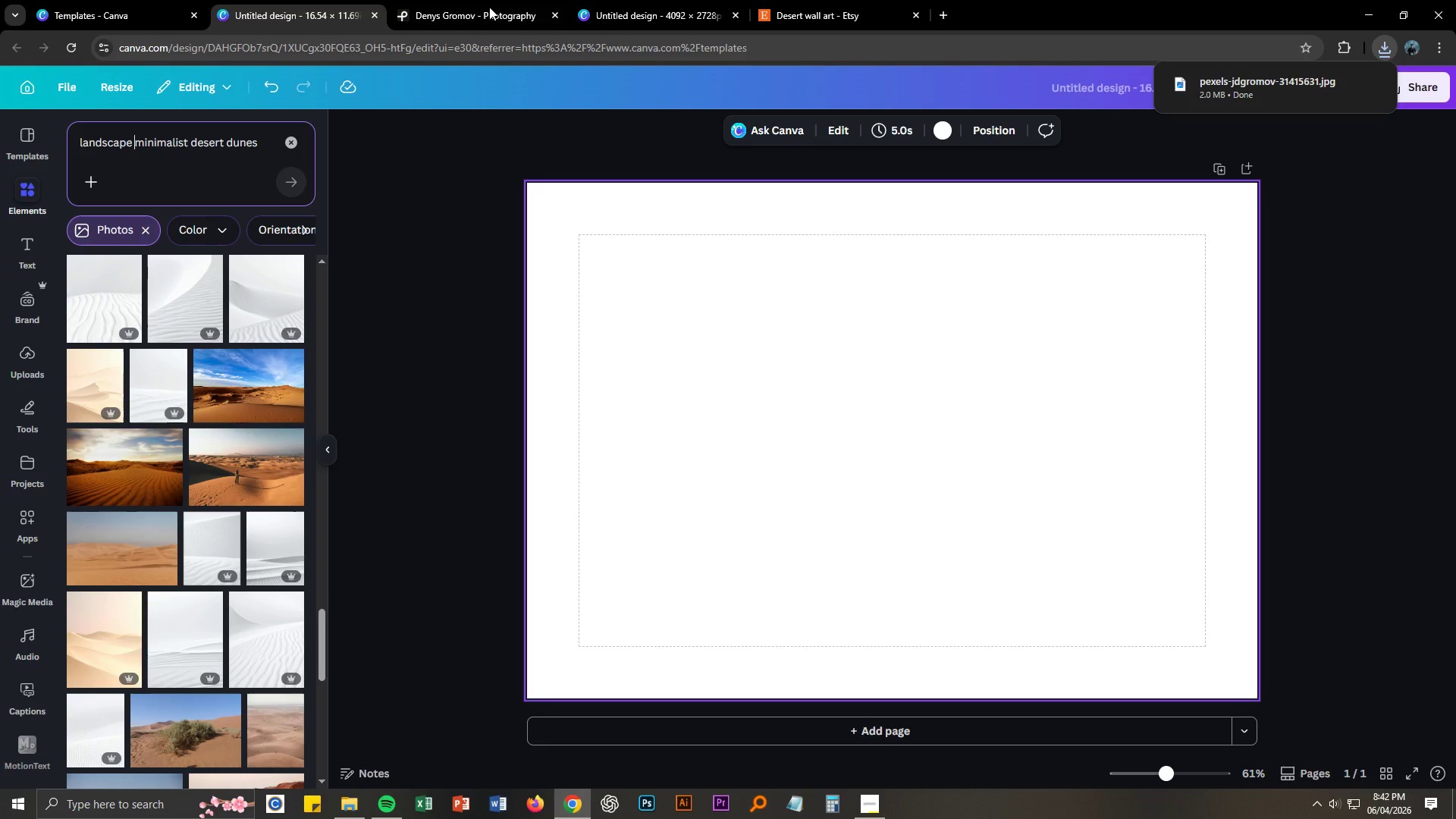 
double_click([639, 0])
 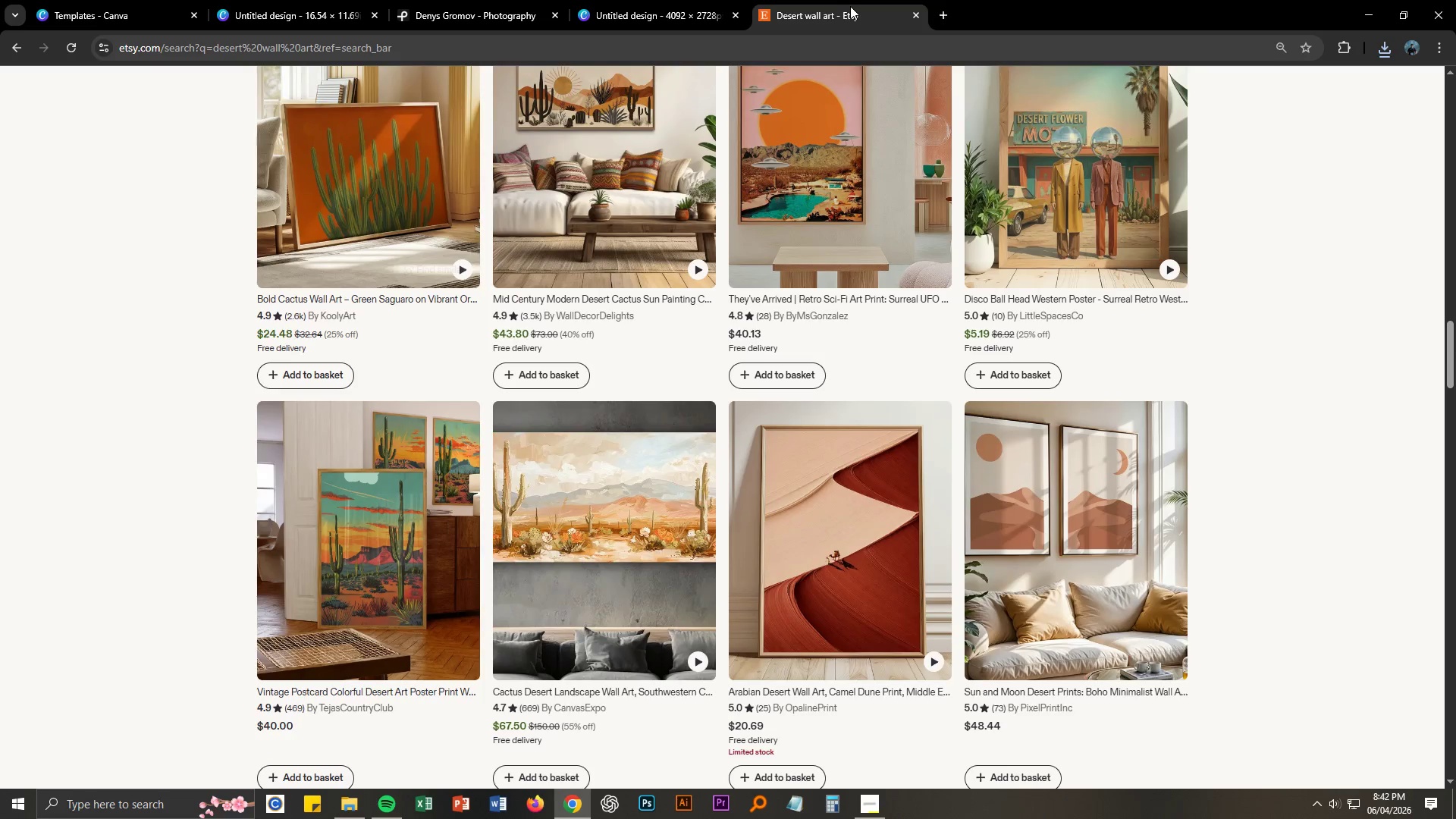 
double_click([709, 0])
 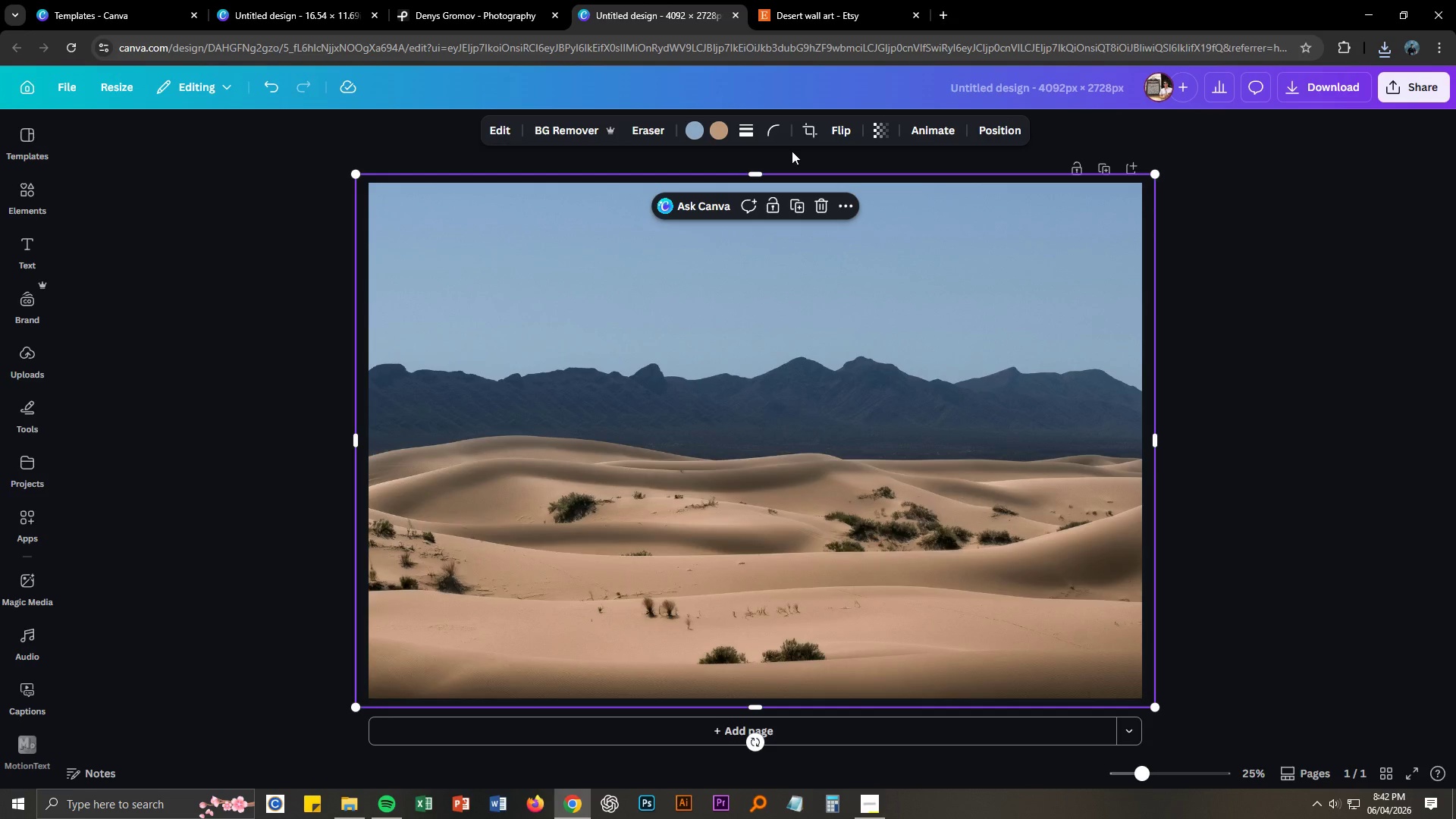 
key(Delete)
 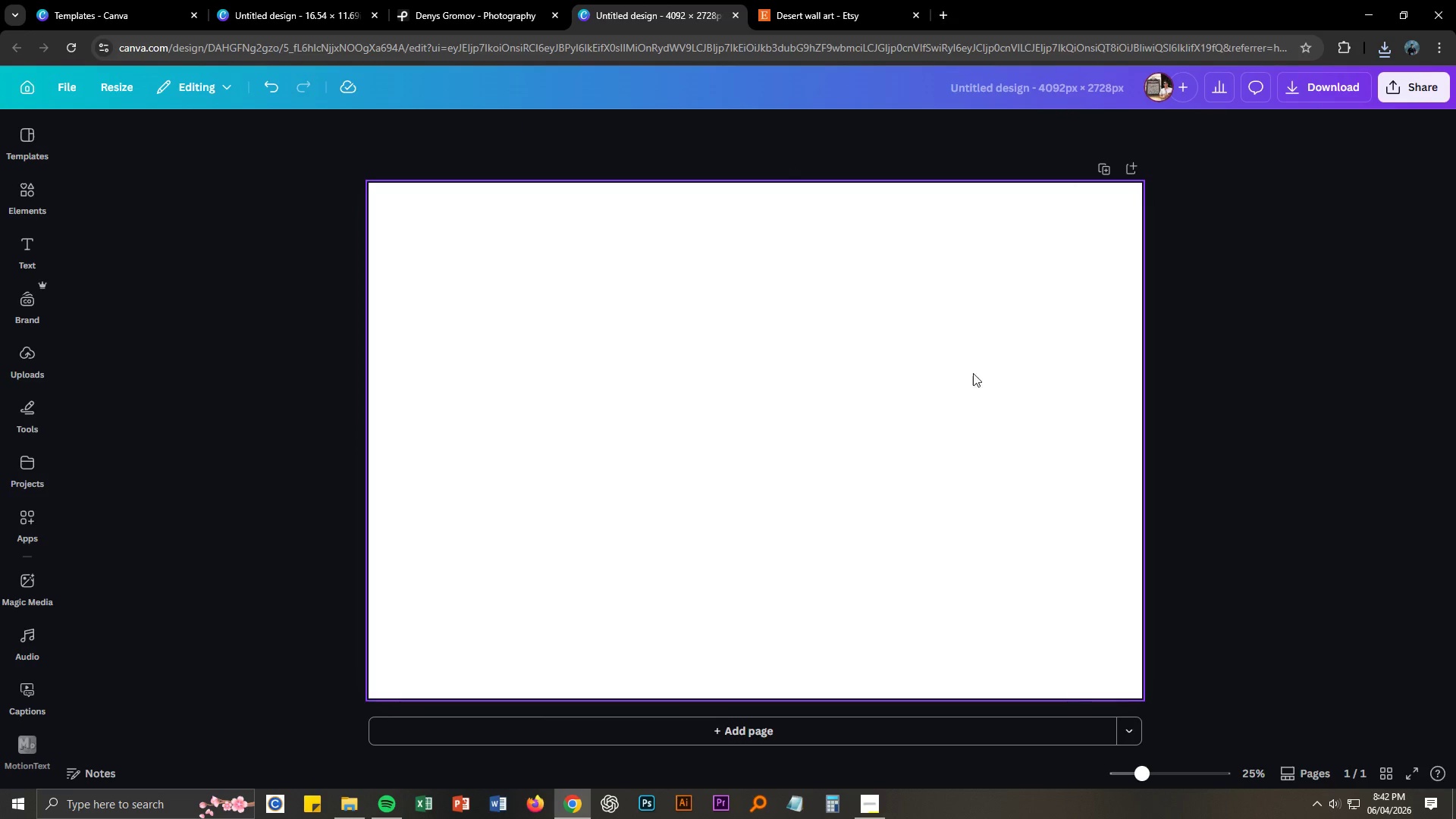 
left_click([853, 0])
 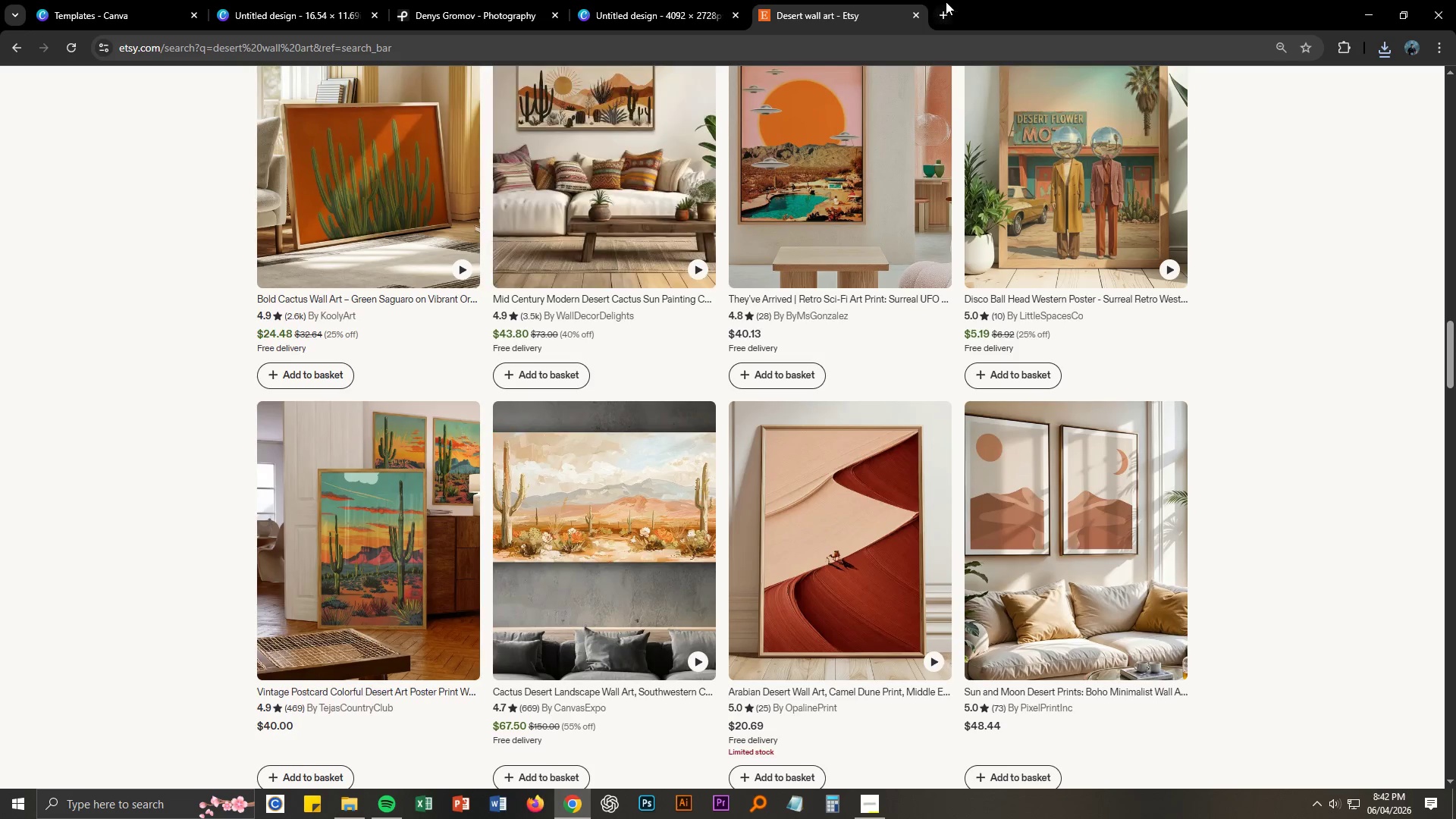 
left_click([917, 14])
 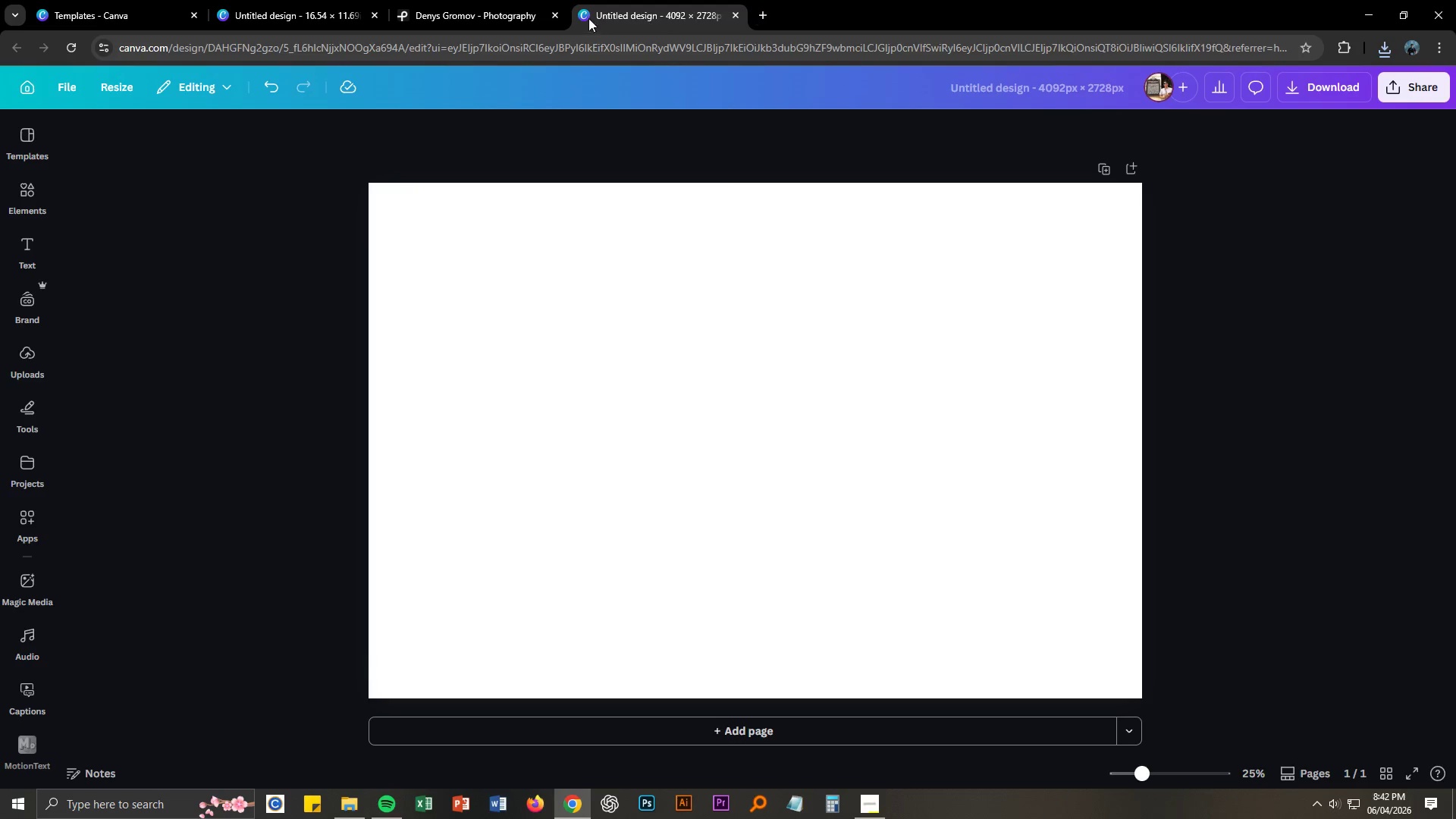 
left_click([510, 2])
 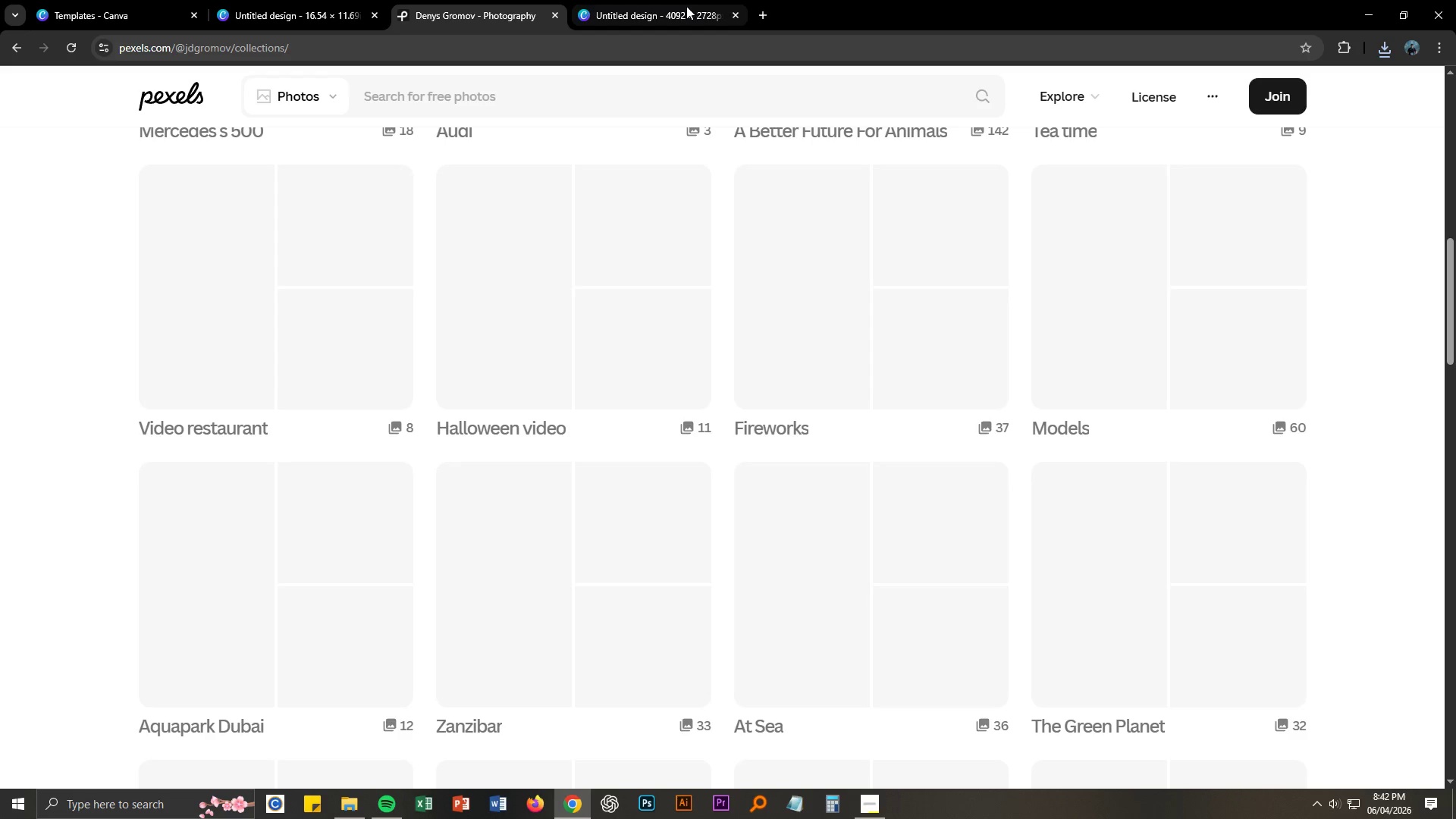 
scroll: coordinate [656, 366], scroll_direction: down, amount: 7.0
 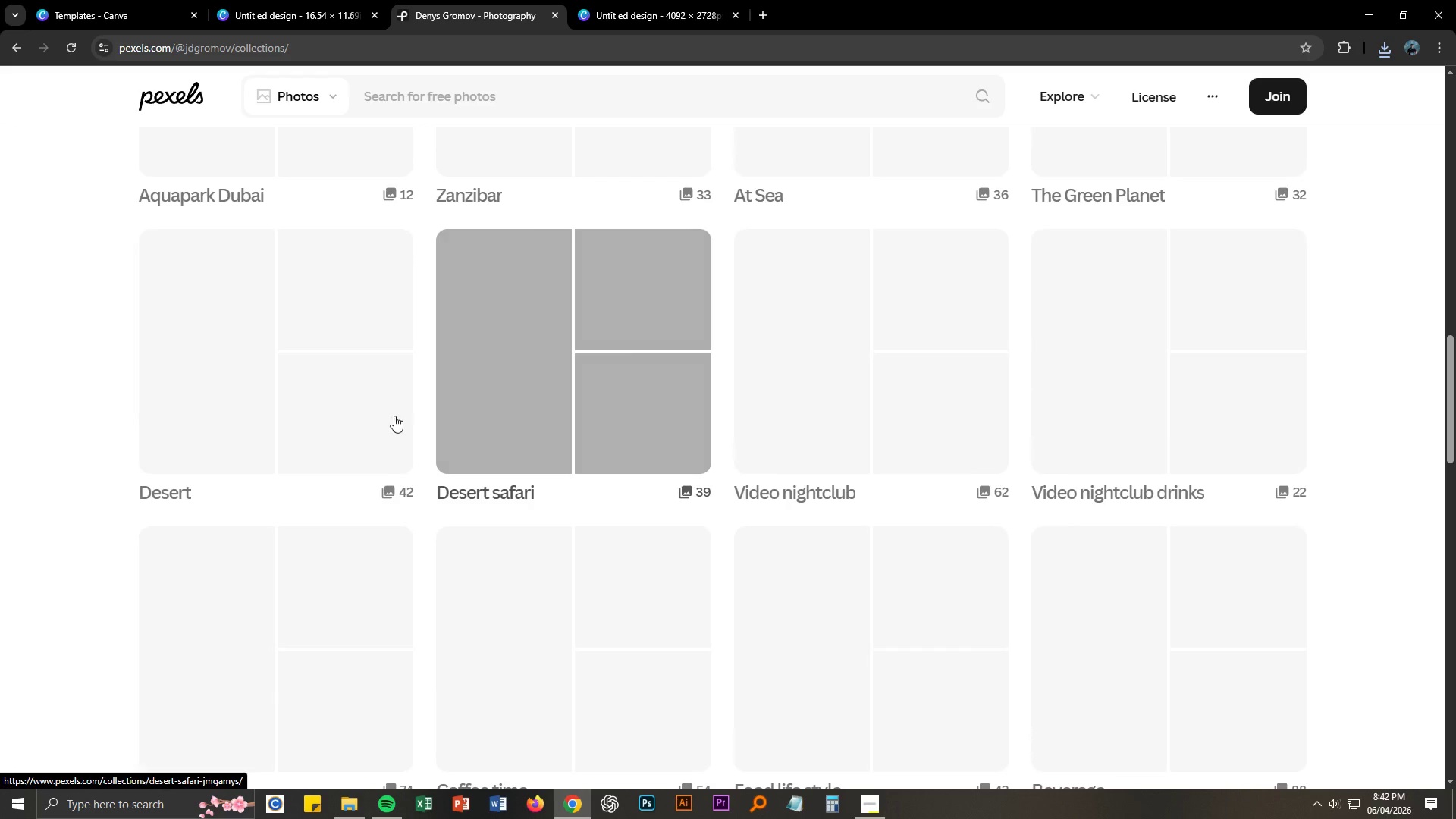 
left_click([359, 418])
 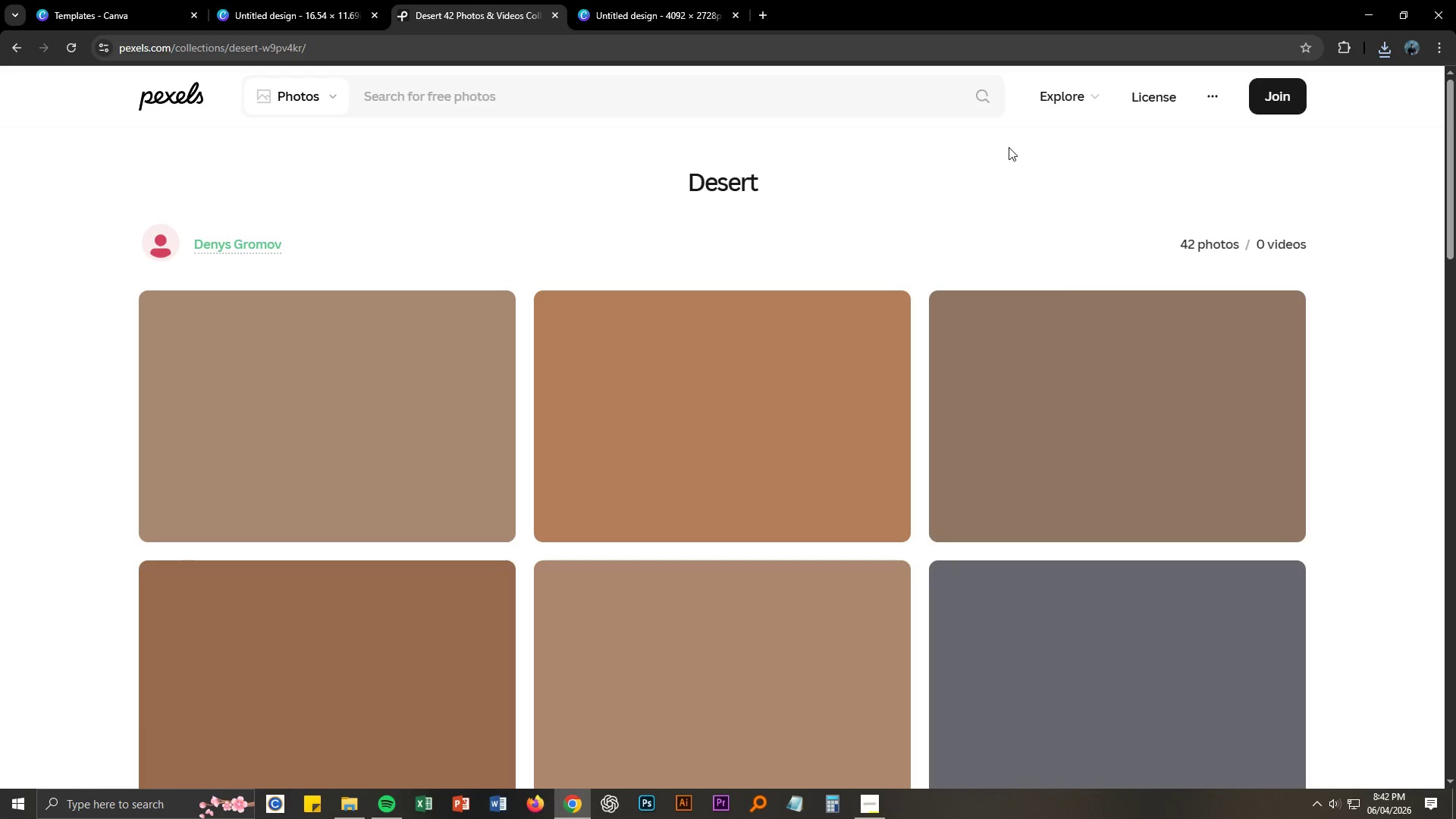 
left_click([783, 47])
 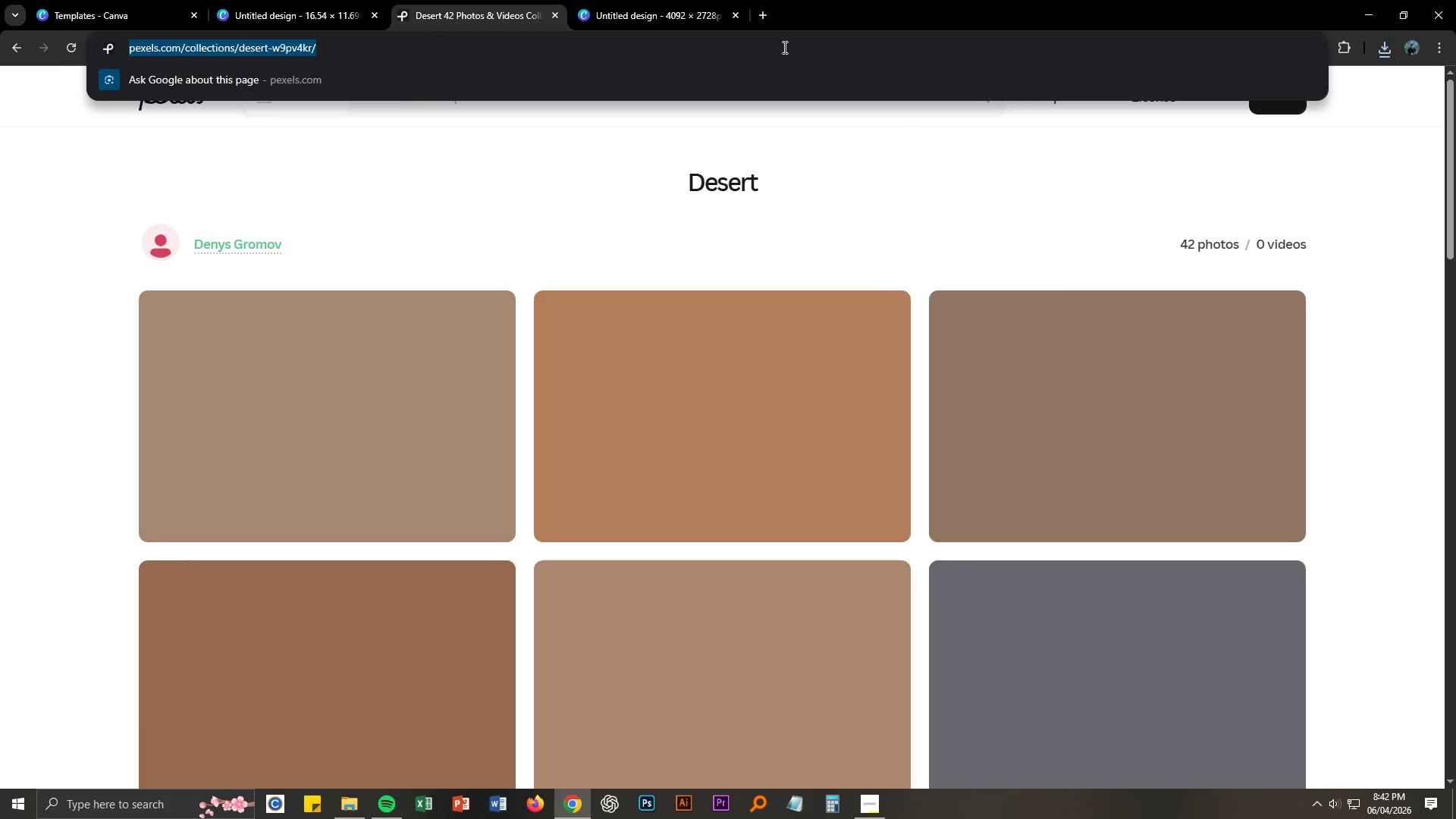 
key(NumpadEnter)
 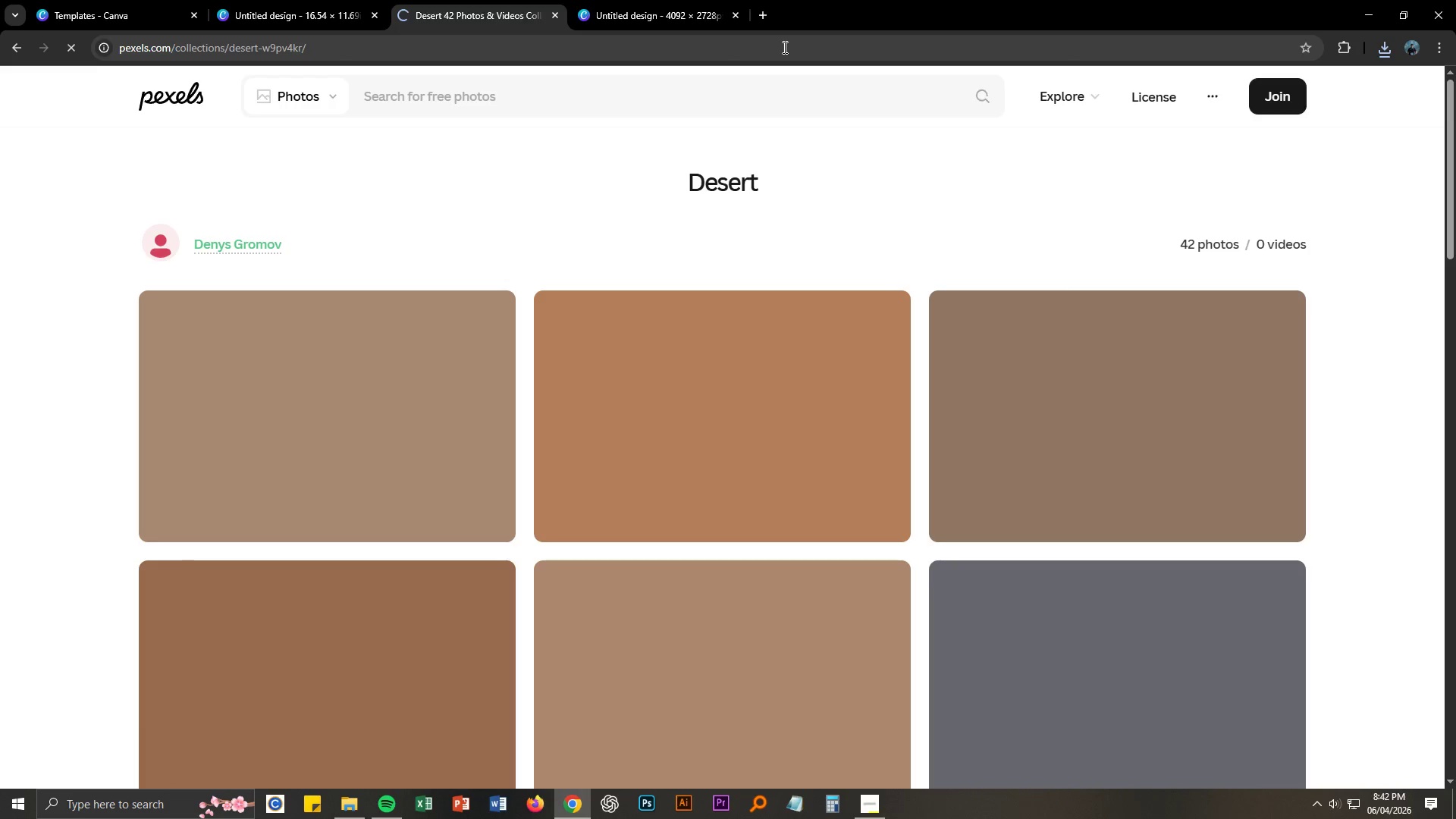 
mouse_move([642, 26])
 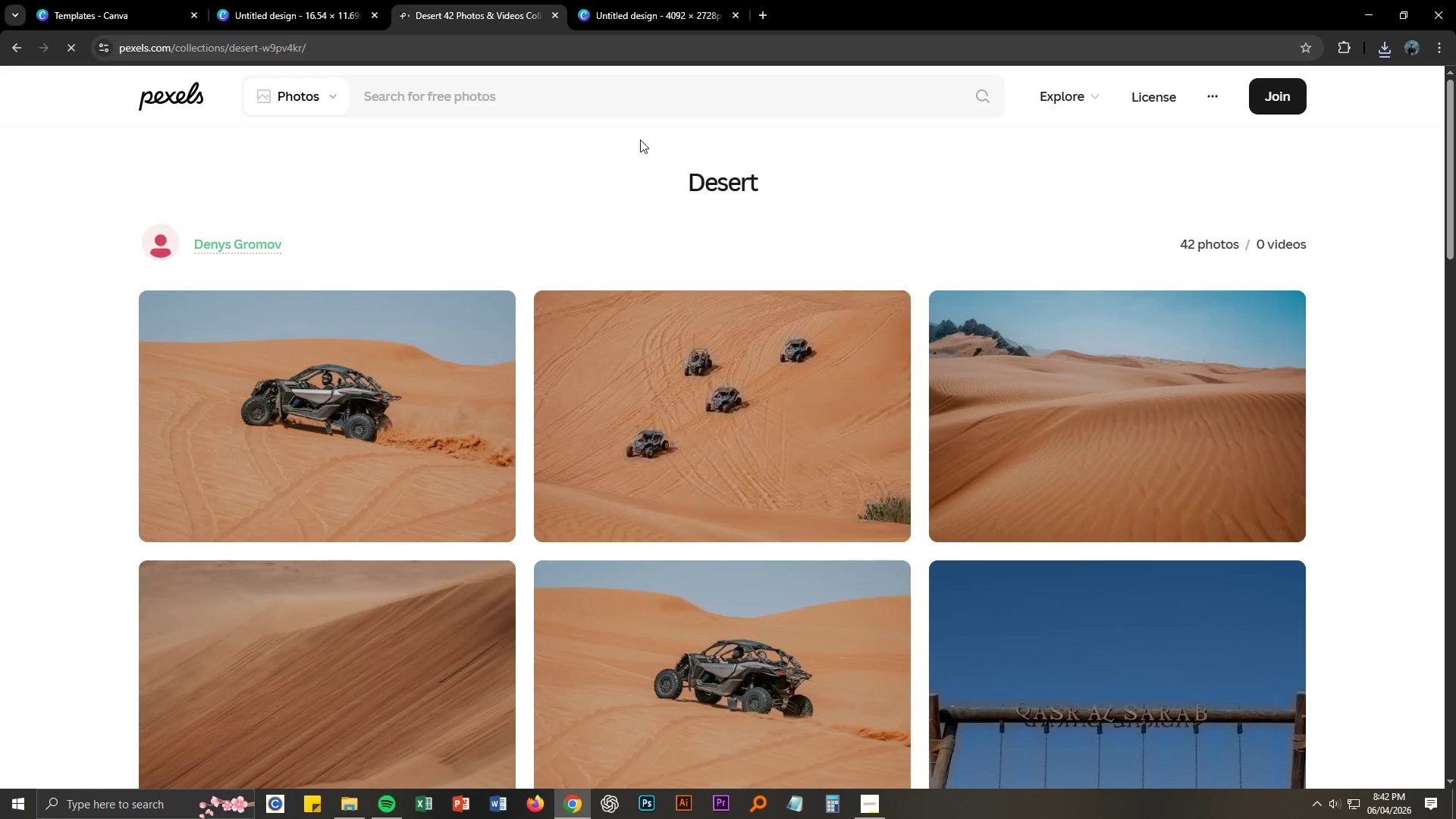 
scroll: coordinate [560, 253], scroll_direction: down, amount: 15.0
 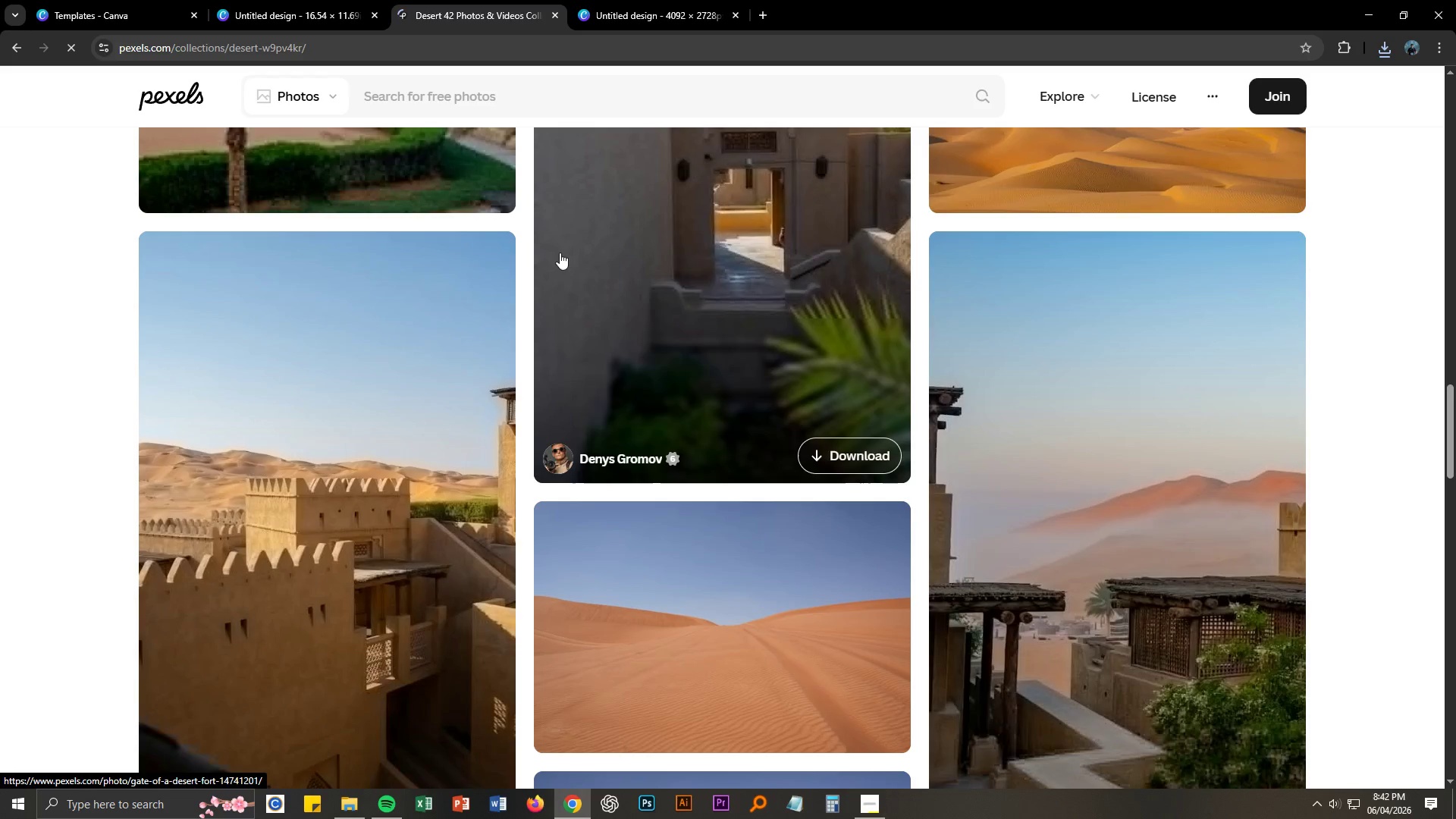 
scroll: coordinate [560, 253], scroll_direction: up, amount: 4.0
 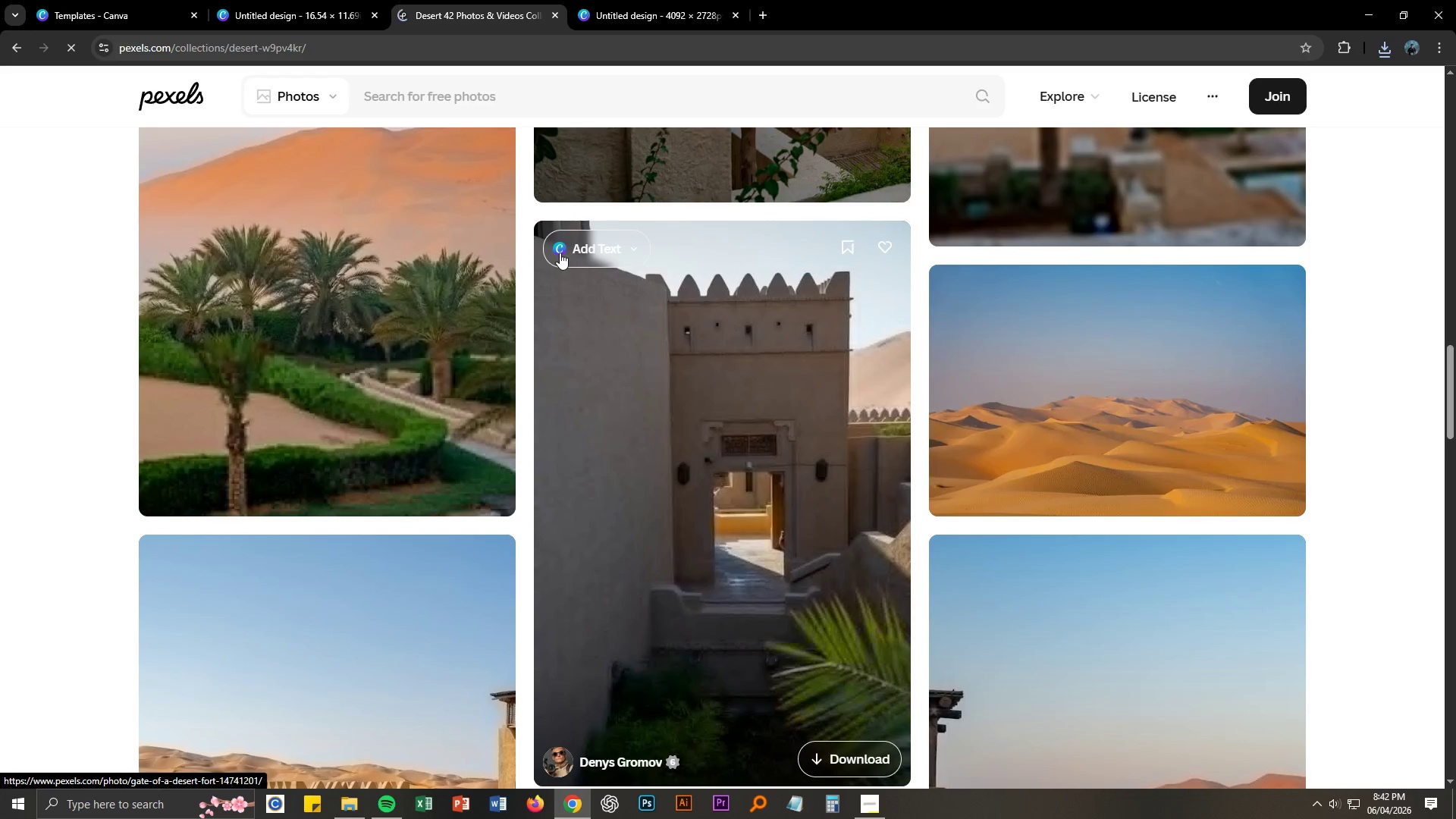 
scroll: coordinate [760, 380], scroll_direction: down, amount: 28.0
 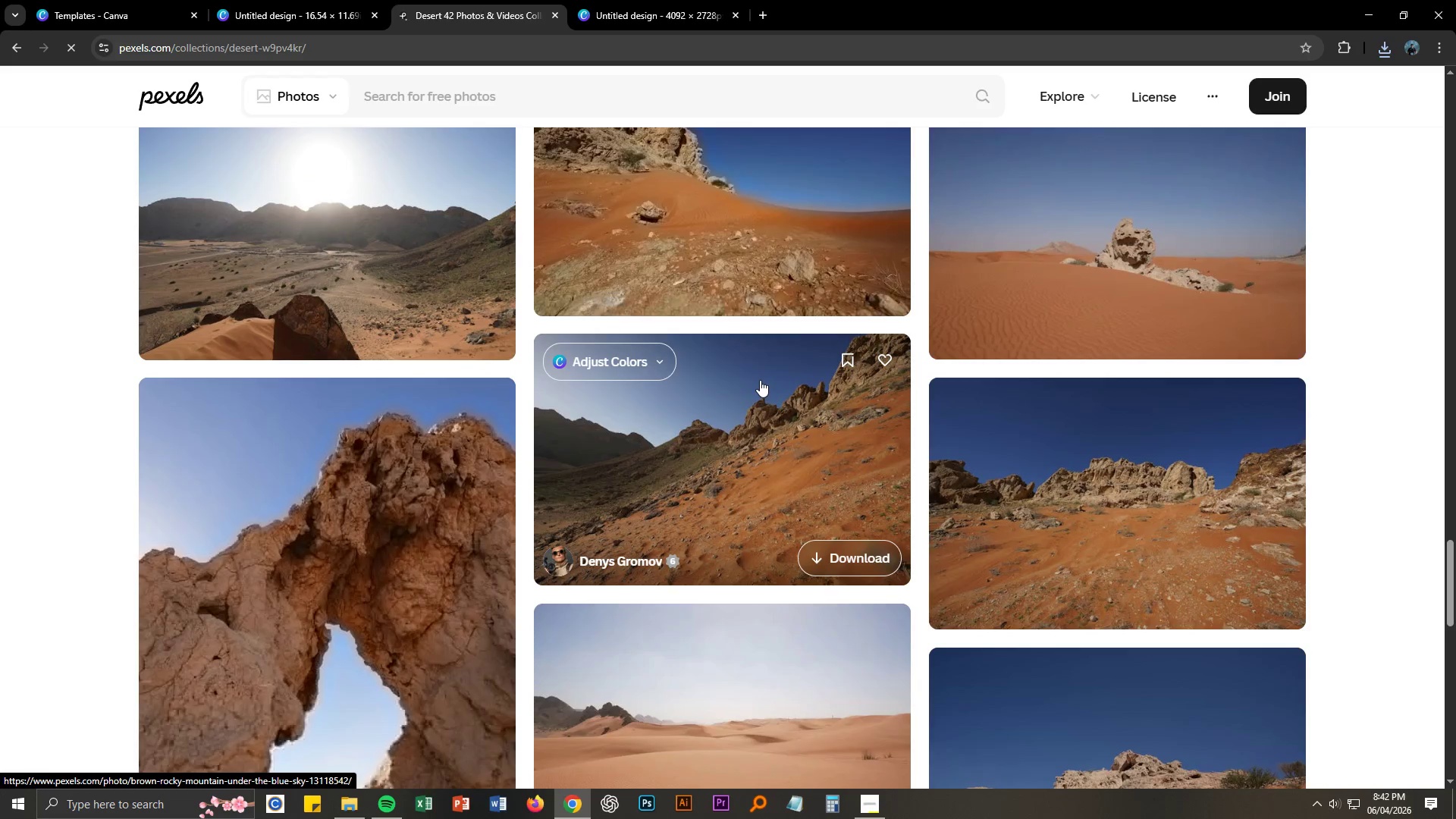 
scroll: coordinate [760, 380], scroll_direction: down, amount: 8.0
 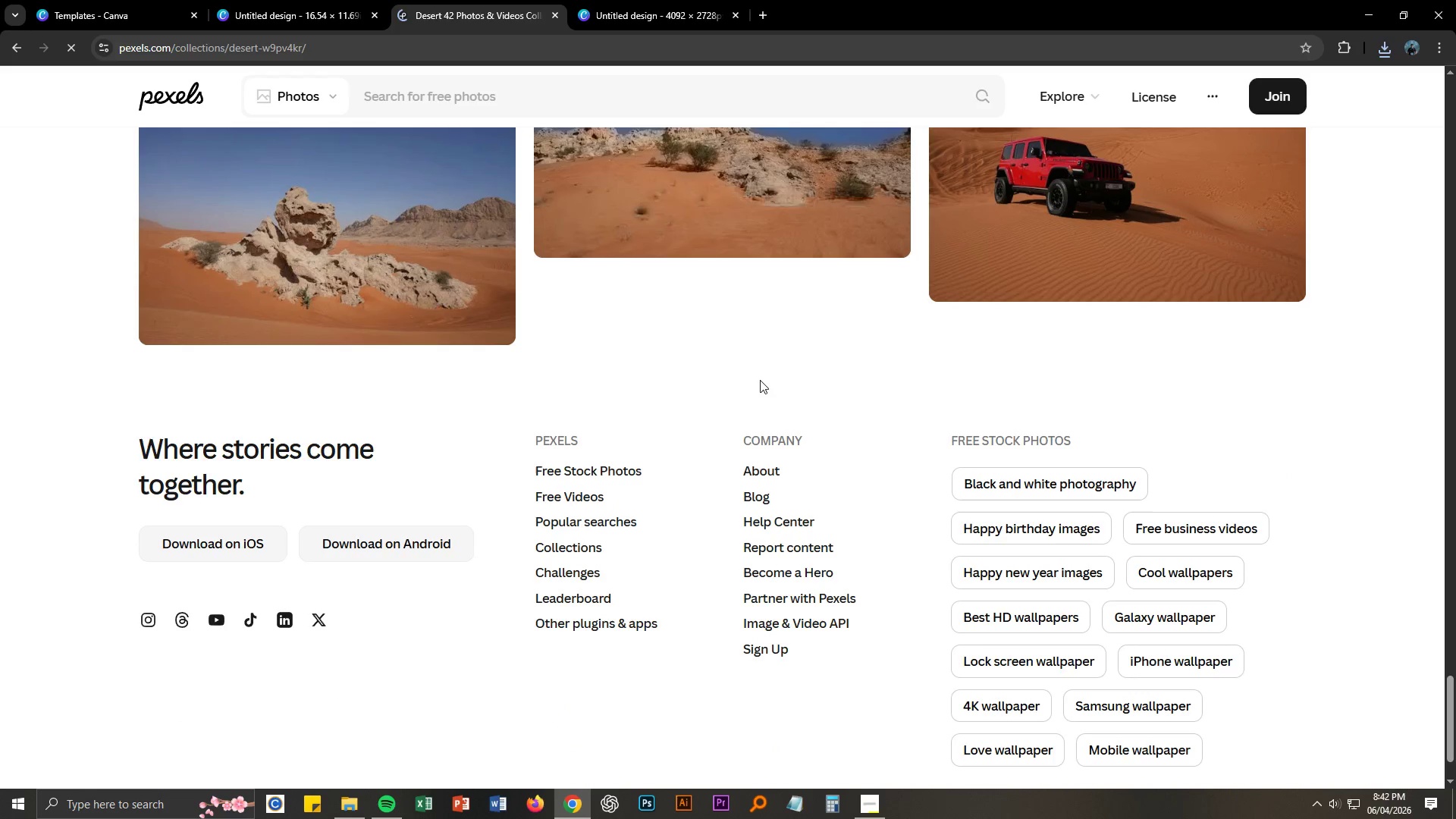 
scroll: coordinate [760, 380], scroll_direction: up, amount: 8.0
 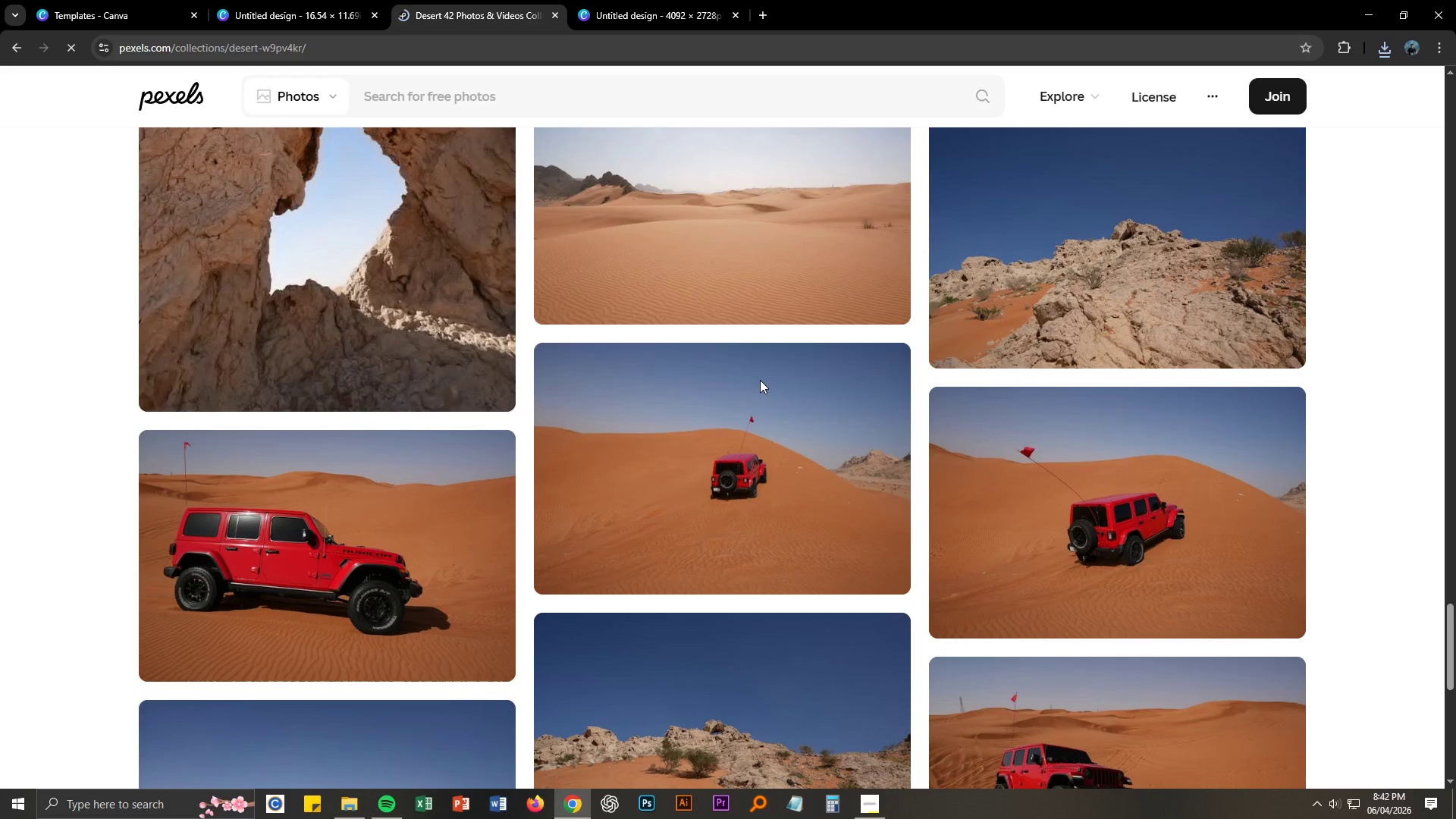 
scroll: coordinate [760, 380], scroll_direction: down, amount: 5.0
 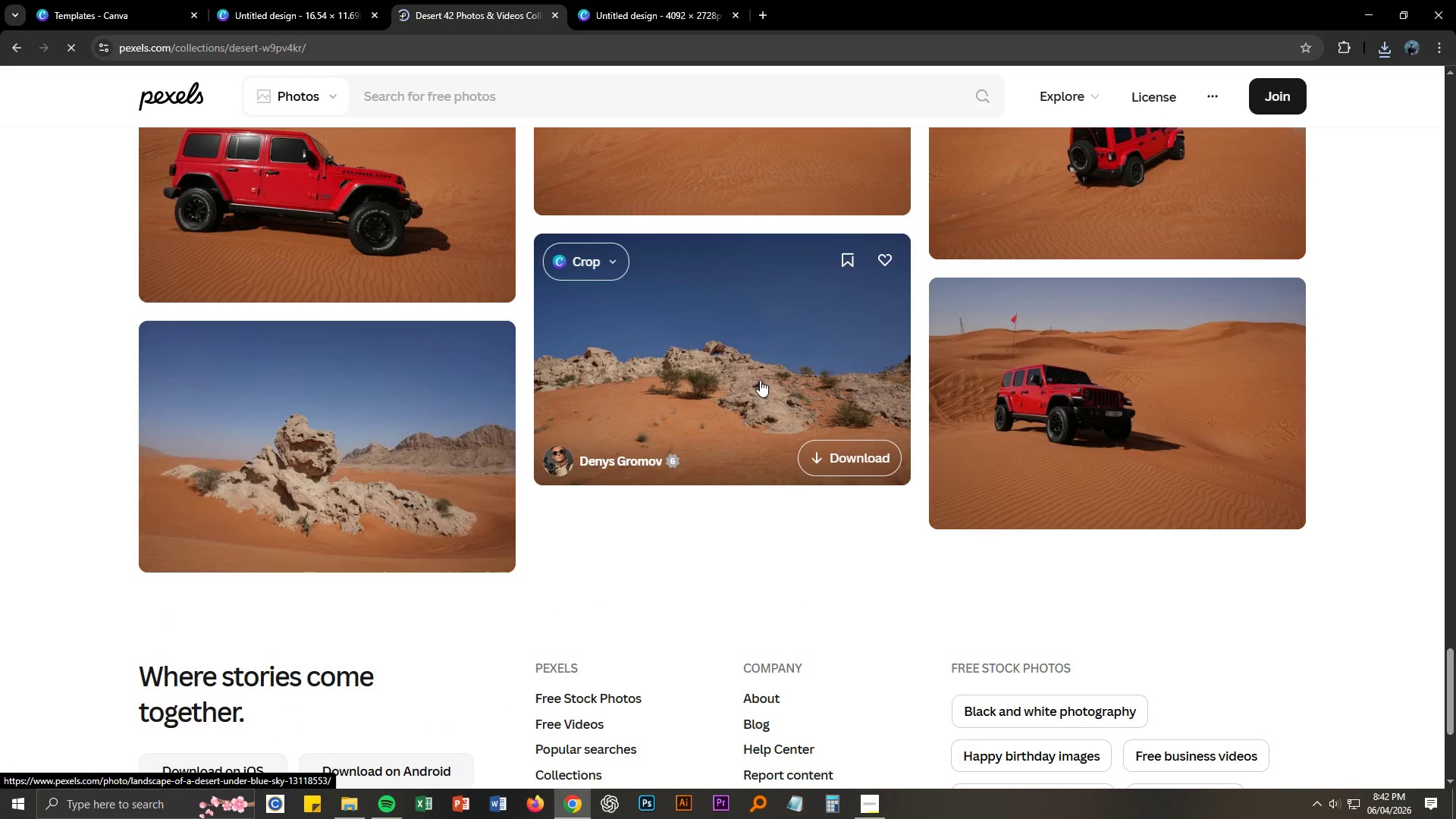 
scroll: coordinate [759, 380], scroll_direction: up, amount: 8.0
 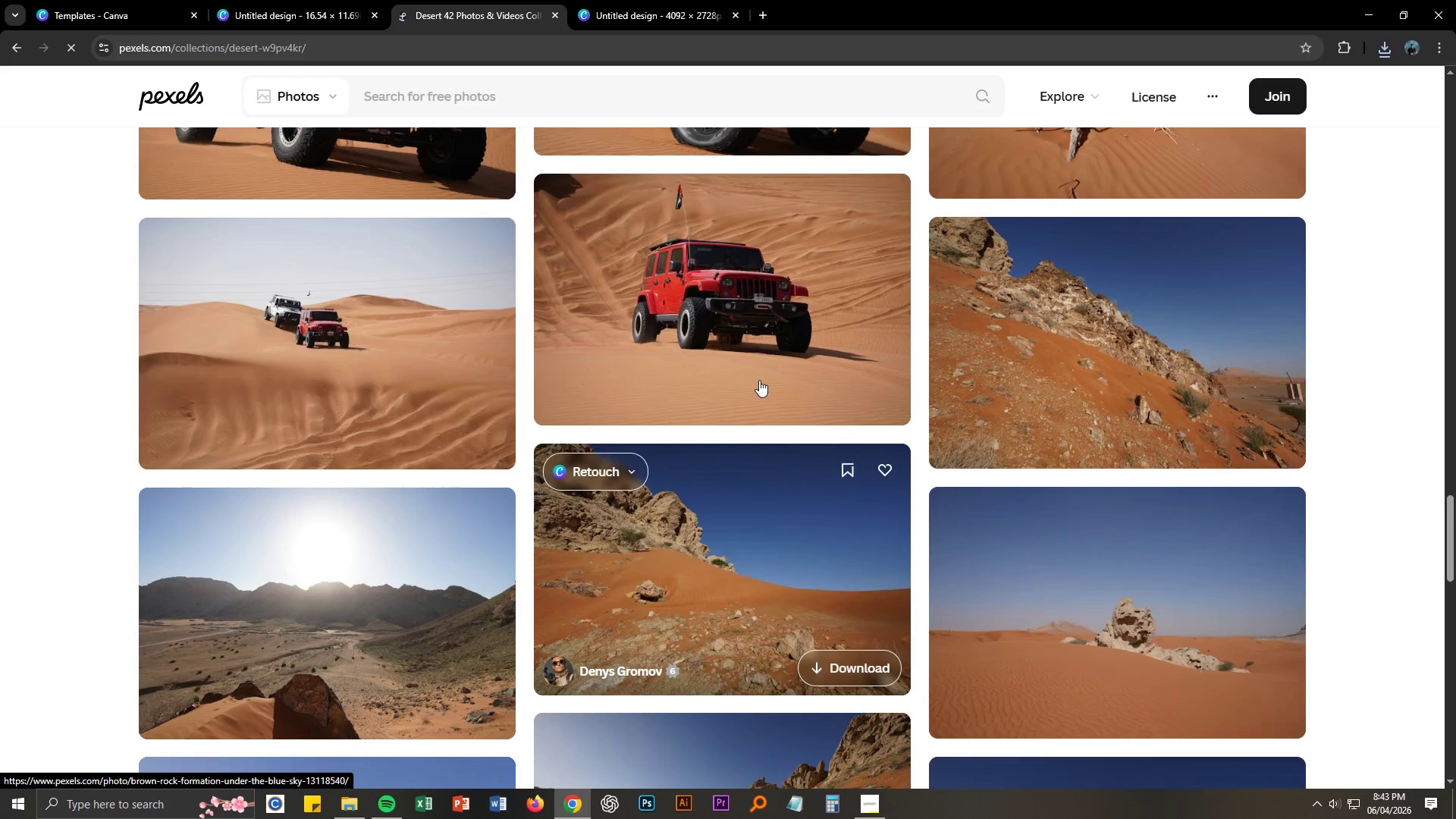 
left_click([1210, 593])
 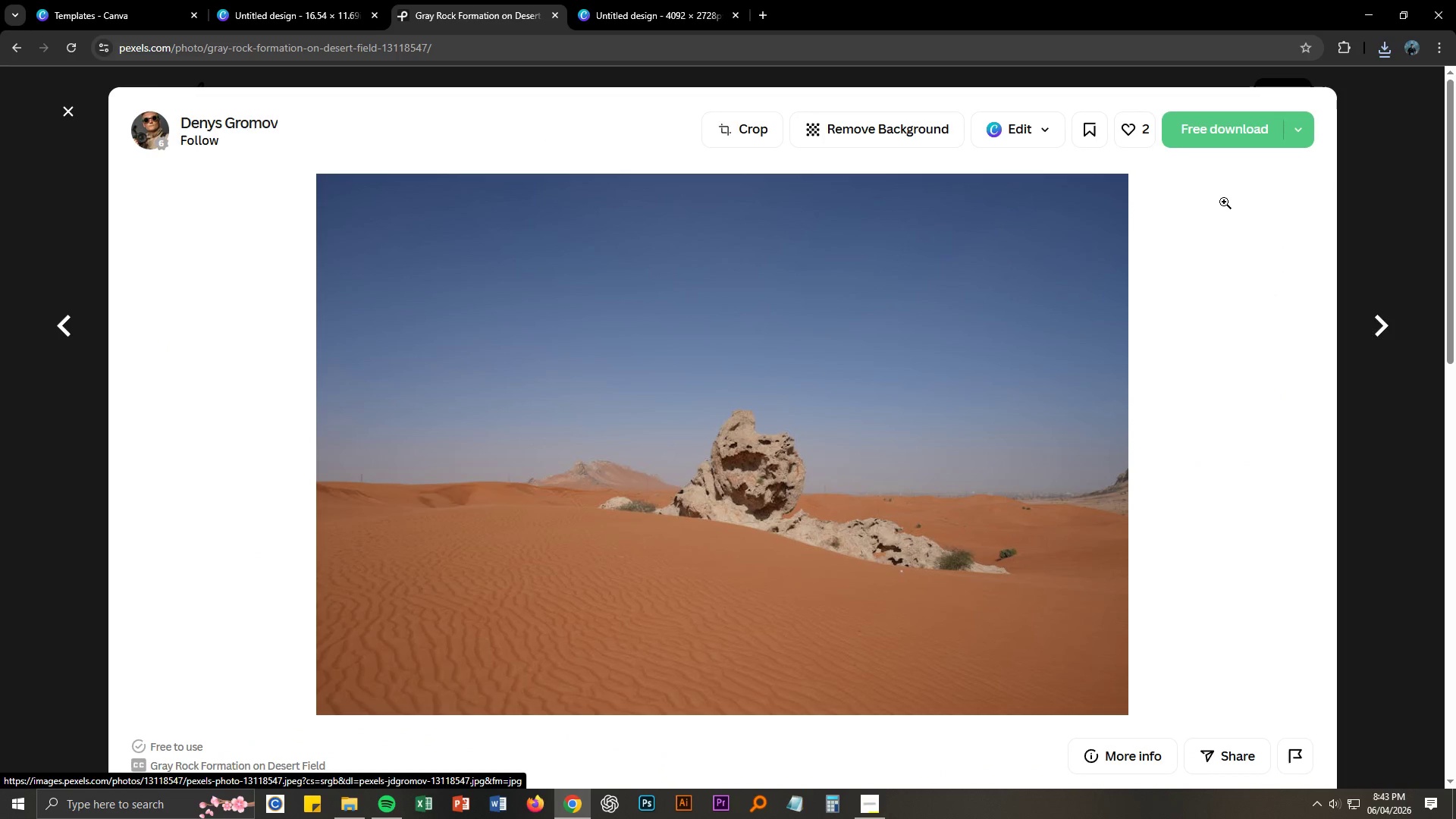 
wait(8.91)
 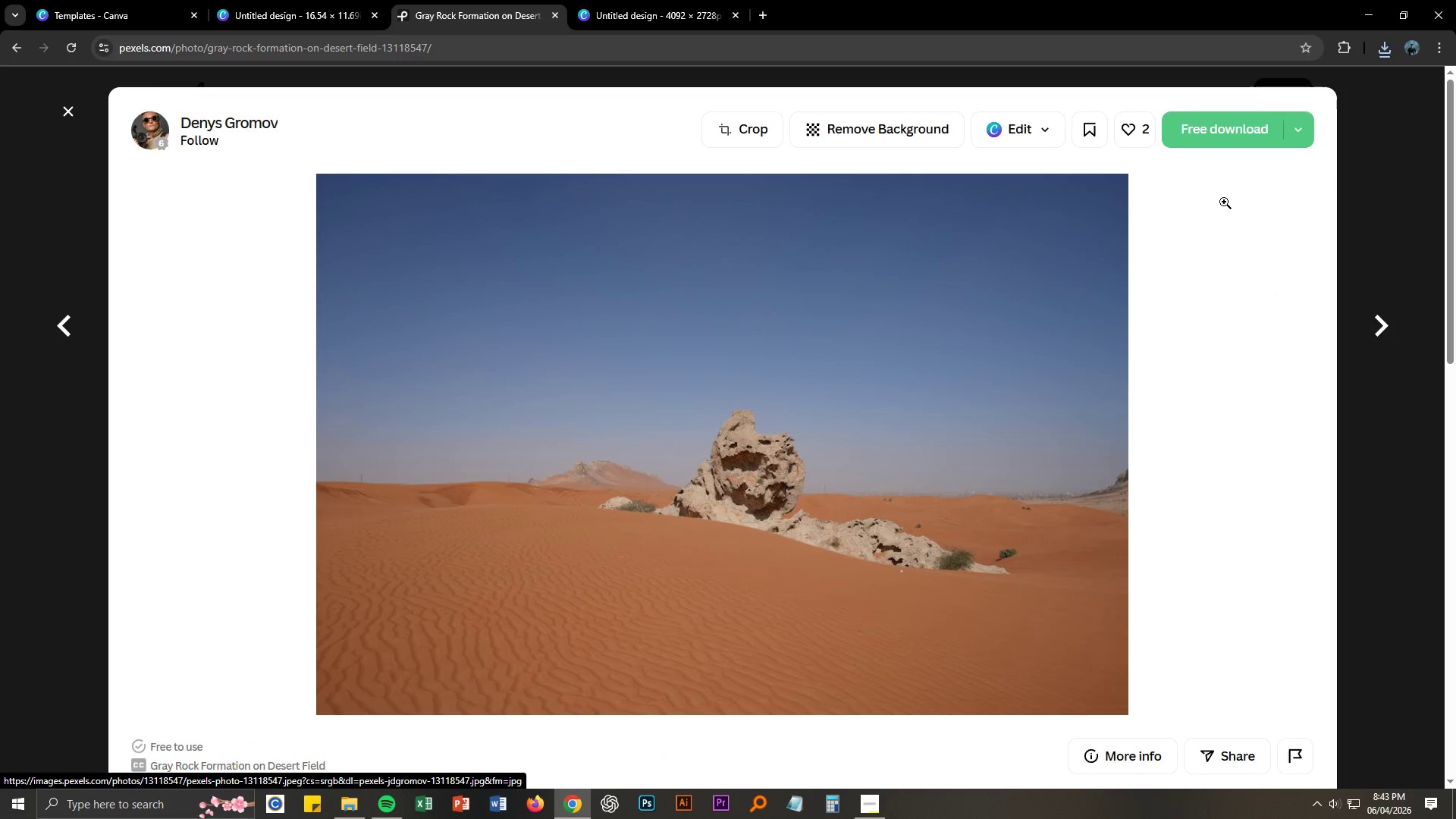 
left_click([1292, 135])
 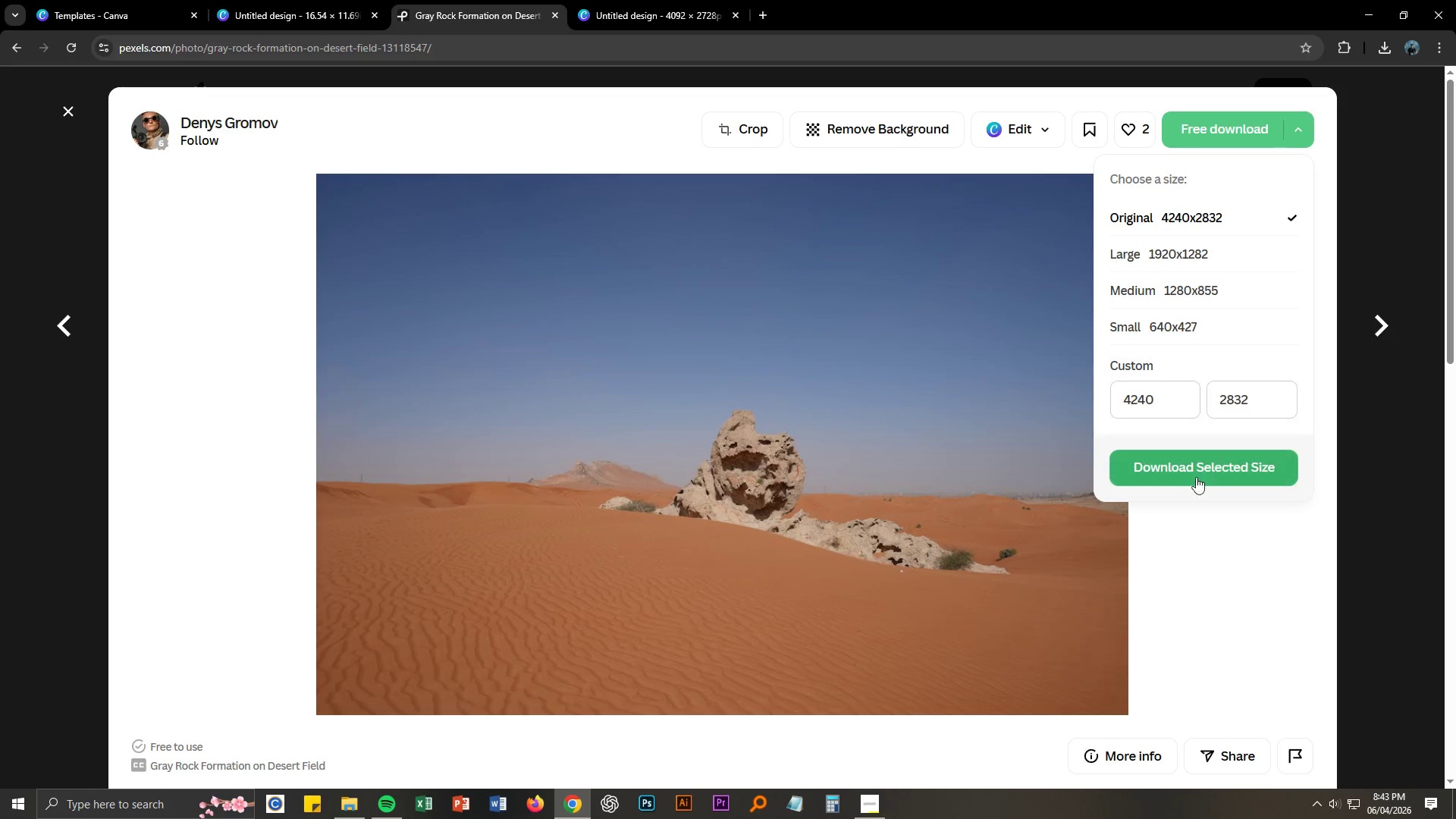 
left_click([1199, 469])
 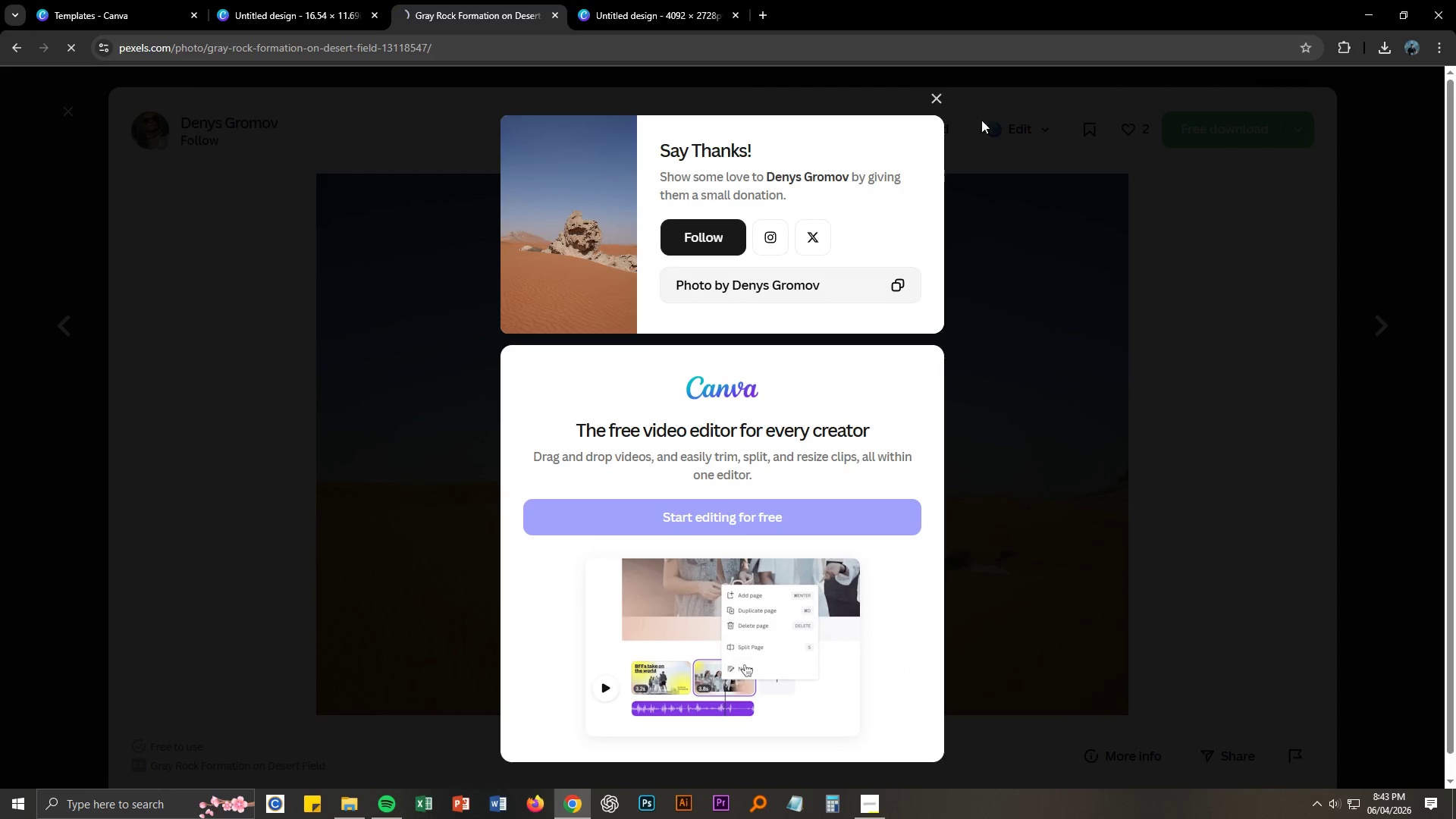 
left_click([936, 97])
 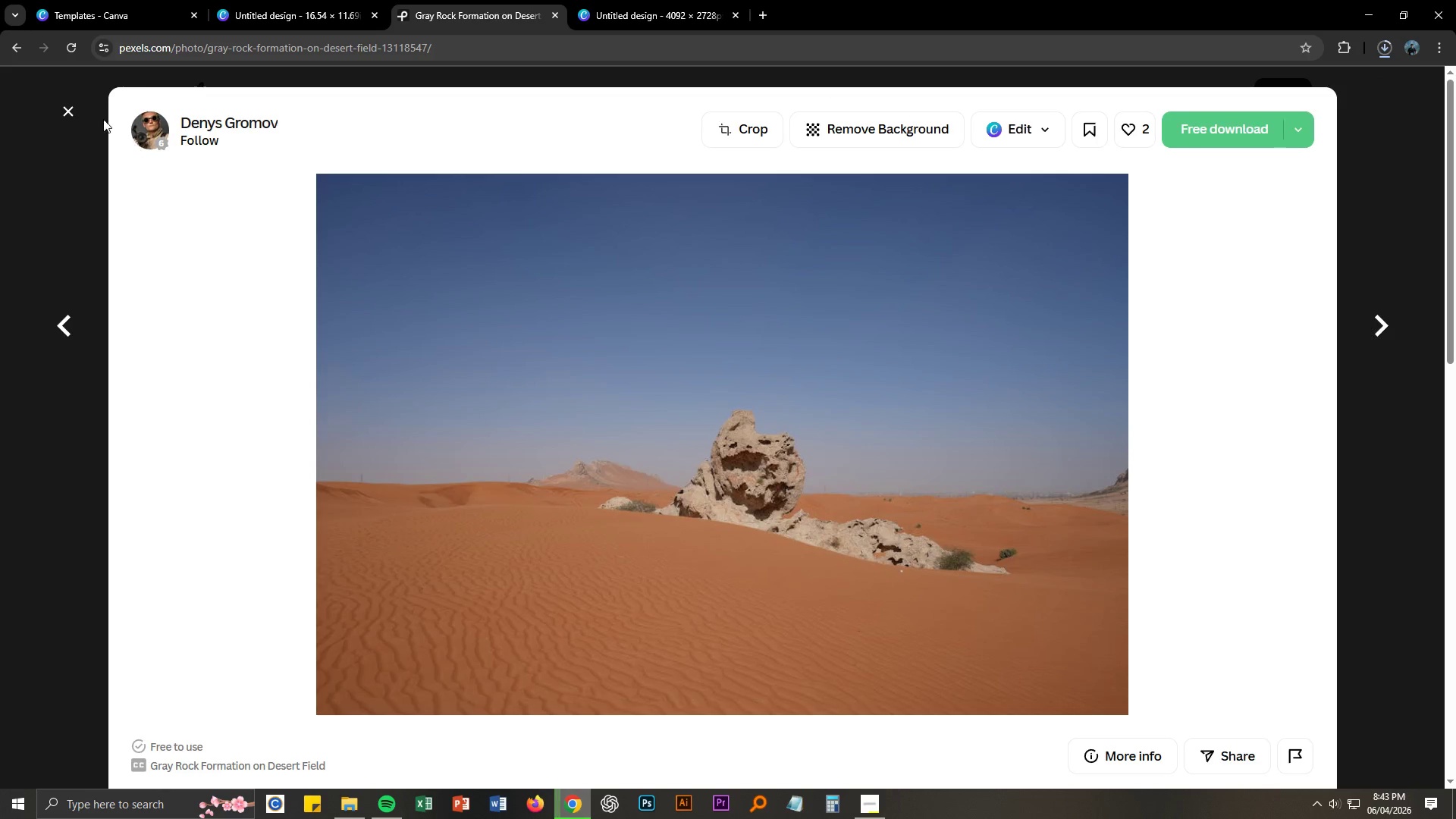 
left_click([71, 103])
 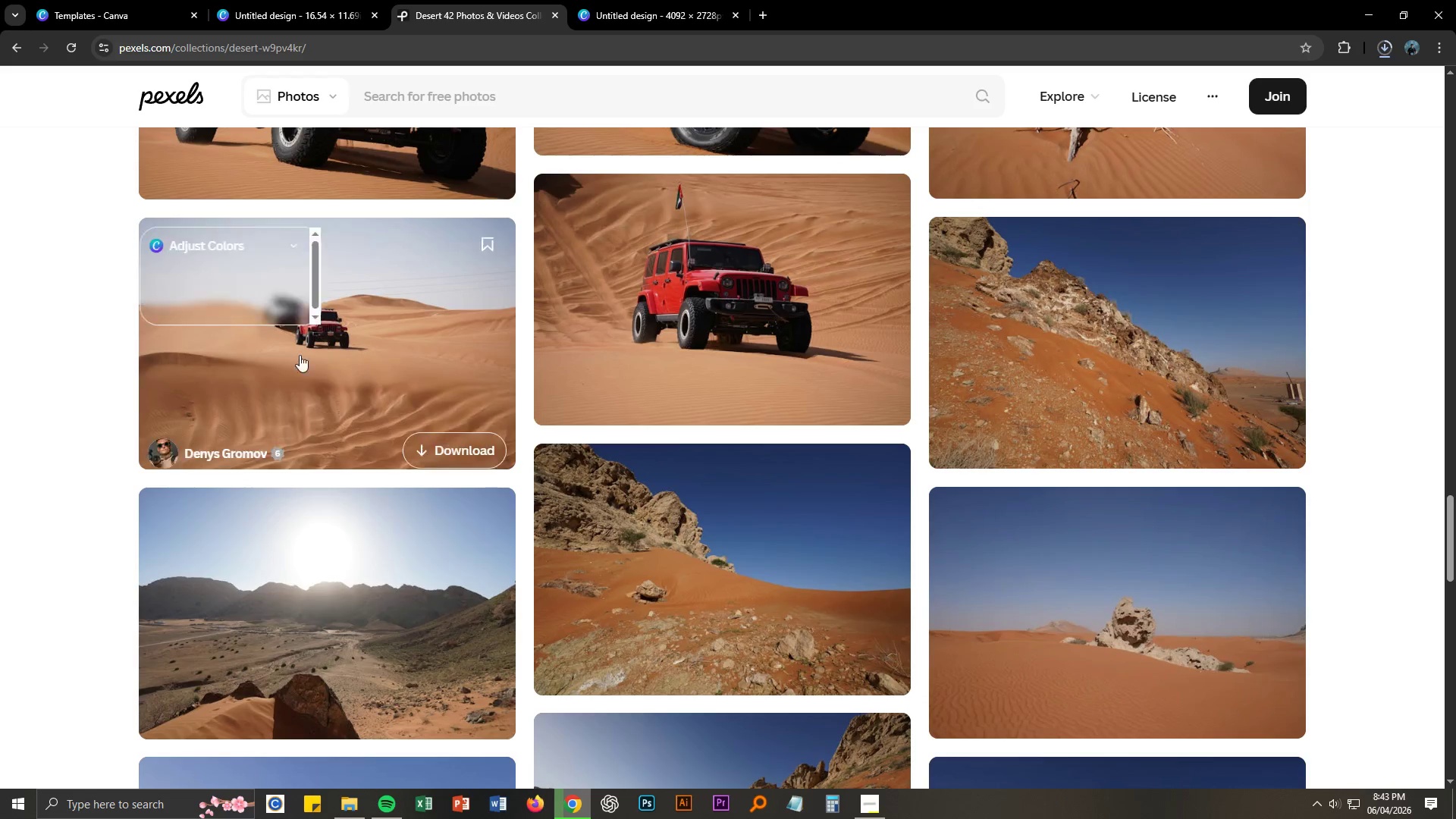 
scroll: coordinate [740, 535], scroll_direction: up, amount: 13.0
 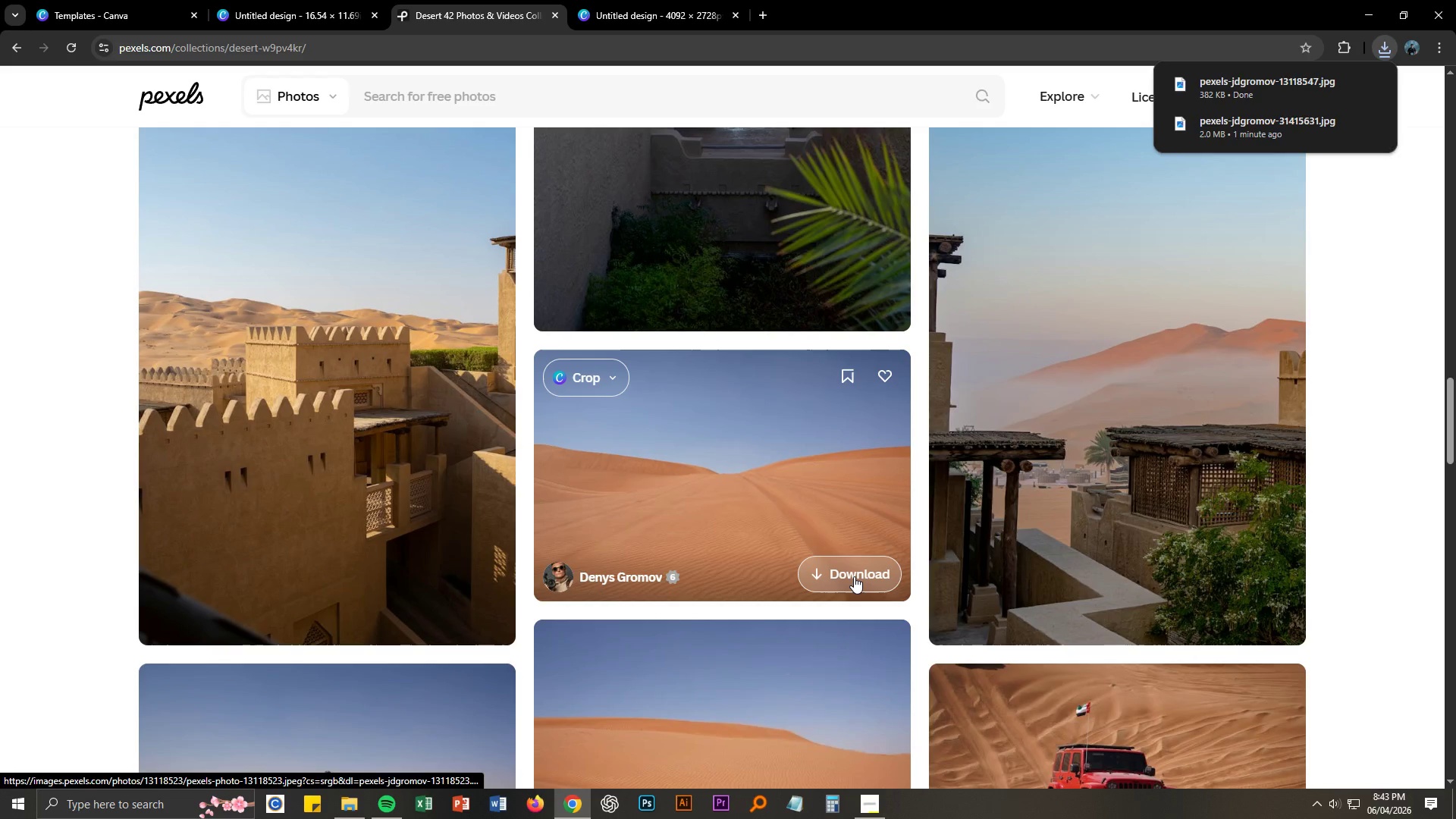 
left_click([718, 490])
 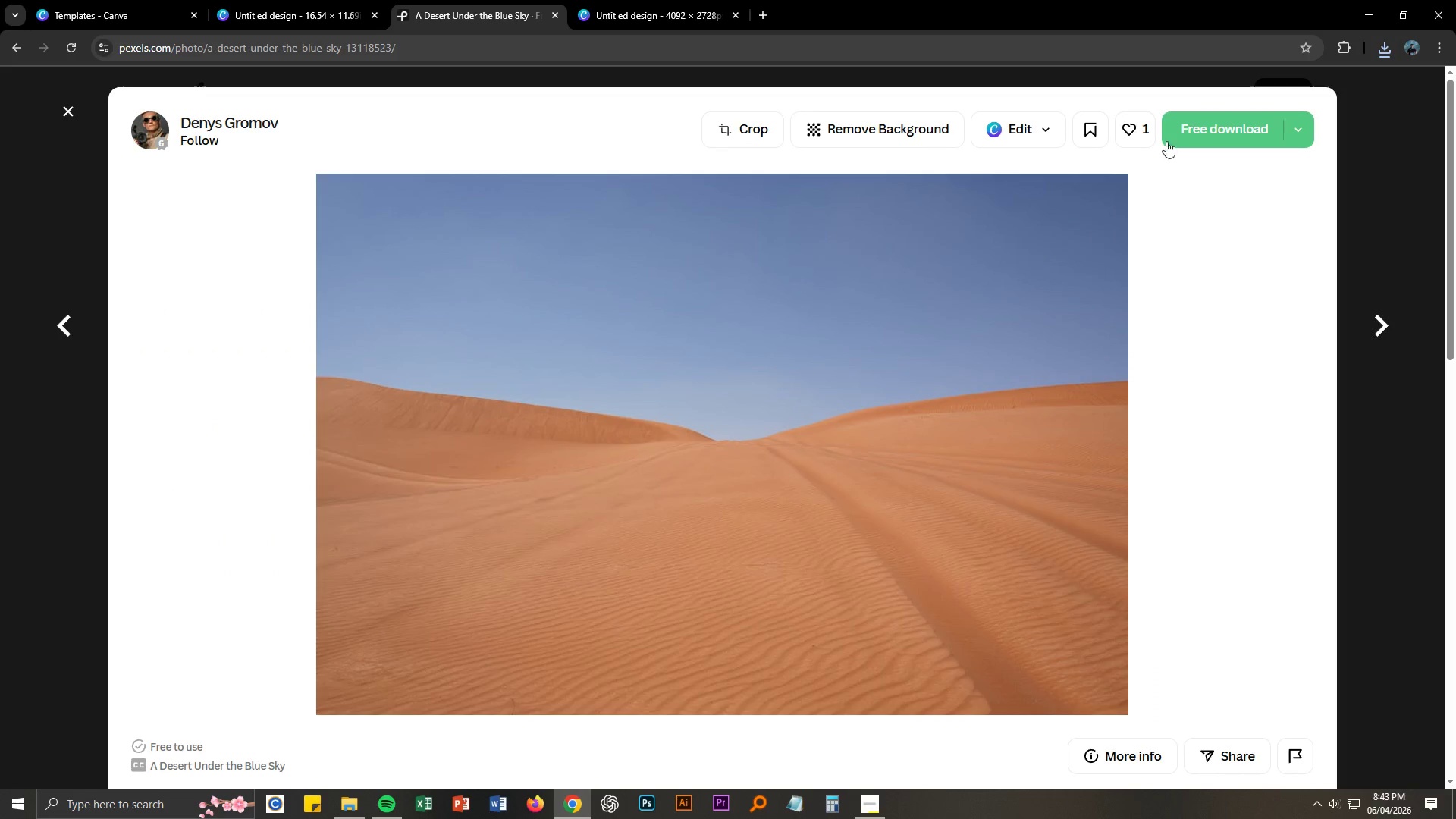 
left_click([1250, 118])
 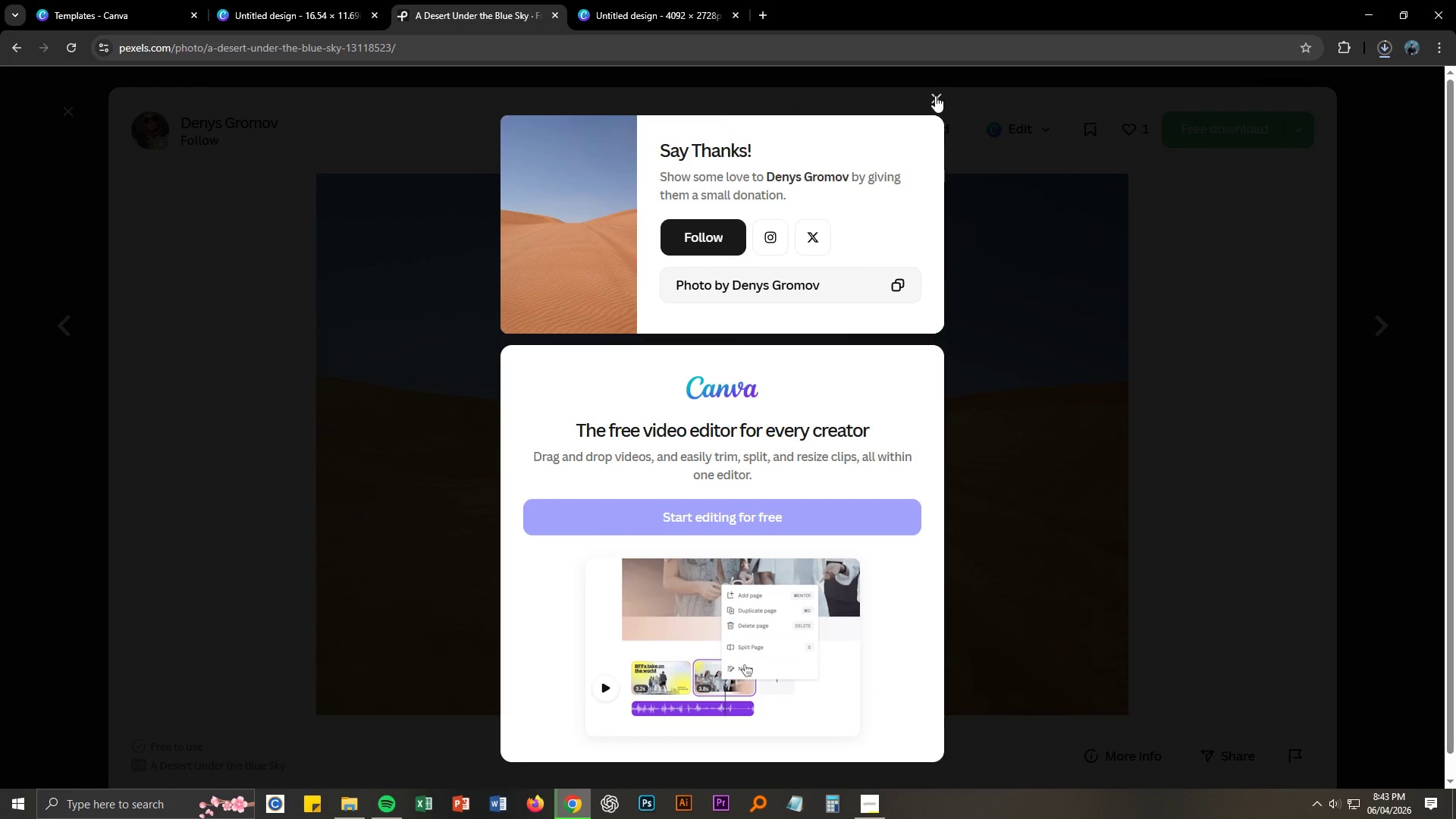 
left_click([933, 97])
 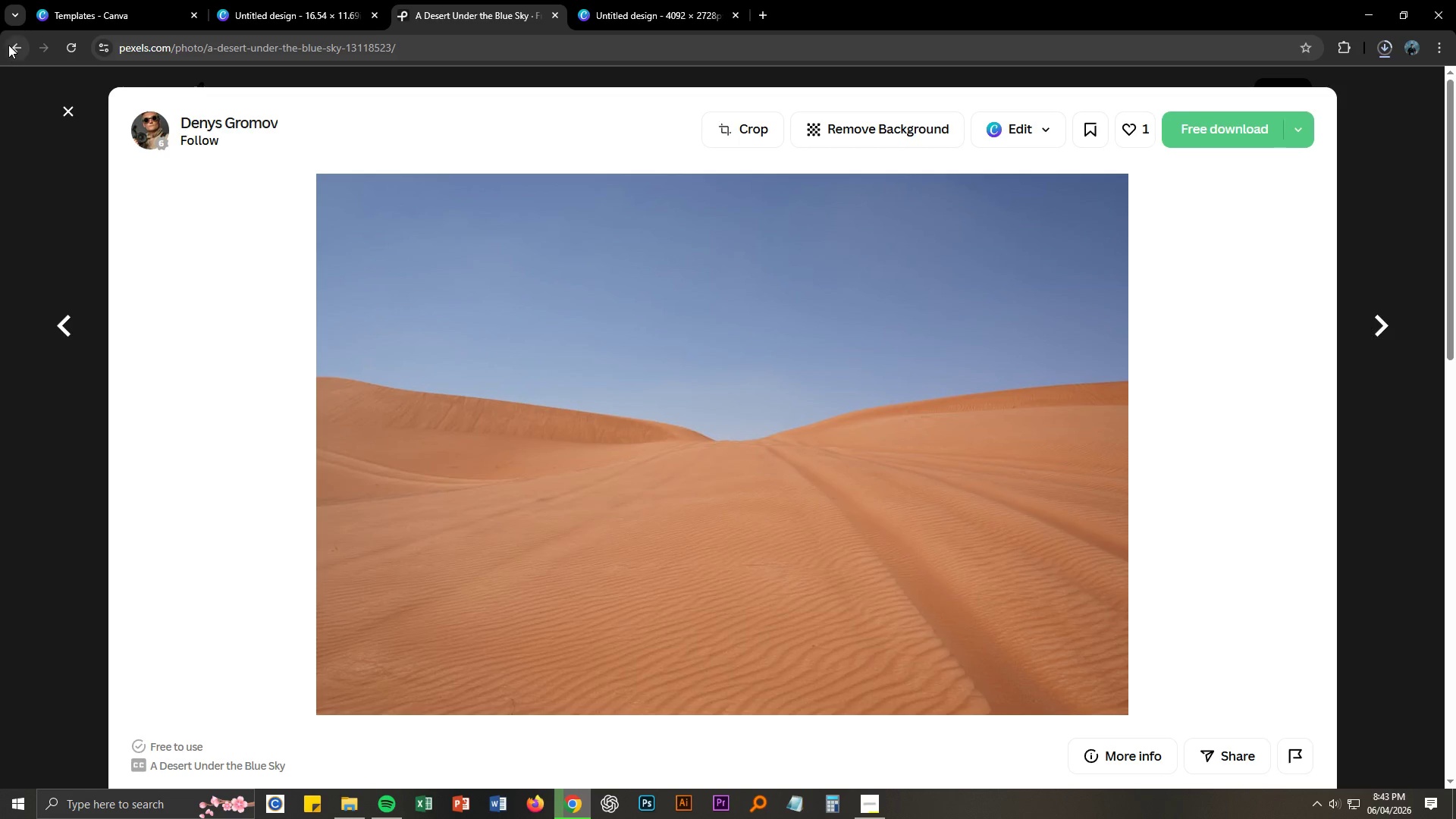 
left_click([69, 111])
 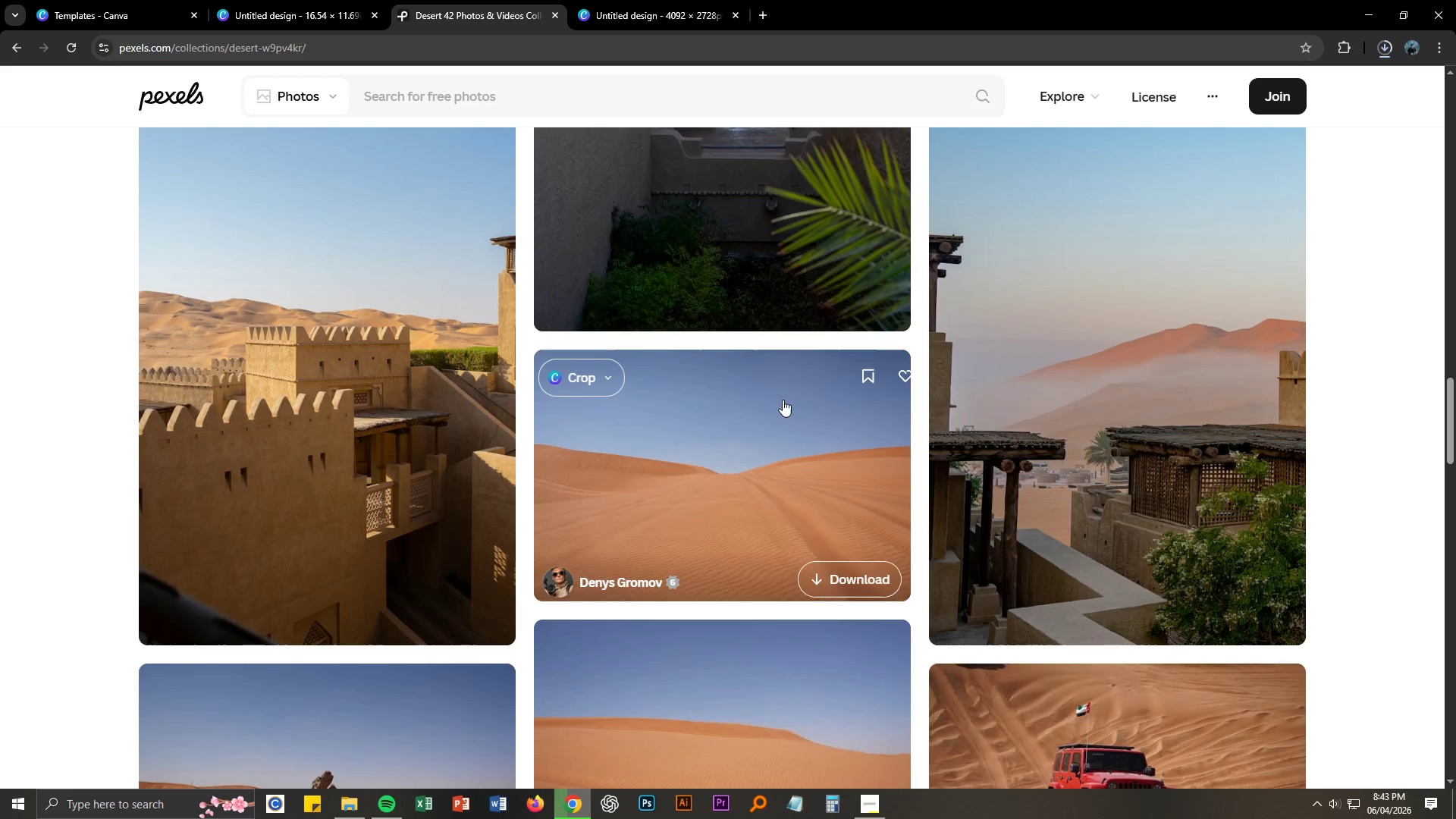 
scroll: coordinate [782, 410], scroll_direction: up, amount: 7.0
 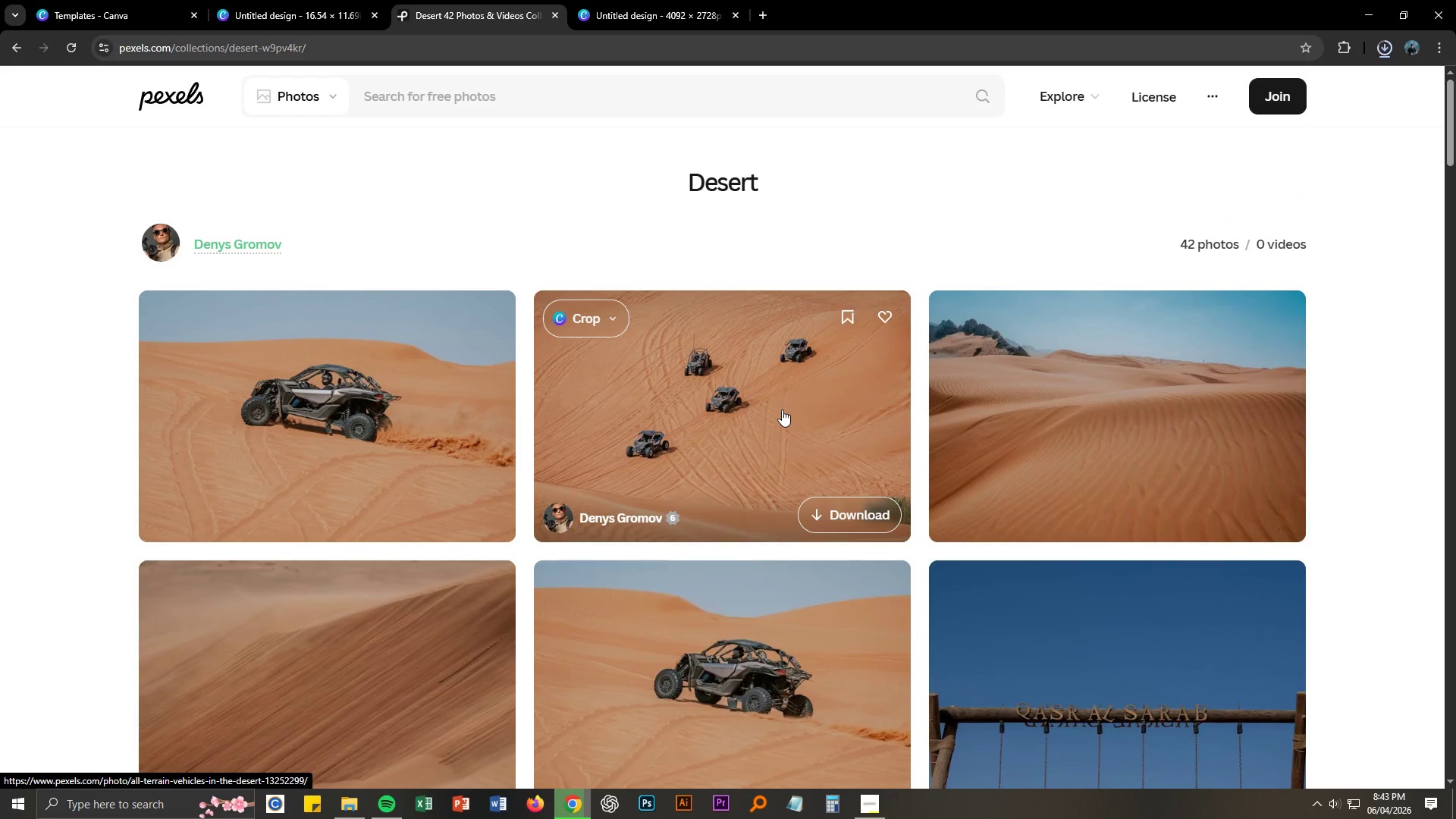 
left_click([1105, 410])
 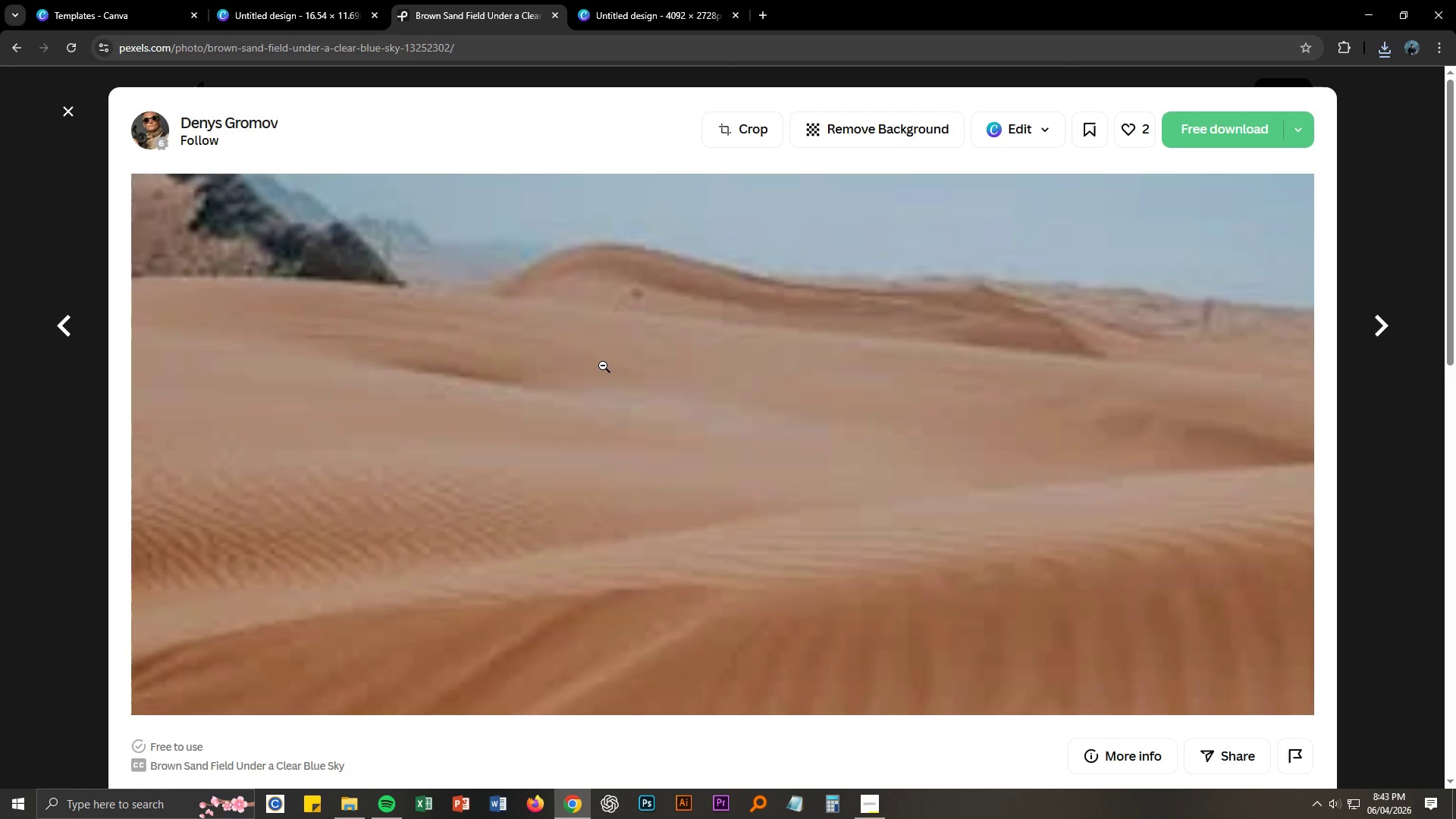 
left_click([733, 424])
 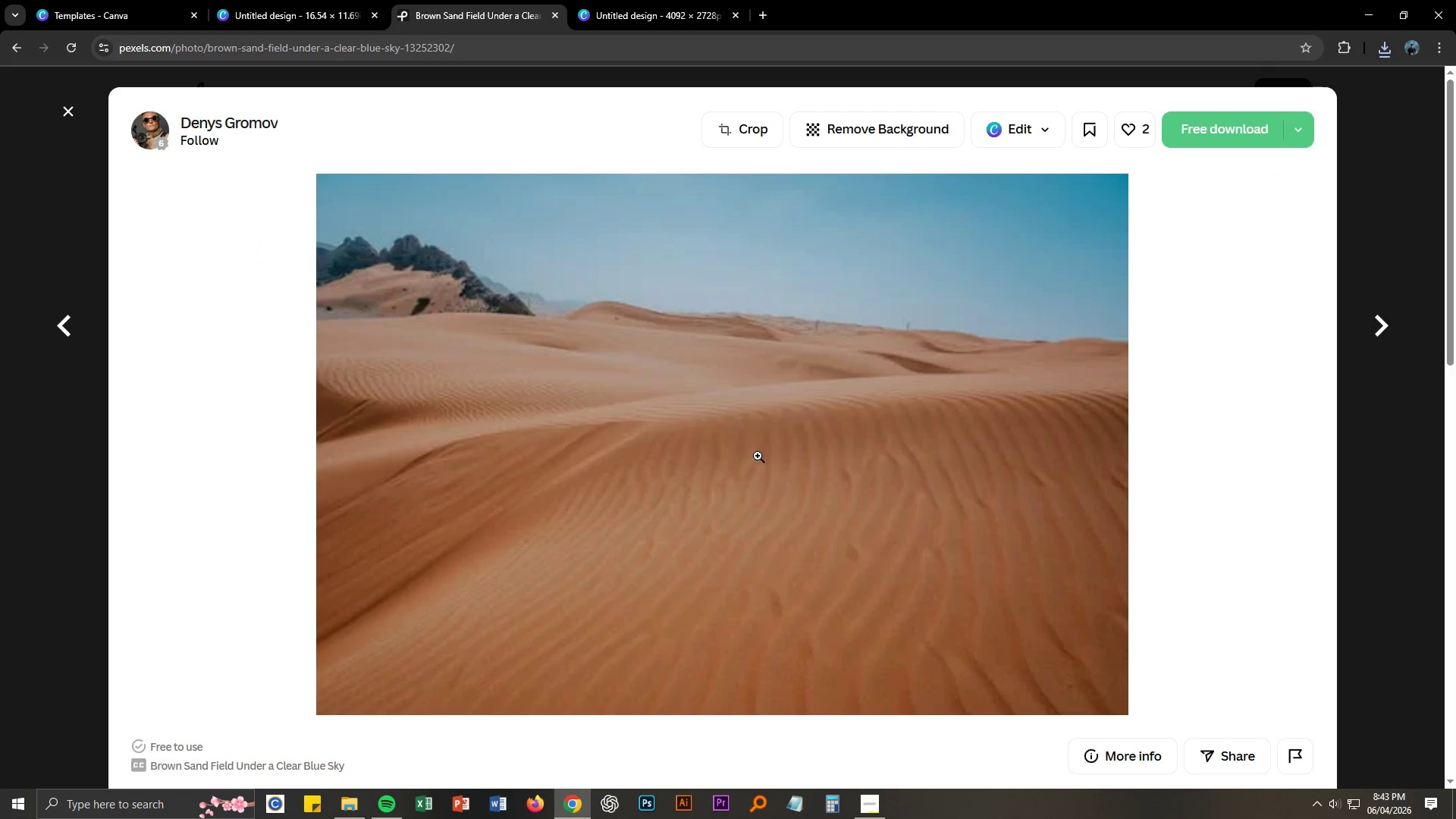 
scroll: coordinate [748, 475], scroll_direction: down, amount: 13.0
 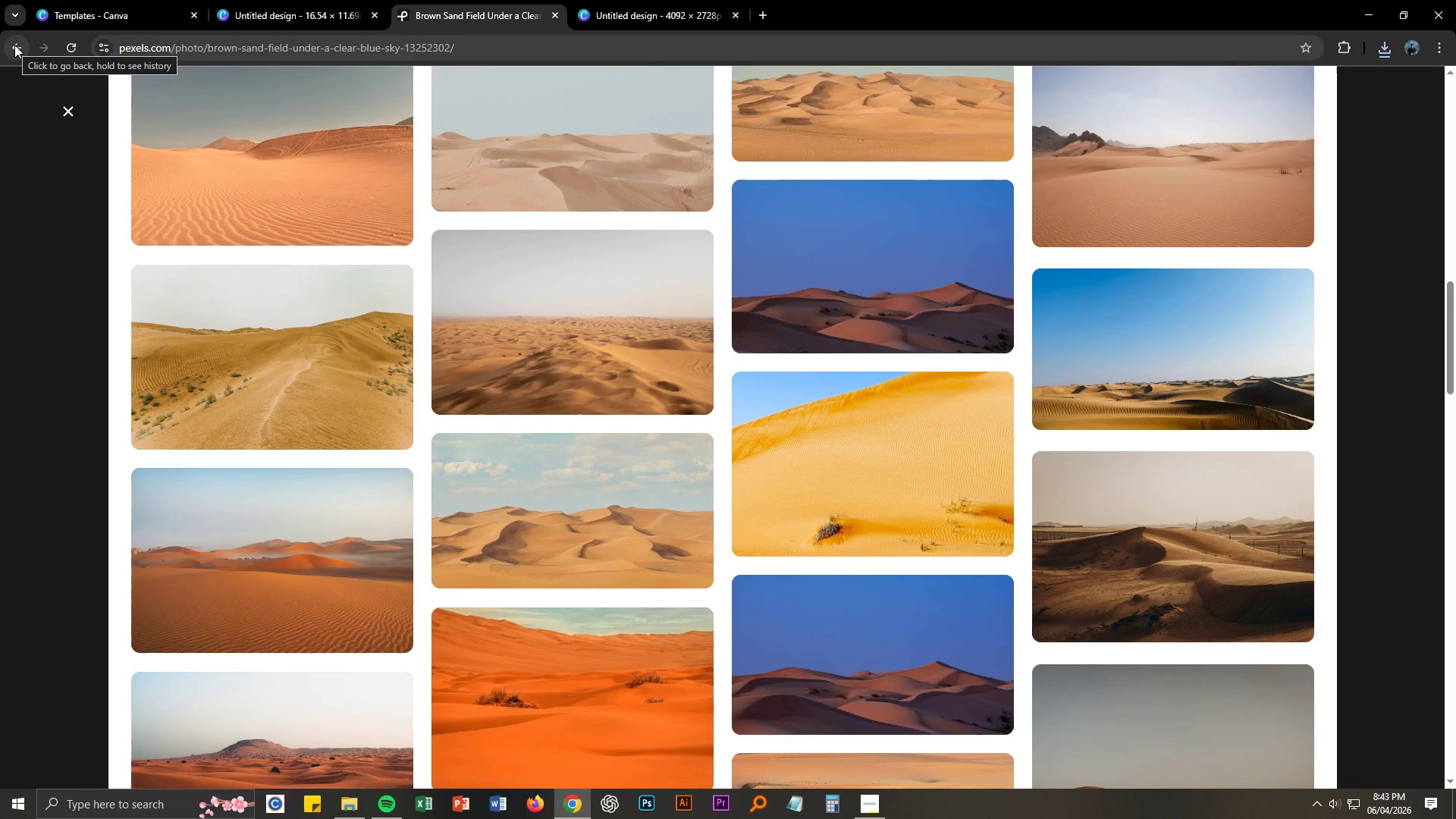 
left_click([17, 42])
 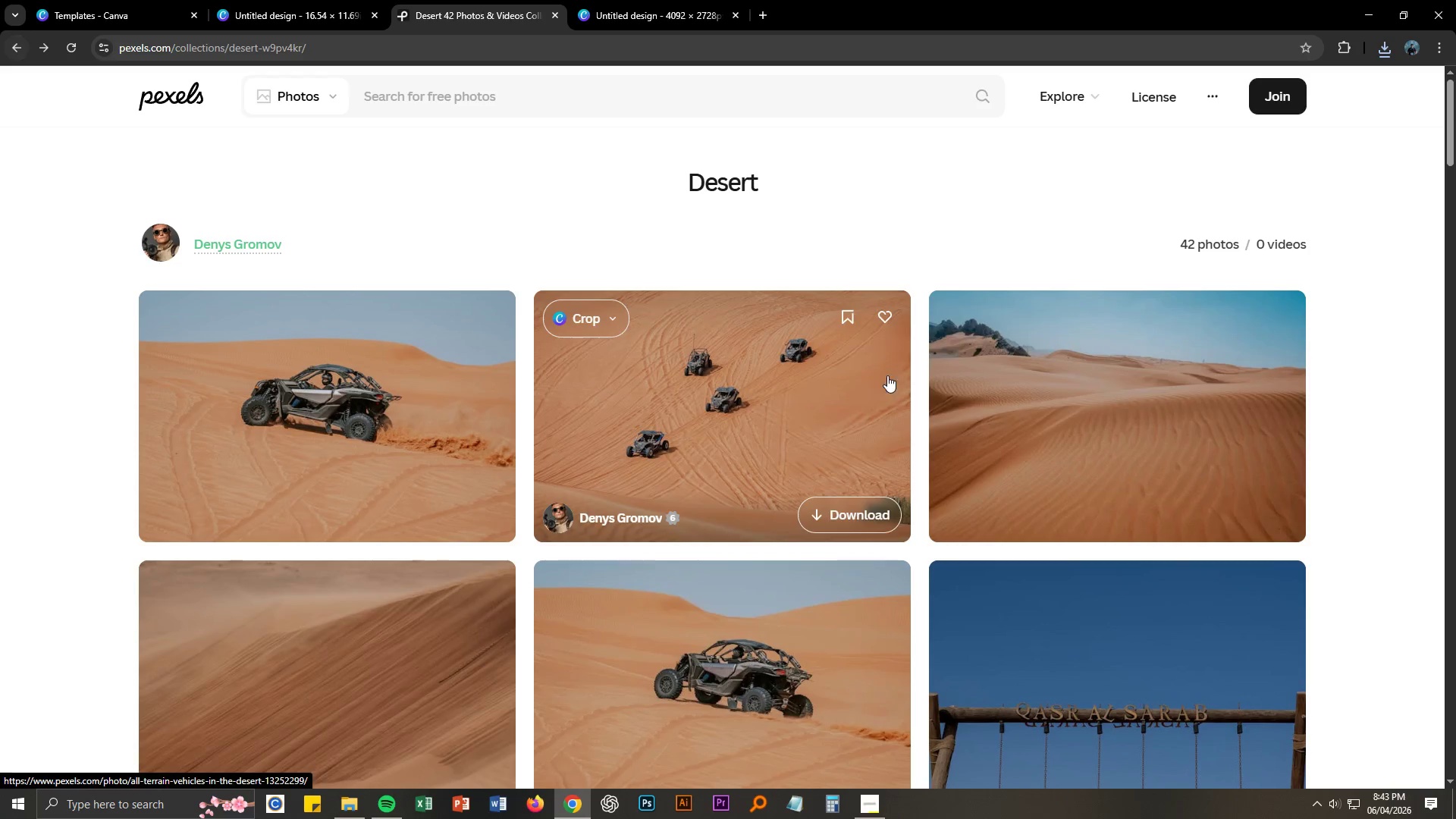 
scroll: coordinate [972, 471], scroll_direction: down, amount: 29.0
 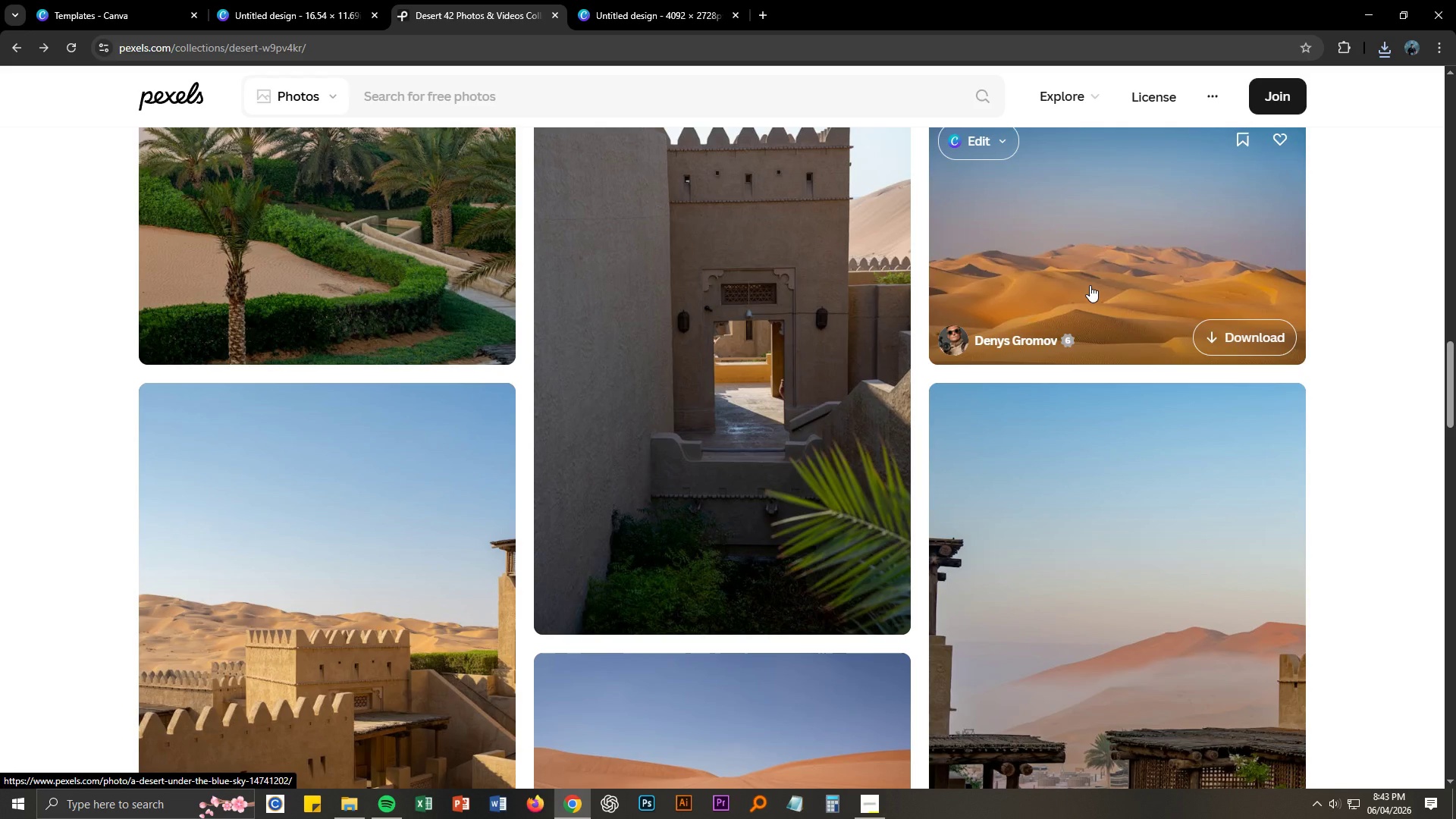 
left_click([1090, 285])
 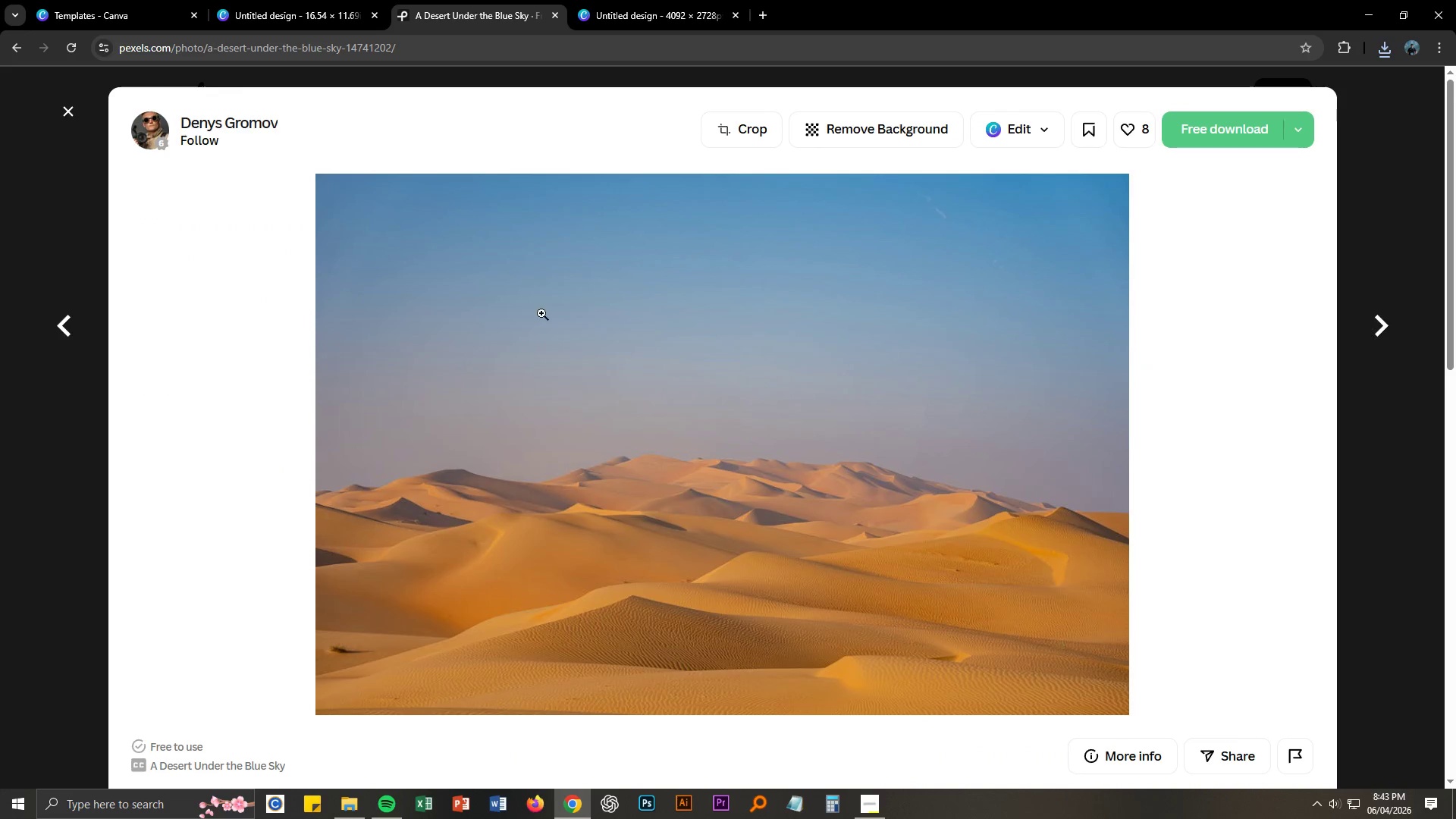 
scroll: coordinate [452, 369], scroll_direction: down, amount: 5.0
 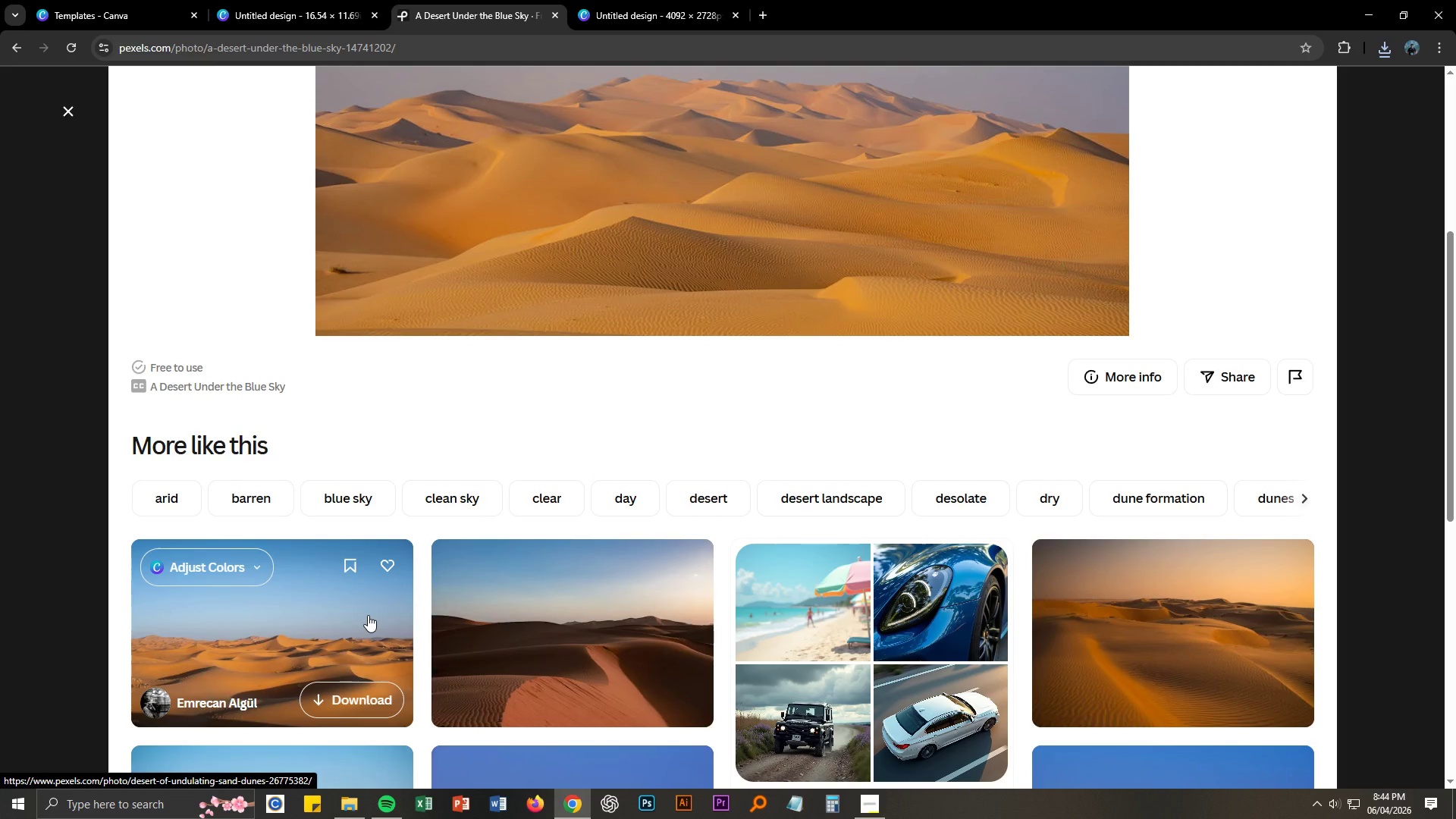 
middle_click([365, 620])
 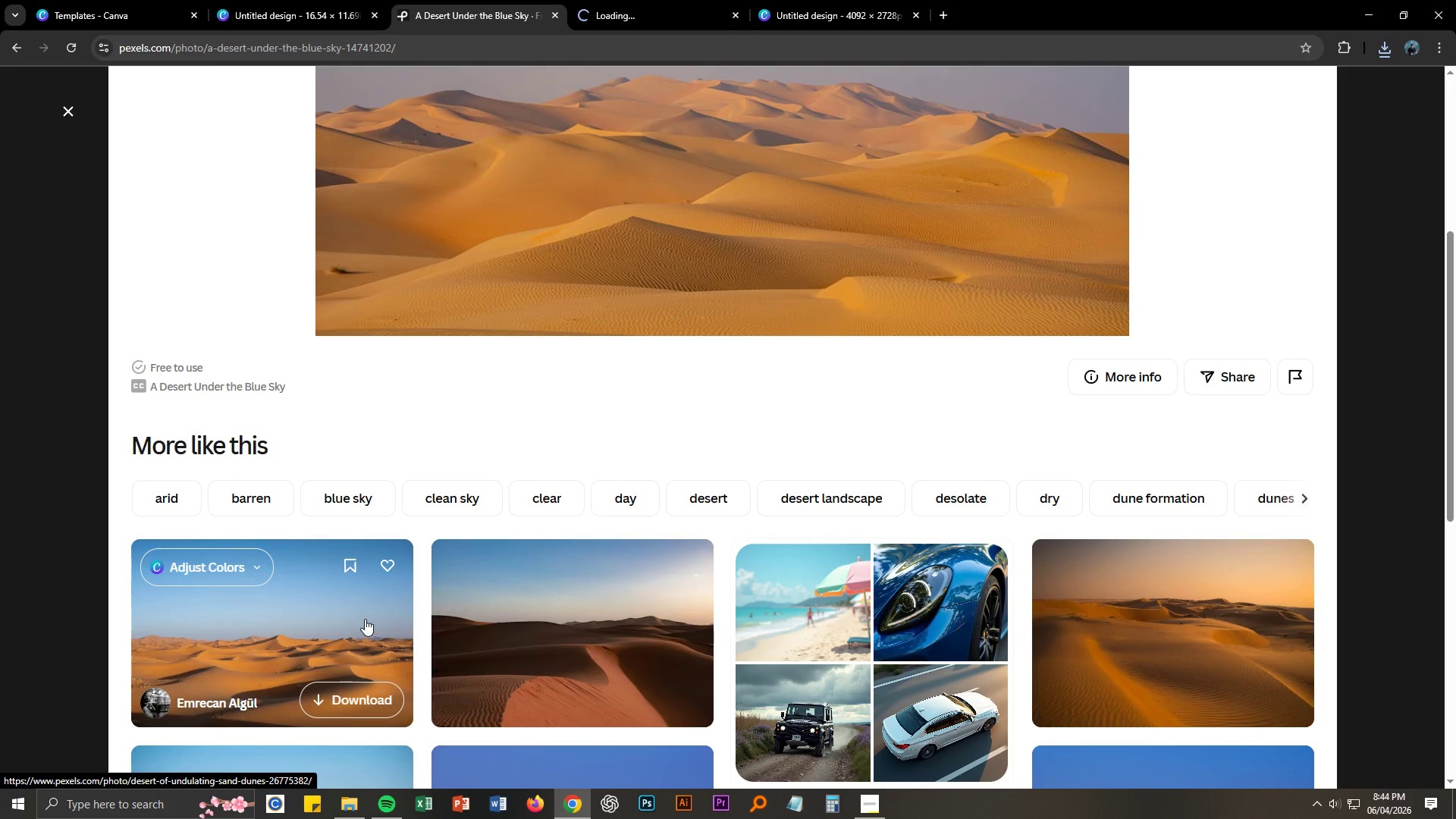 
scroll: coordinate [159, 587], scroll_direction: down, amount: 14.0
 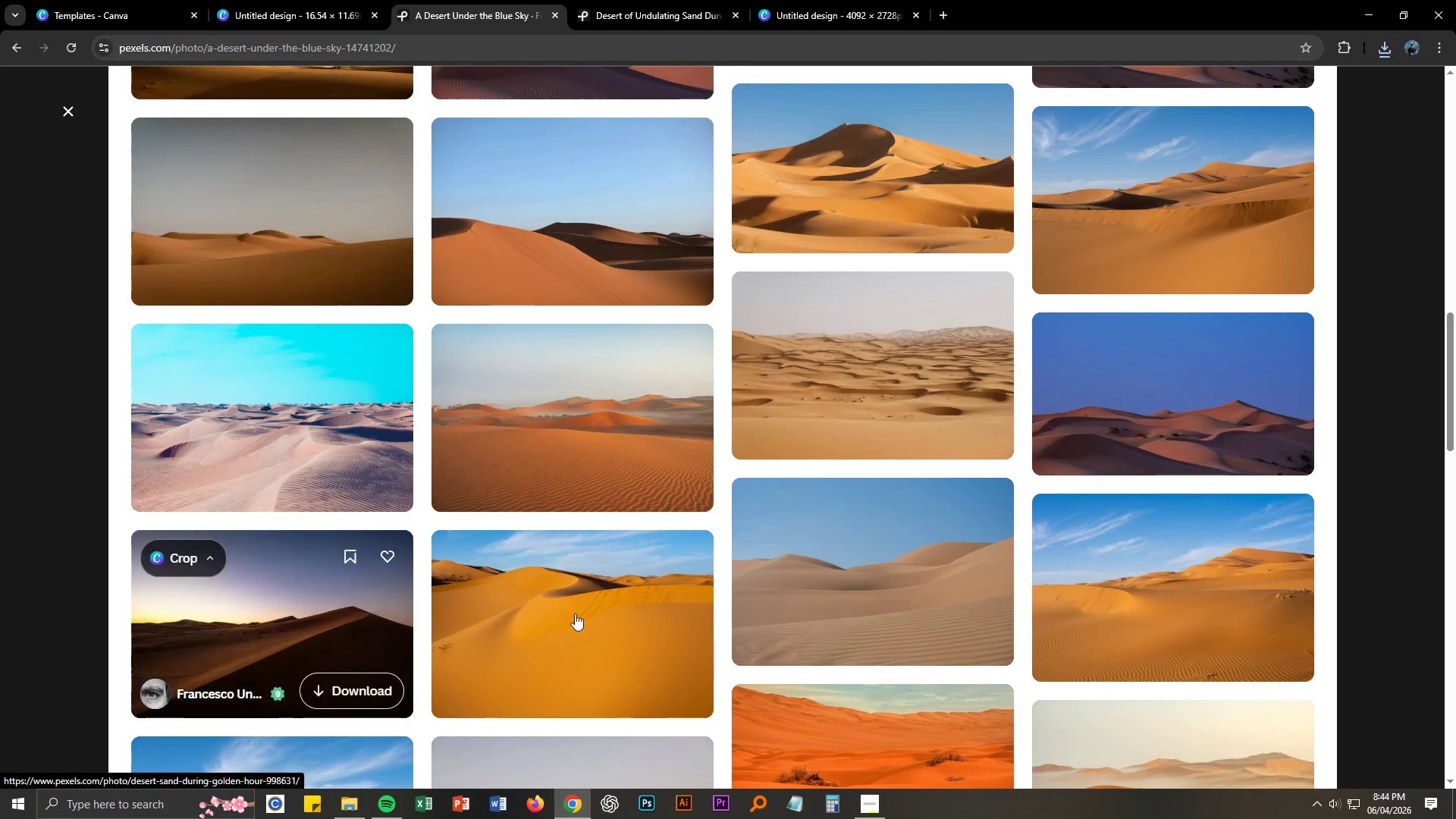 
scroll: coordinate [1168, 564], scroll_direction: down, amount: 8.0
 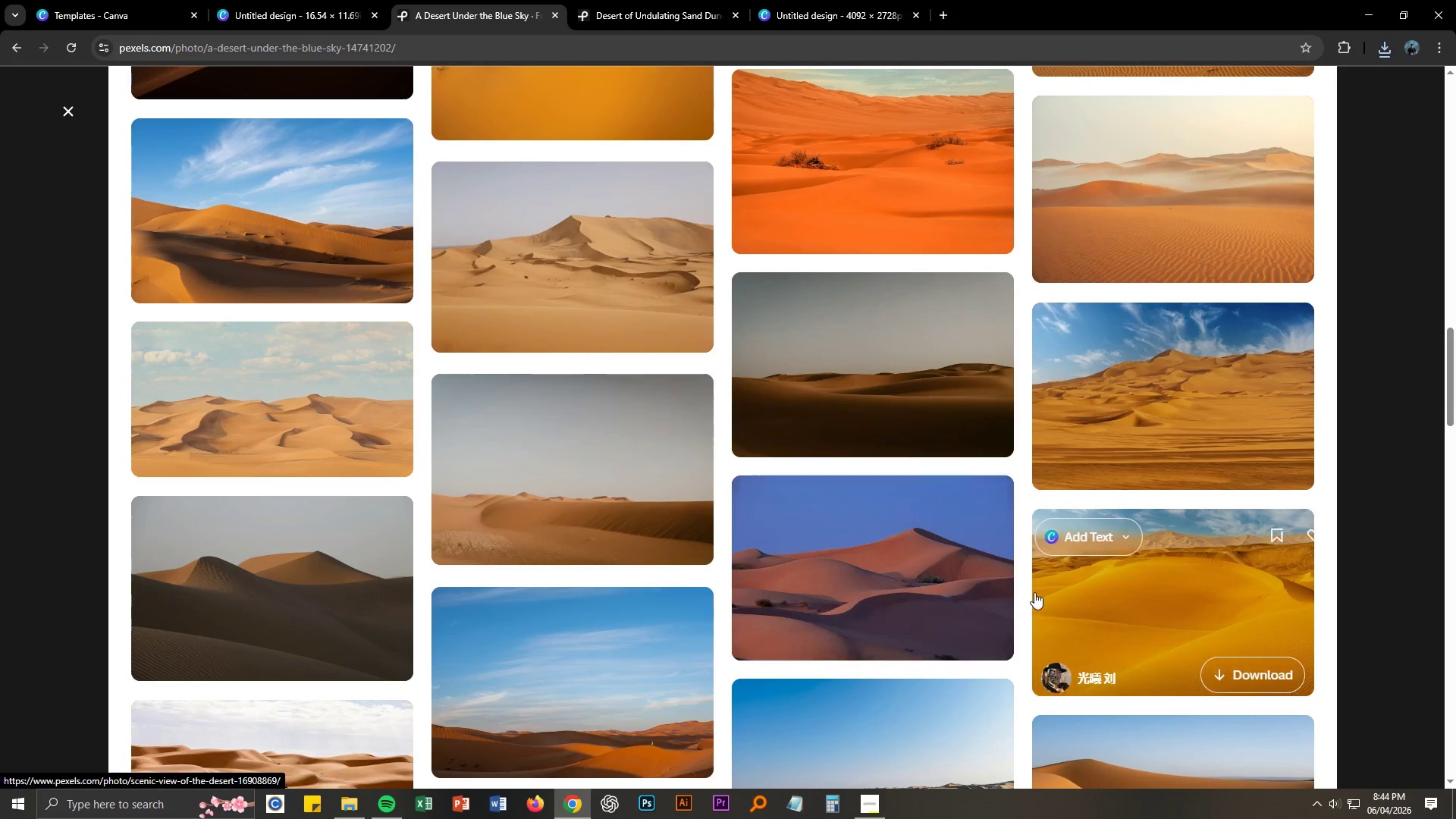 
wait(5.9)
 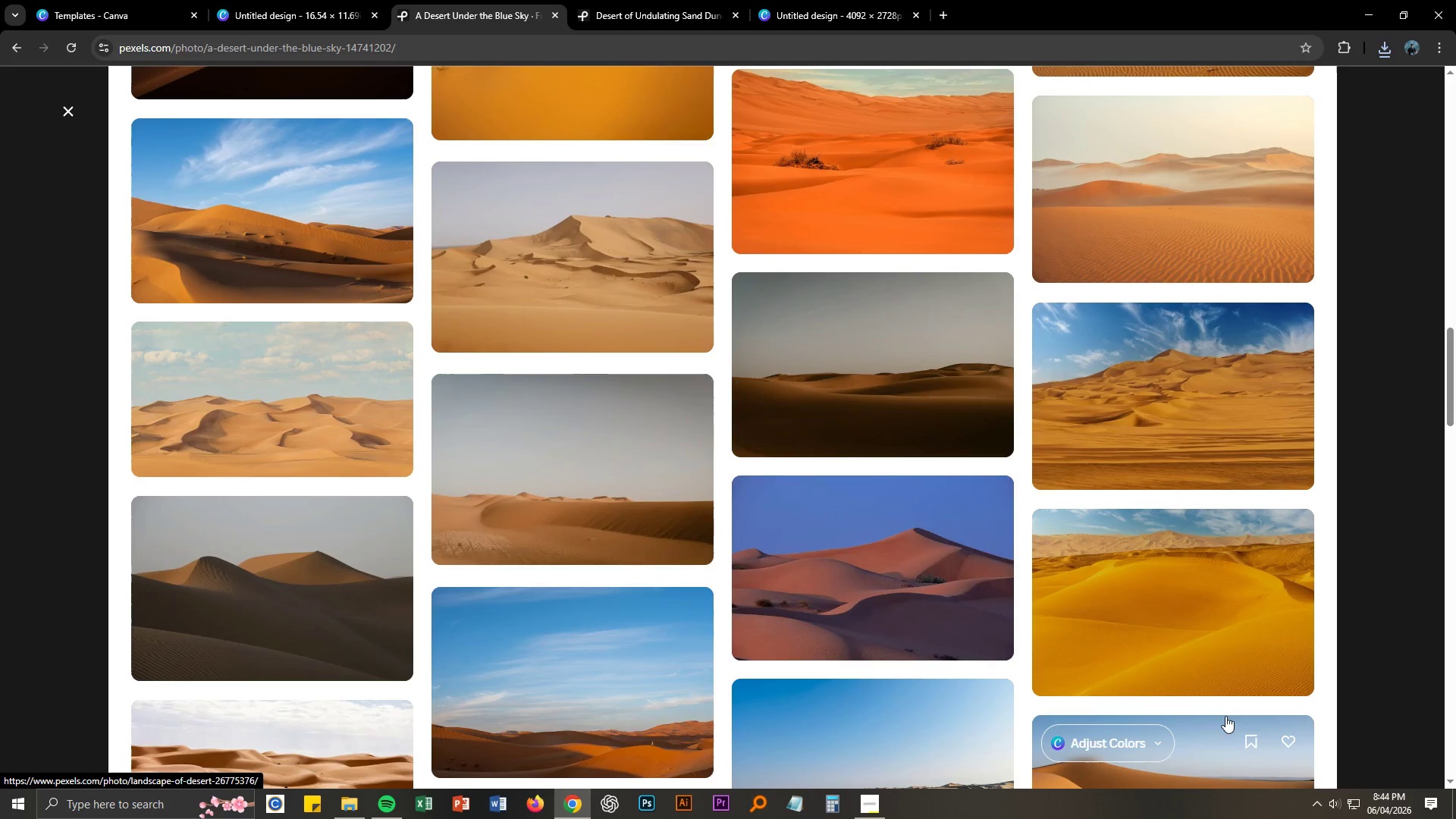 
middle_click([901, 562])
 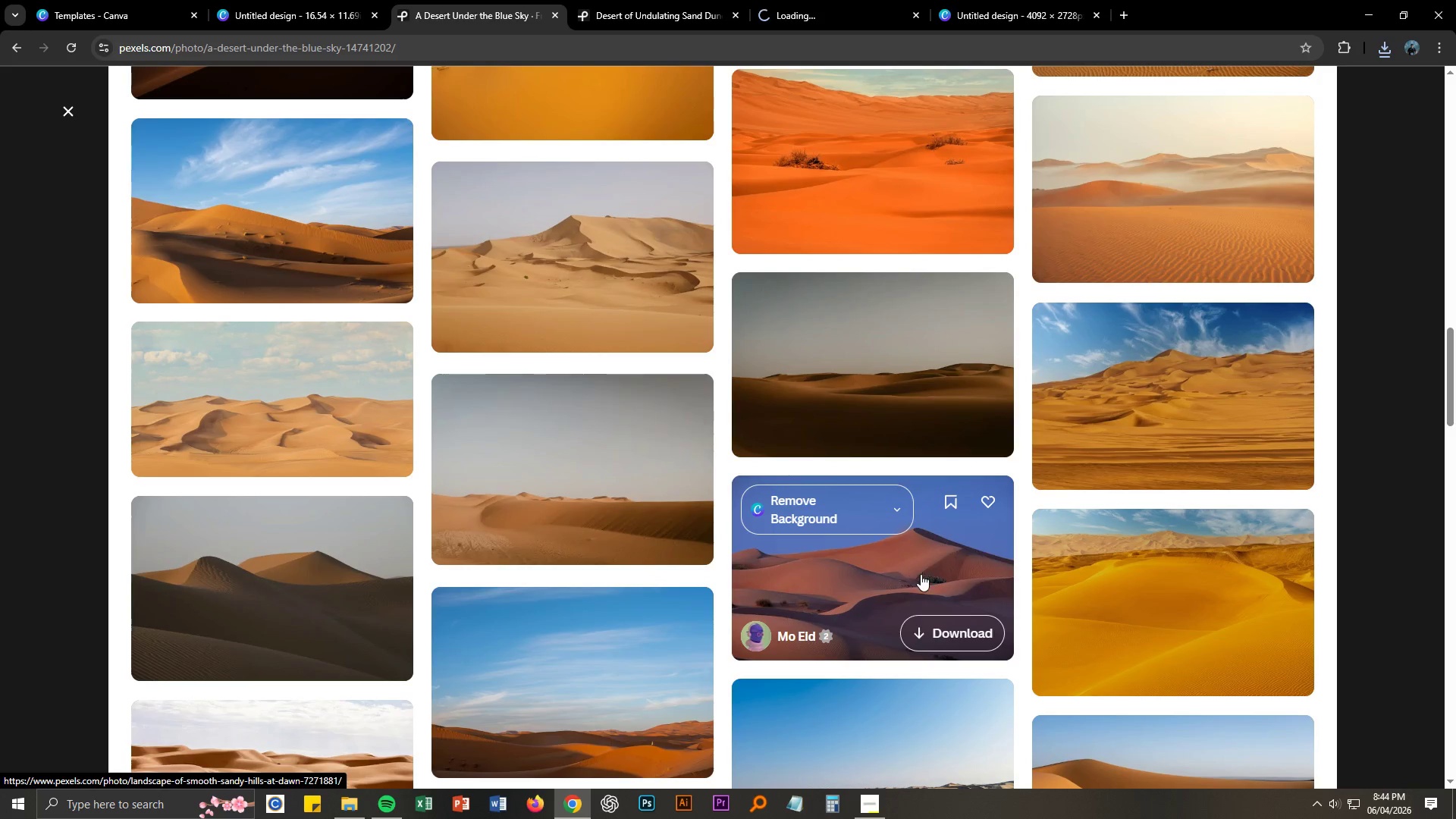 
scroll: coordinate [924, 548], scroll_direction: up, amount: 7.0
 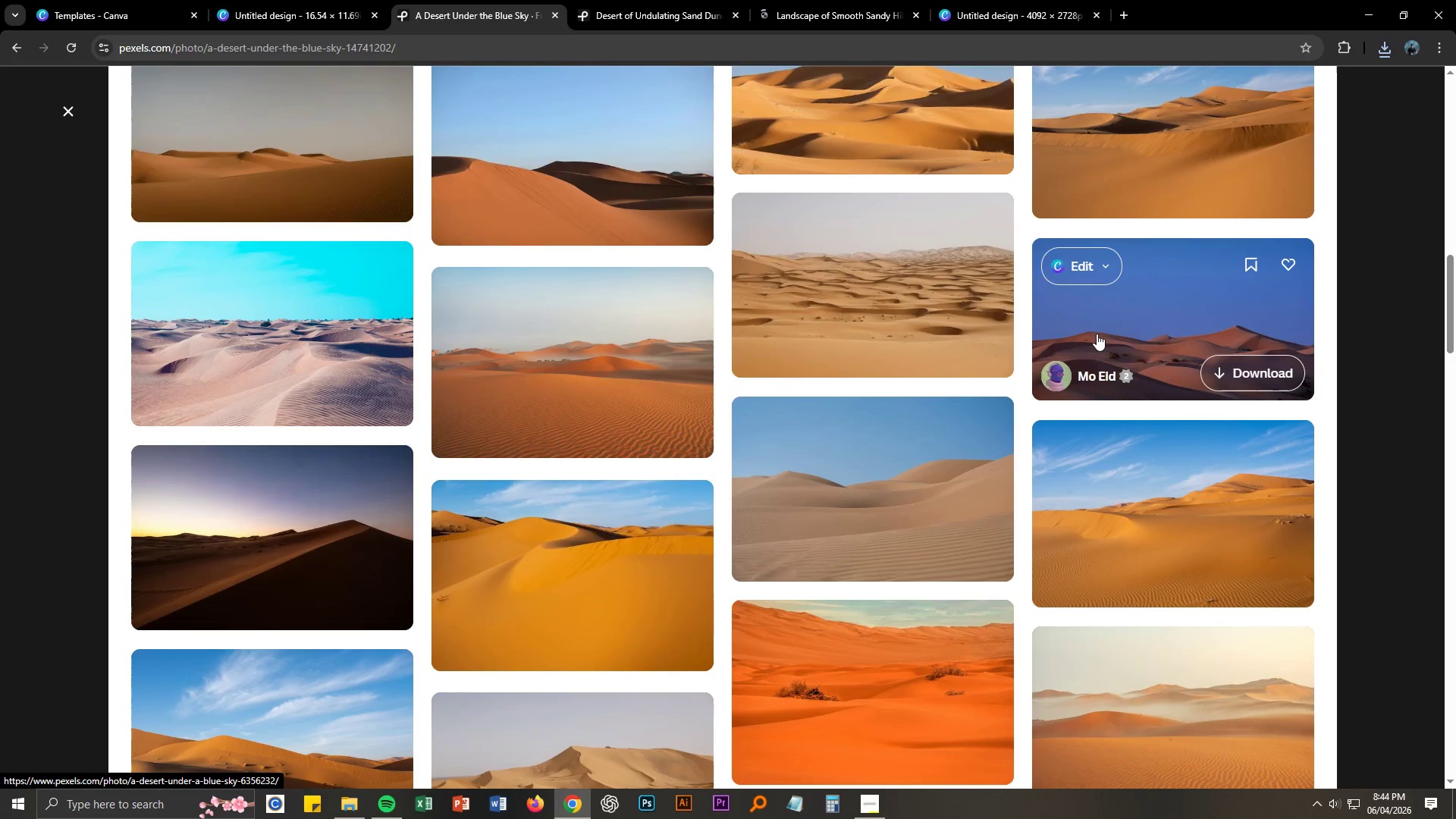 
middle_click([1097, 334])
 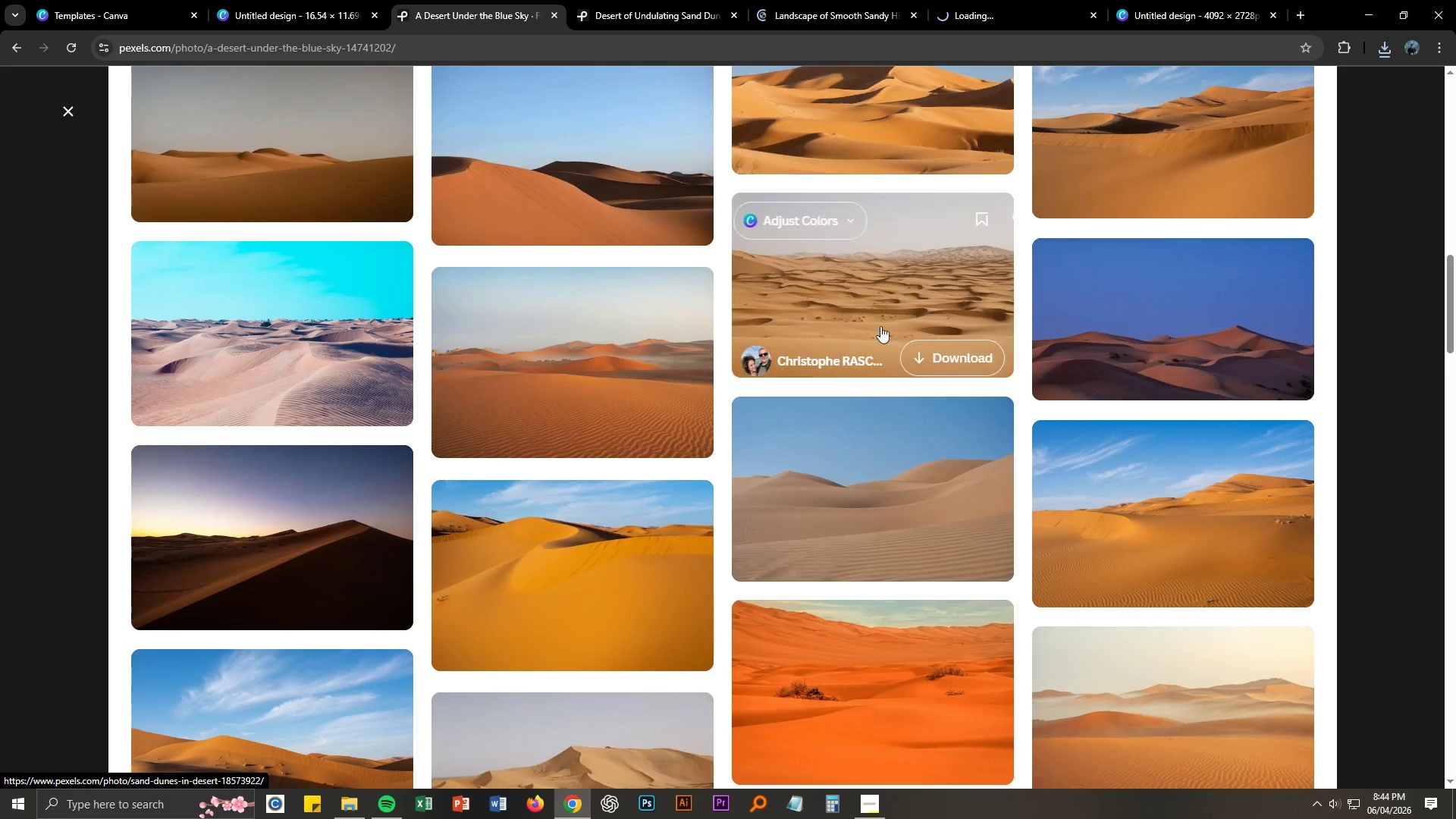 
scroll: coordinate [701, 419], scroll_direction: down, amount: 12.0
 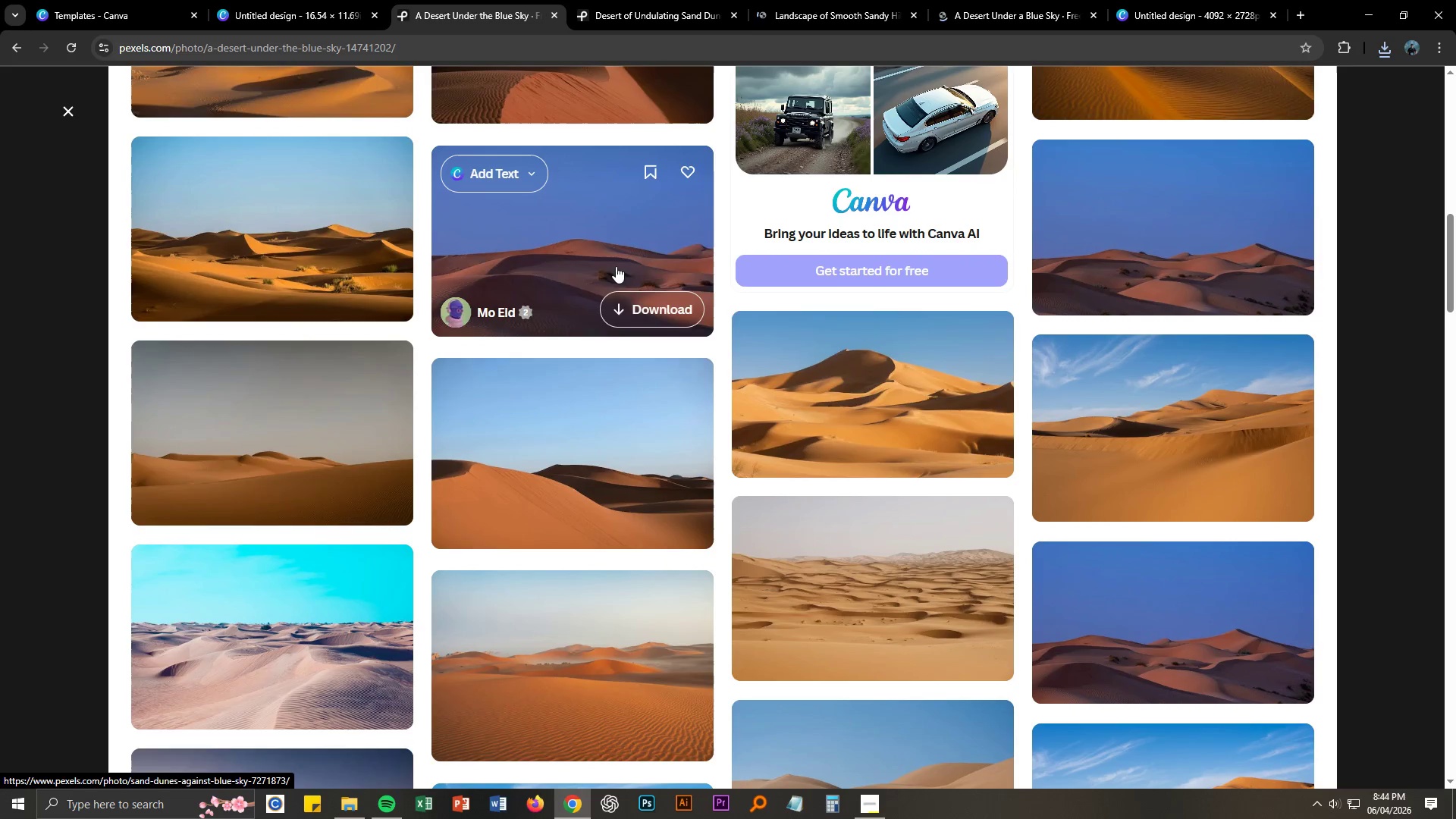 
mouse_move([1175, 271])
 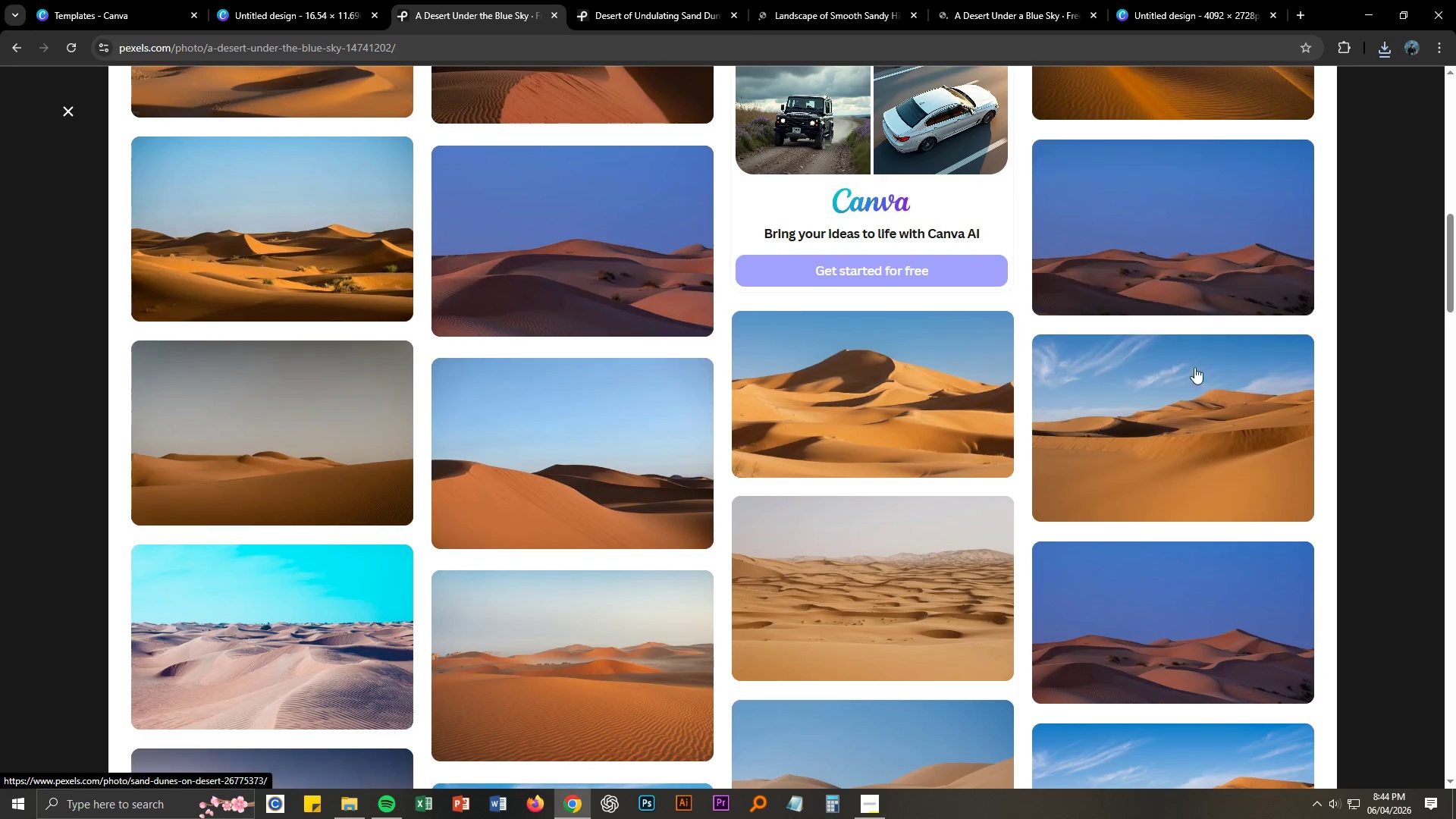 
mouse_move([1179, 381])
 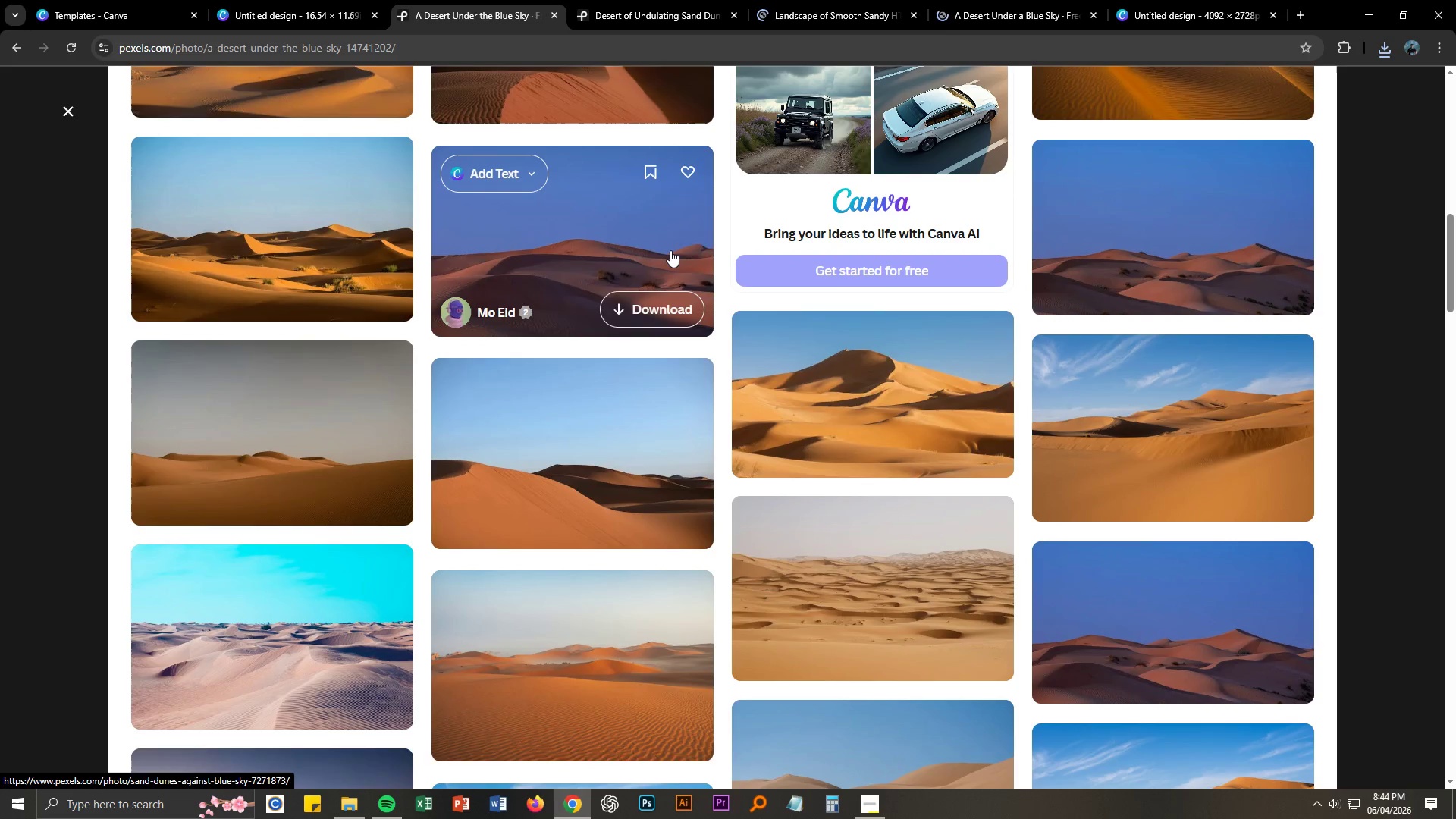 
middle_click([670, 249])
 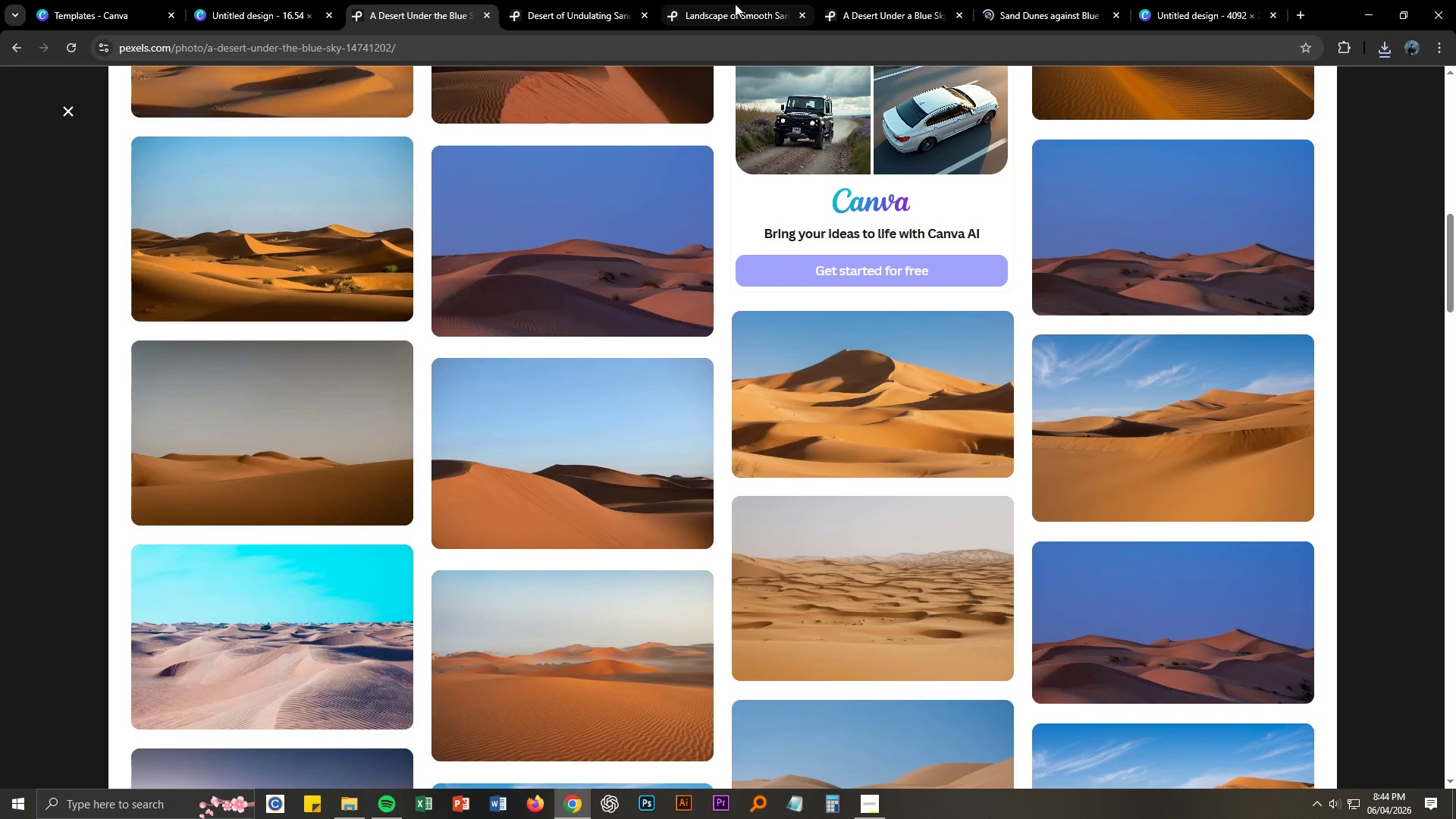 
left_click([733, 5])
 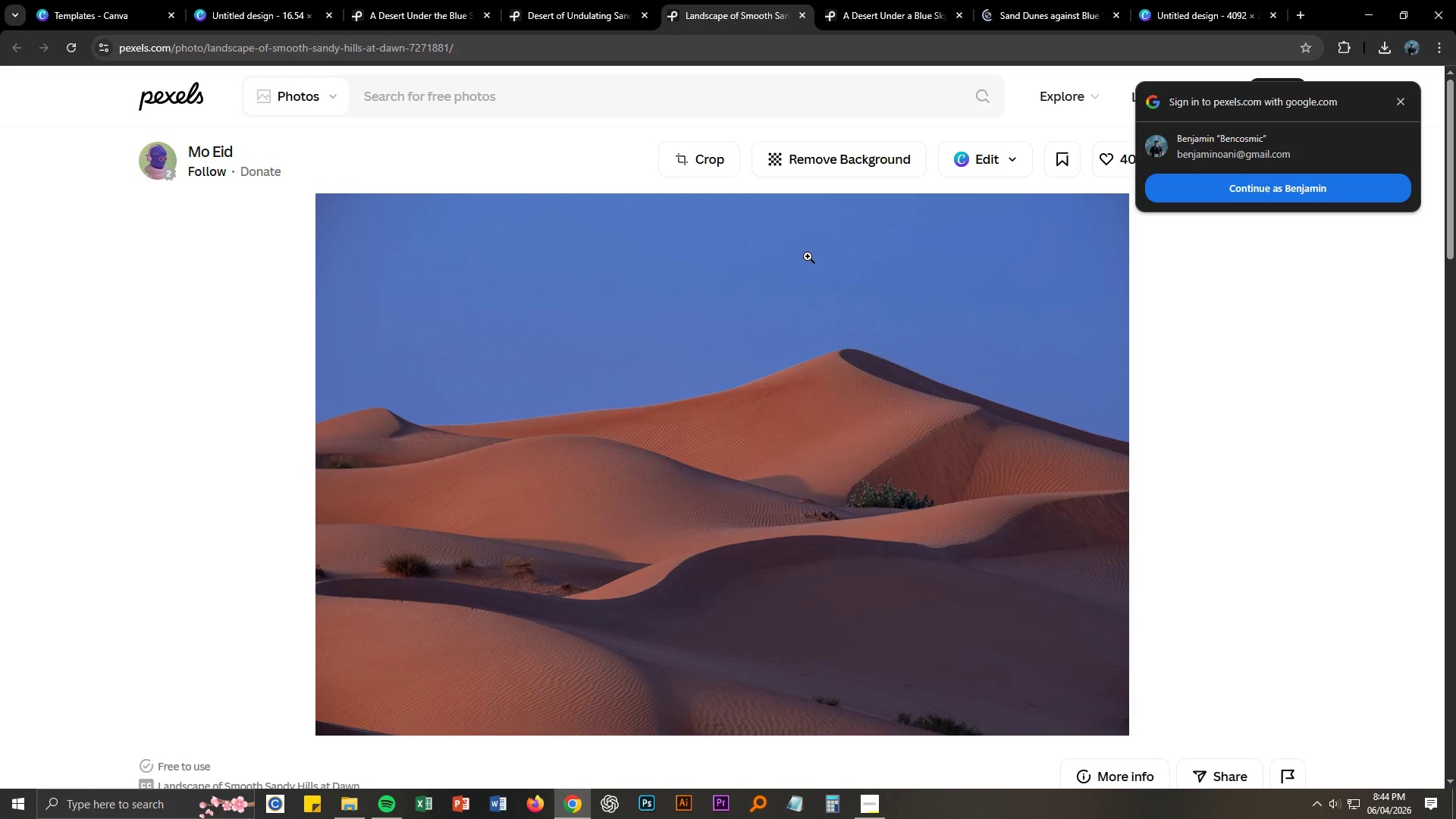 
right_click([808, 322])
 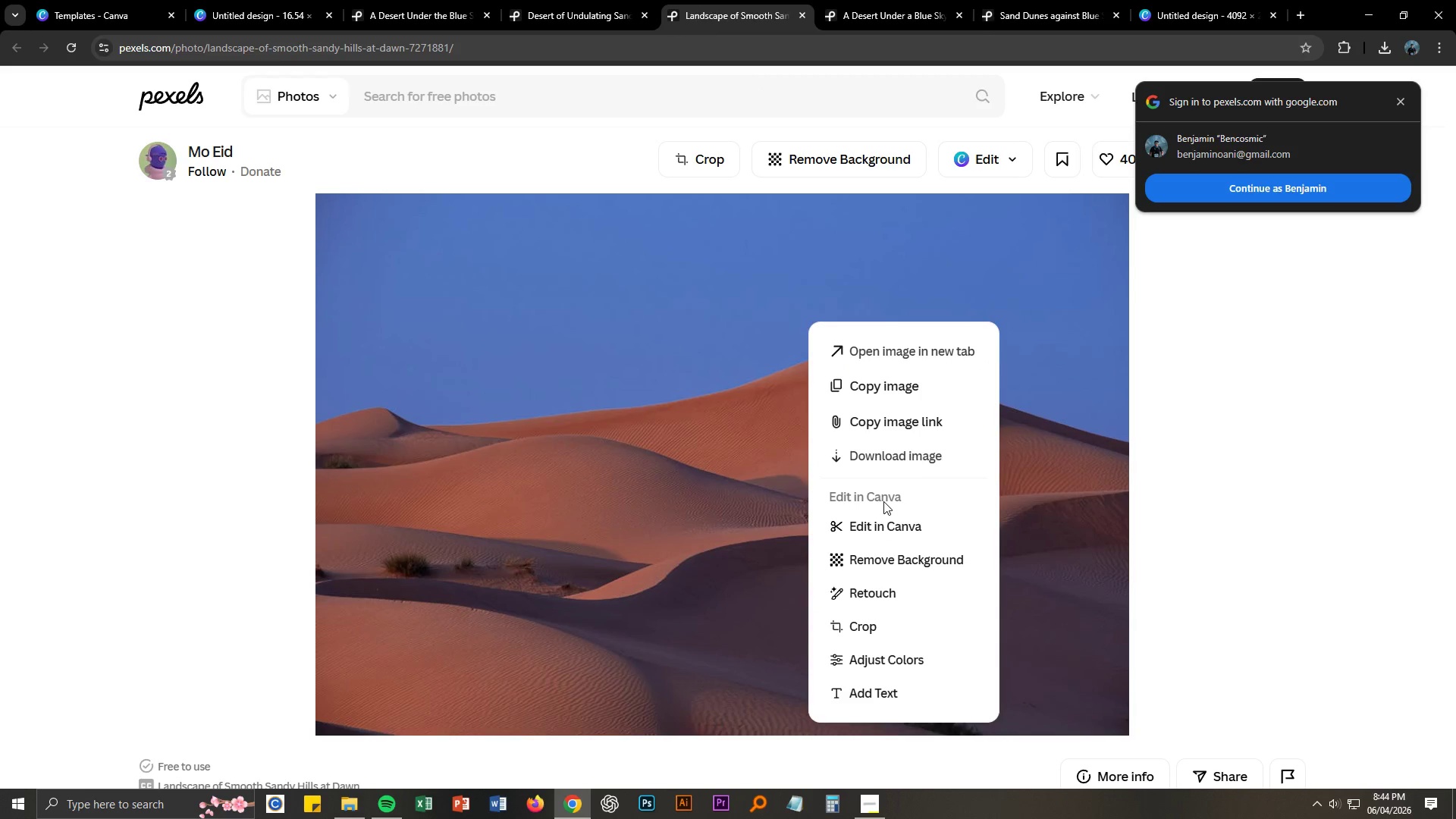 
left_click([1228, 288])
 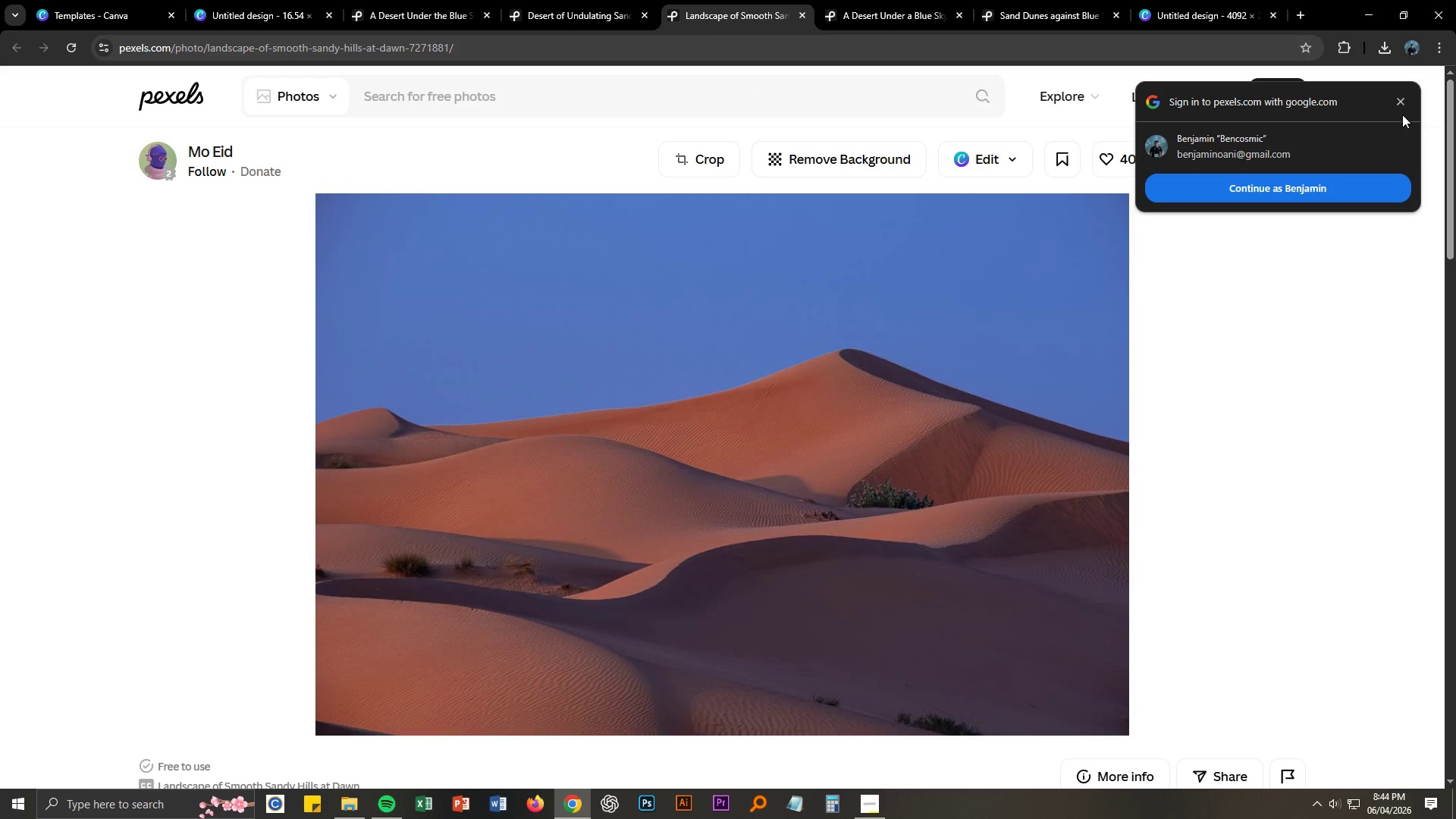 
left_click([1349, 189])
 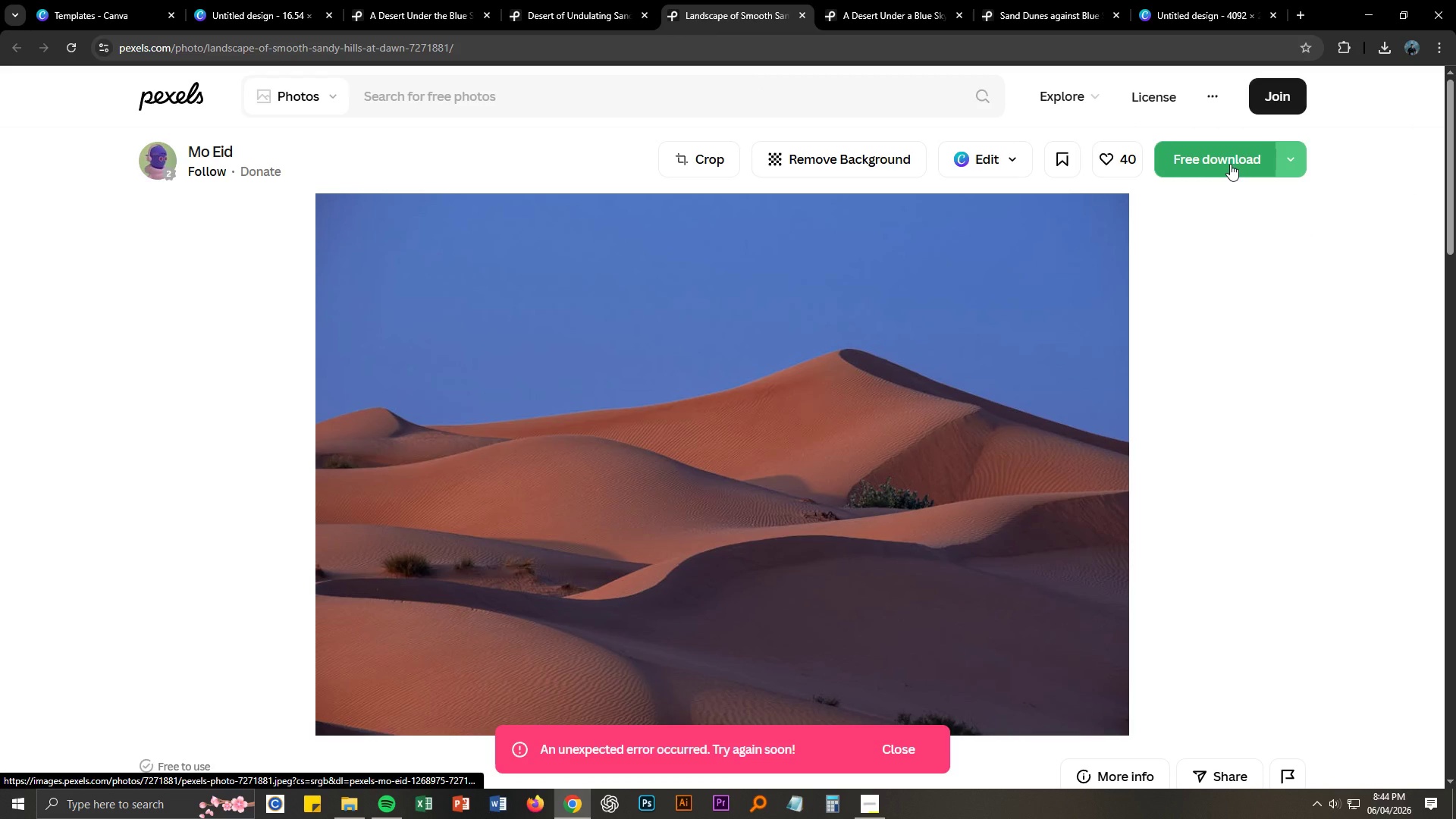 
wait(5.88)
 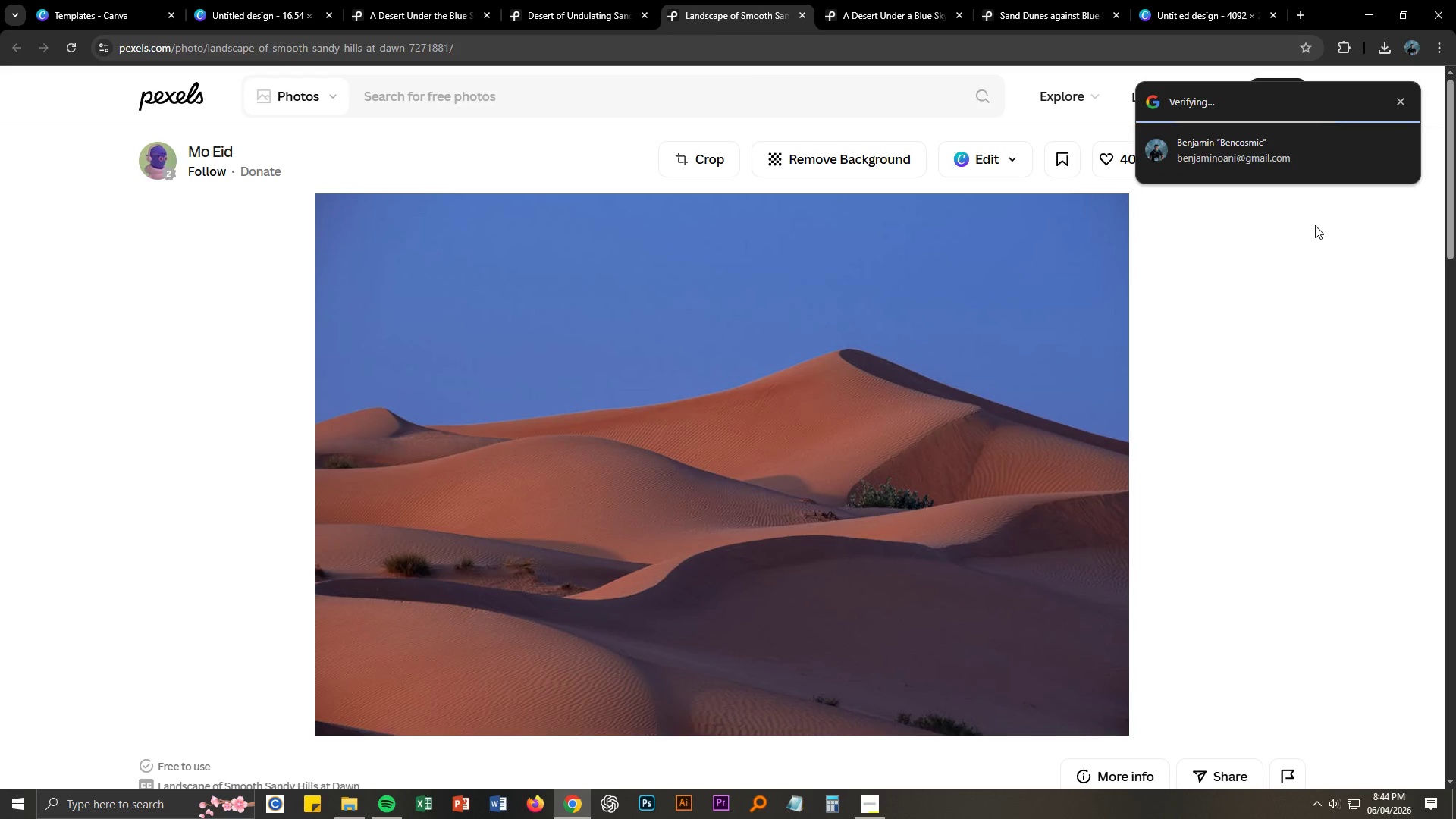 
left_click([1230, 164])
 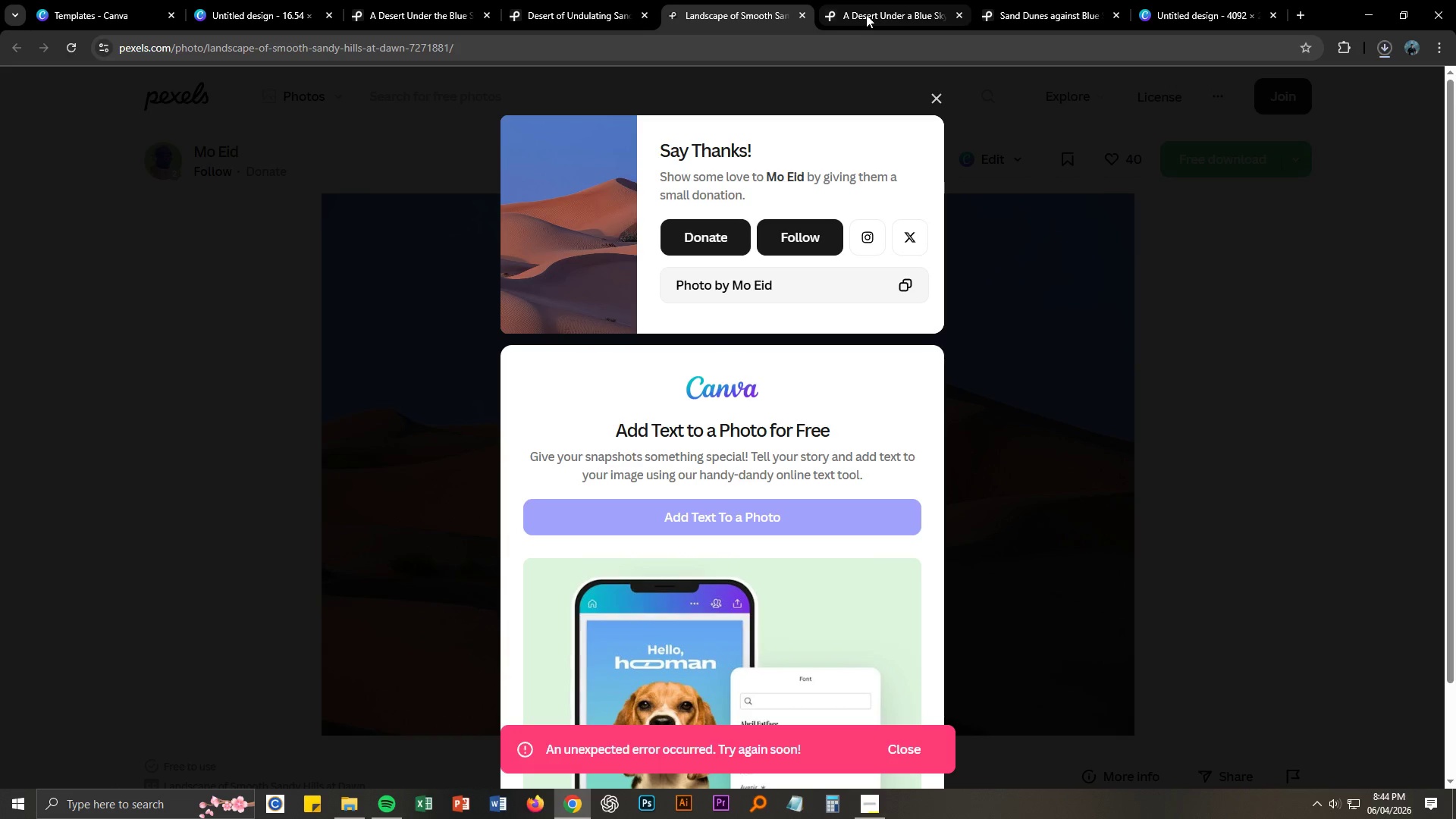 
left_click([866, 11])
 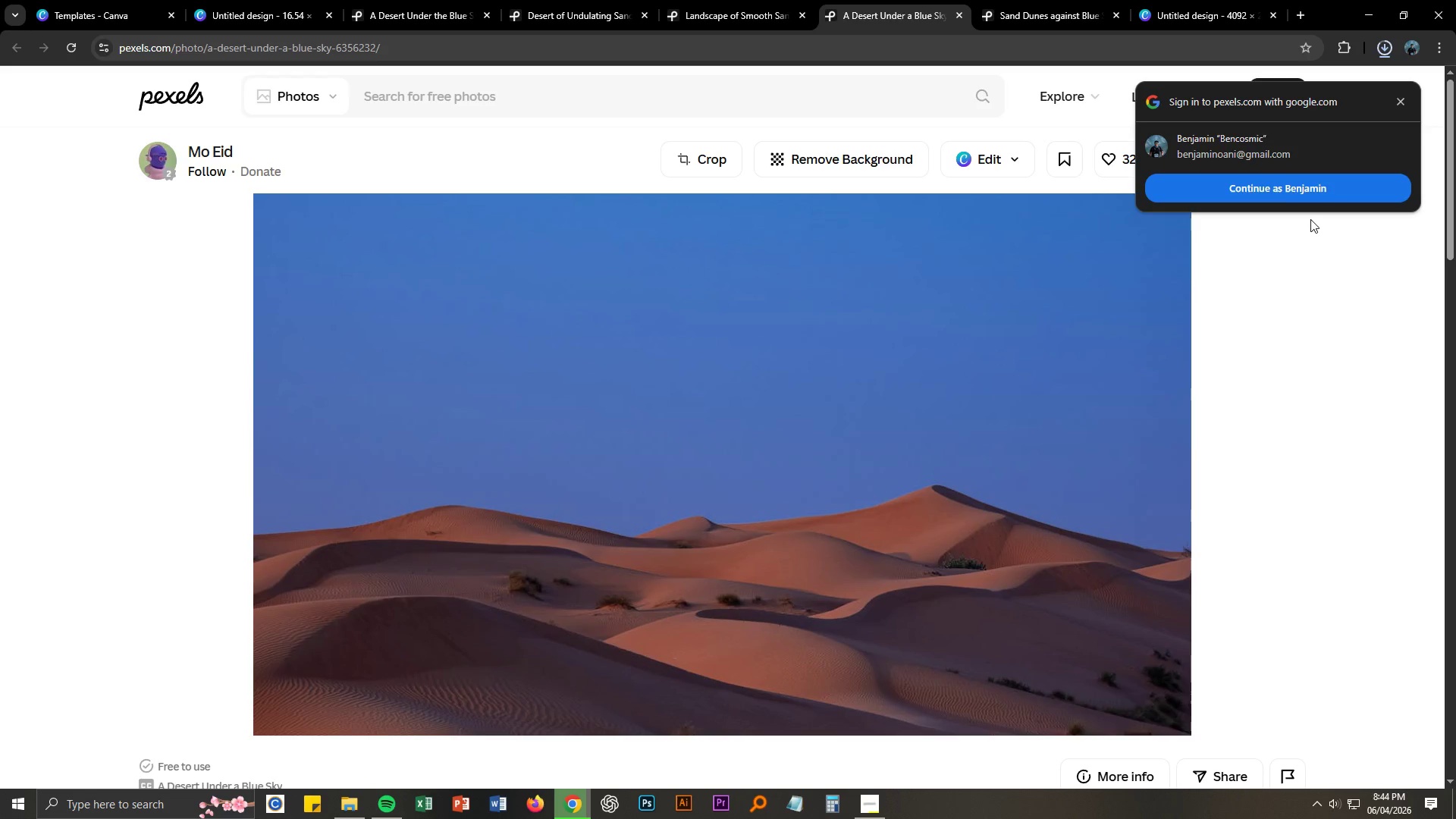 
left_click([1264, 265])
 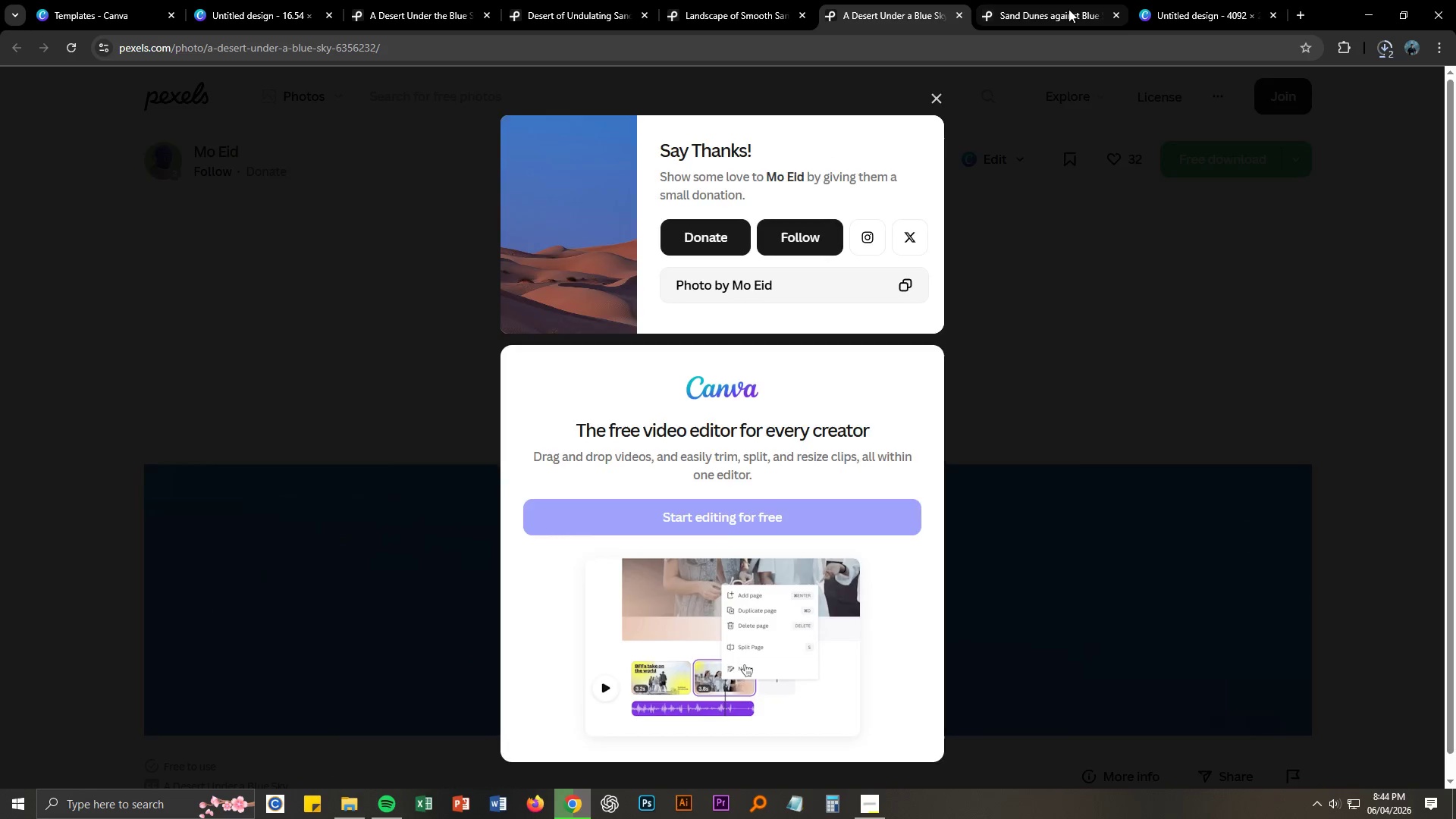 
left_click([1280, 310])
 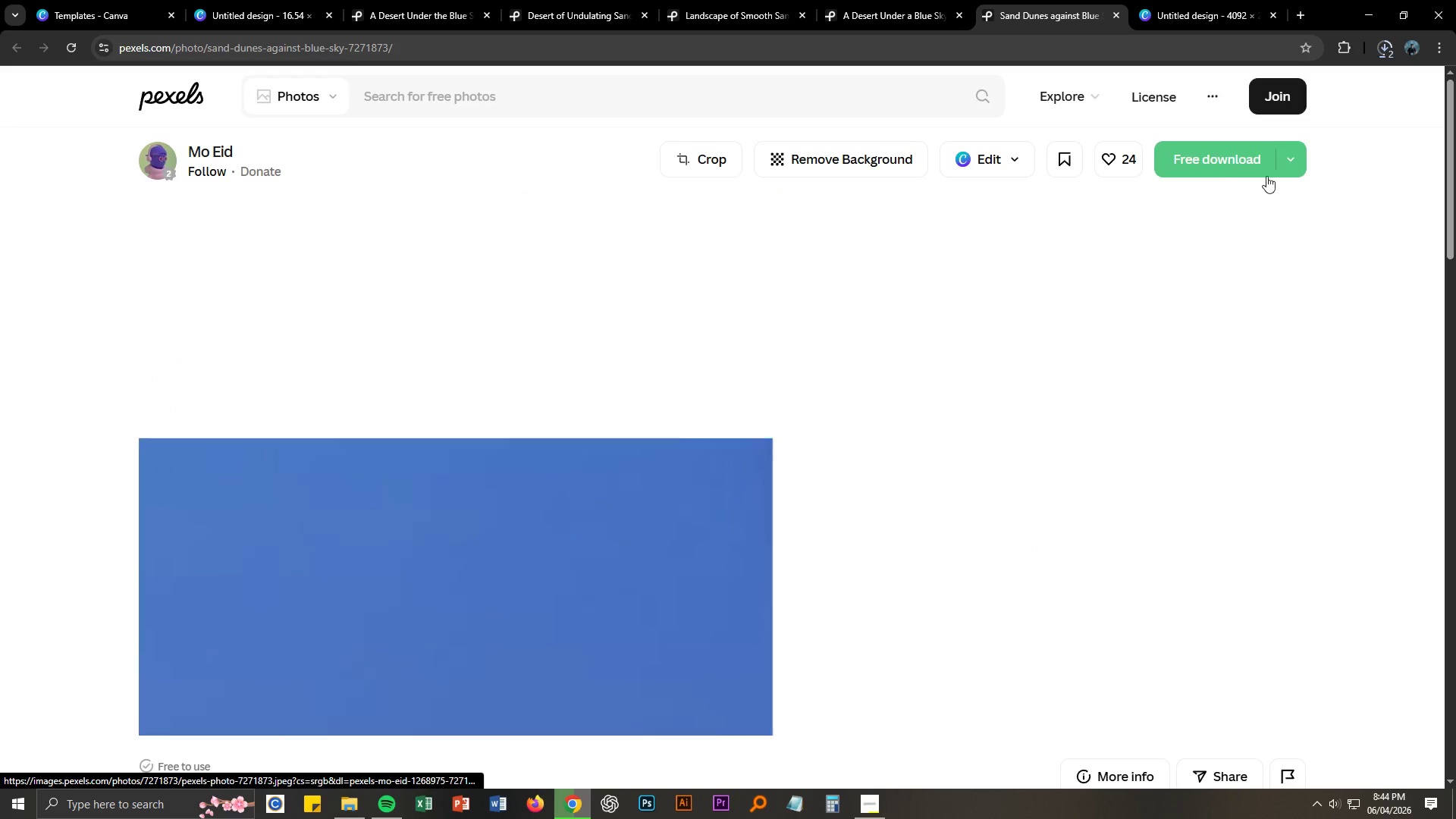 
left_click([1216, 155])
 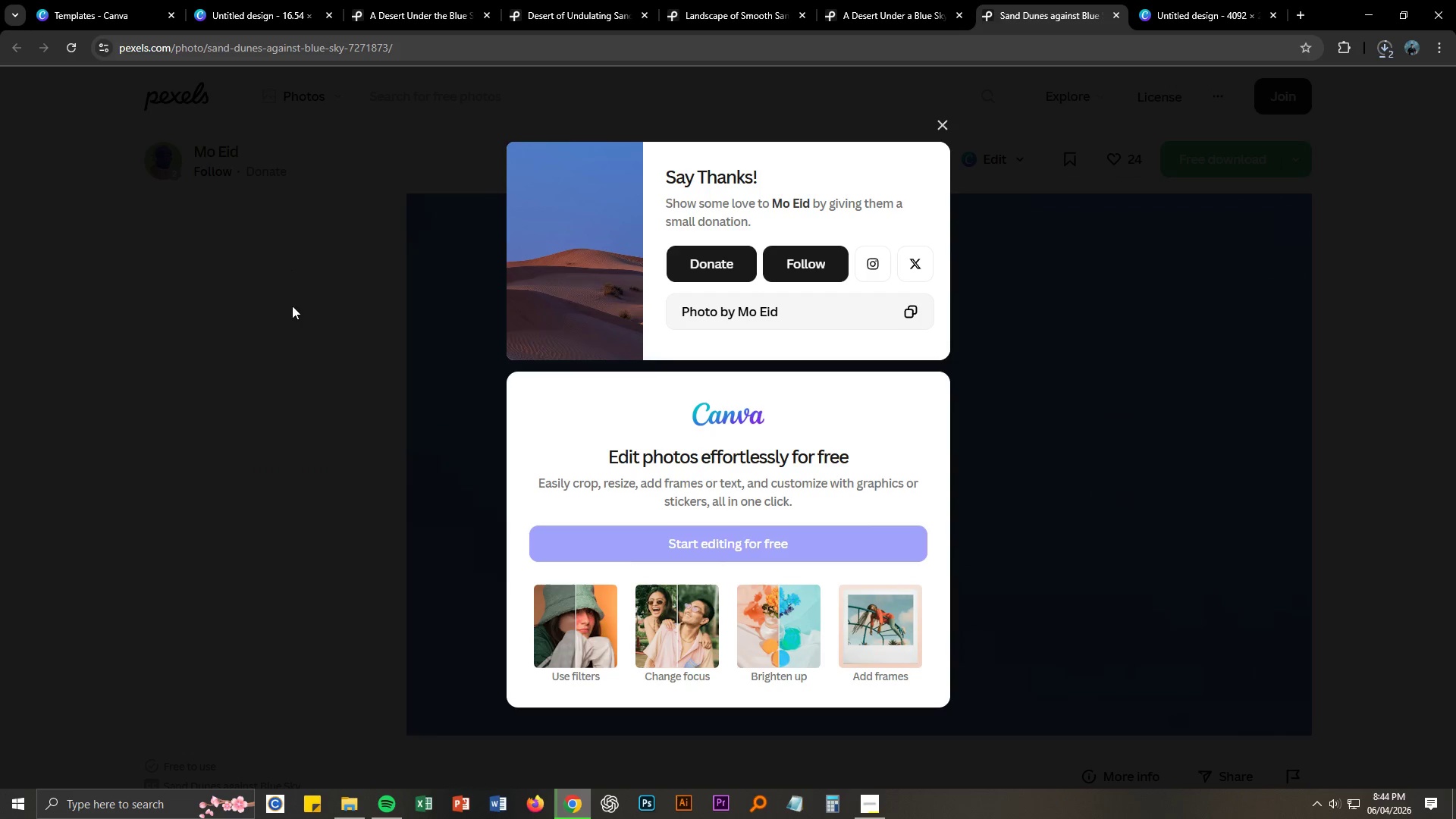 
wait(10.08)
 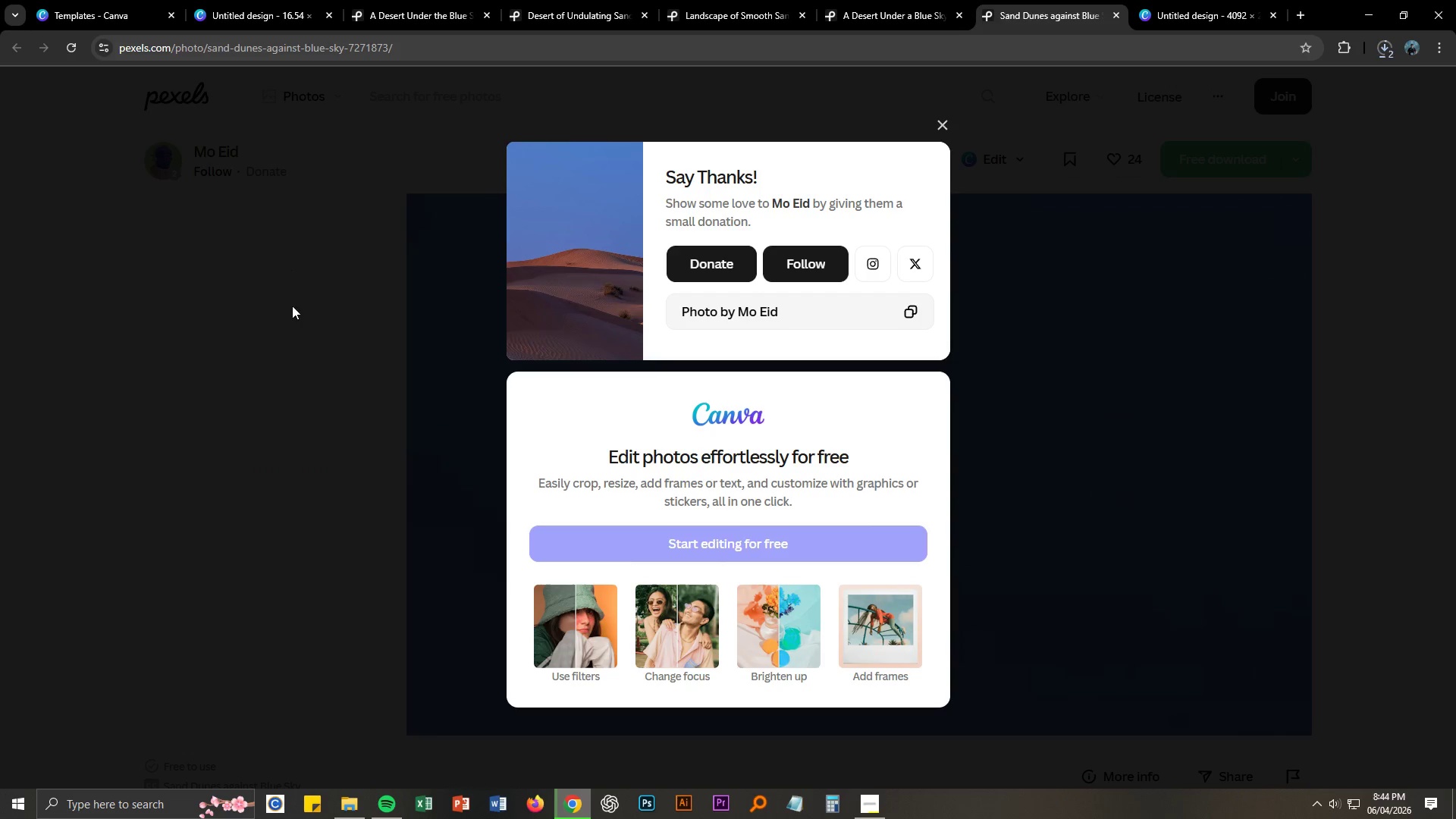 
scroll: coordinate [532, 253], scroll_direction: up, amount: 1.0
 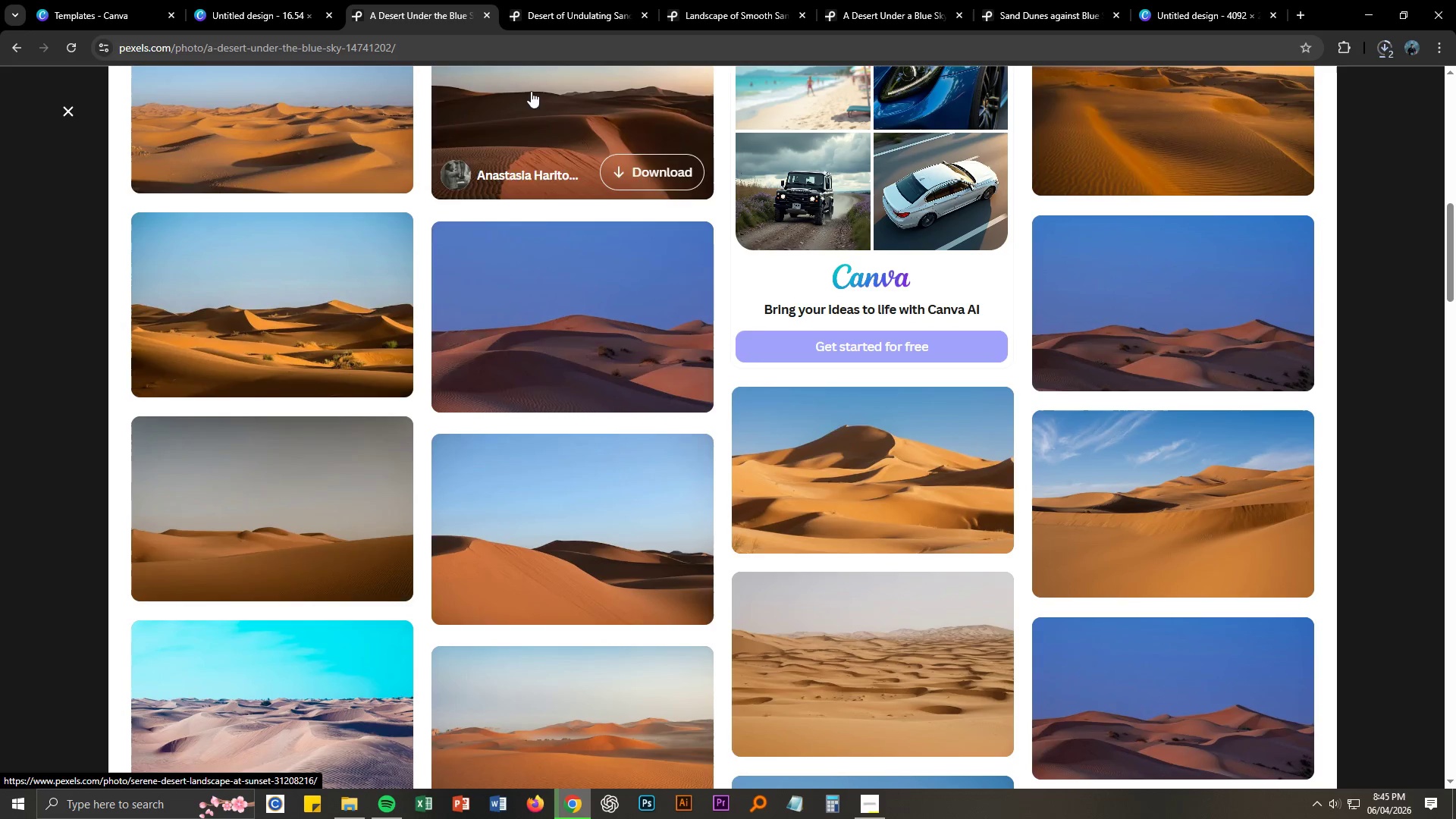 
left_click([234, 0])
 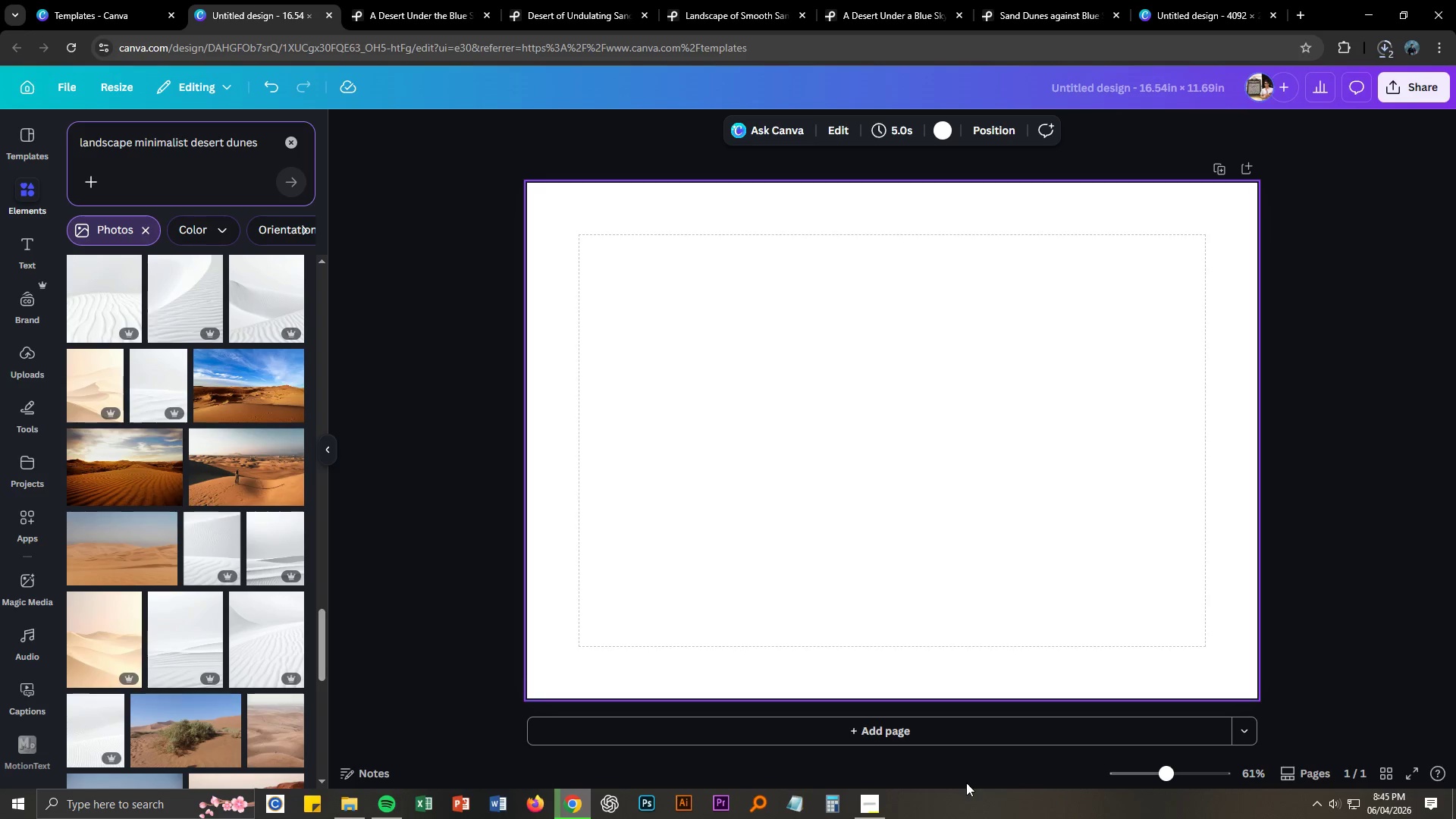 
left_click([877, 807])